 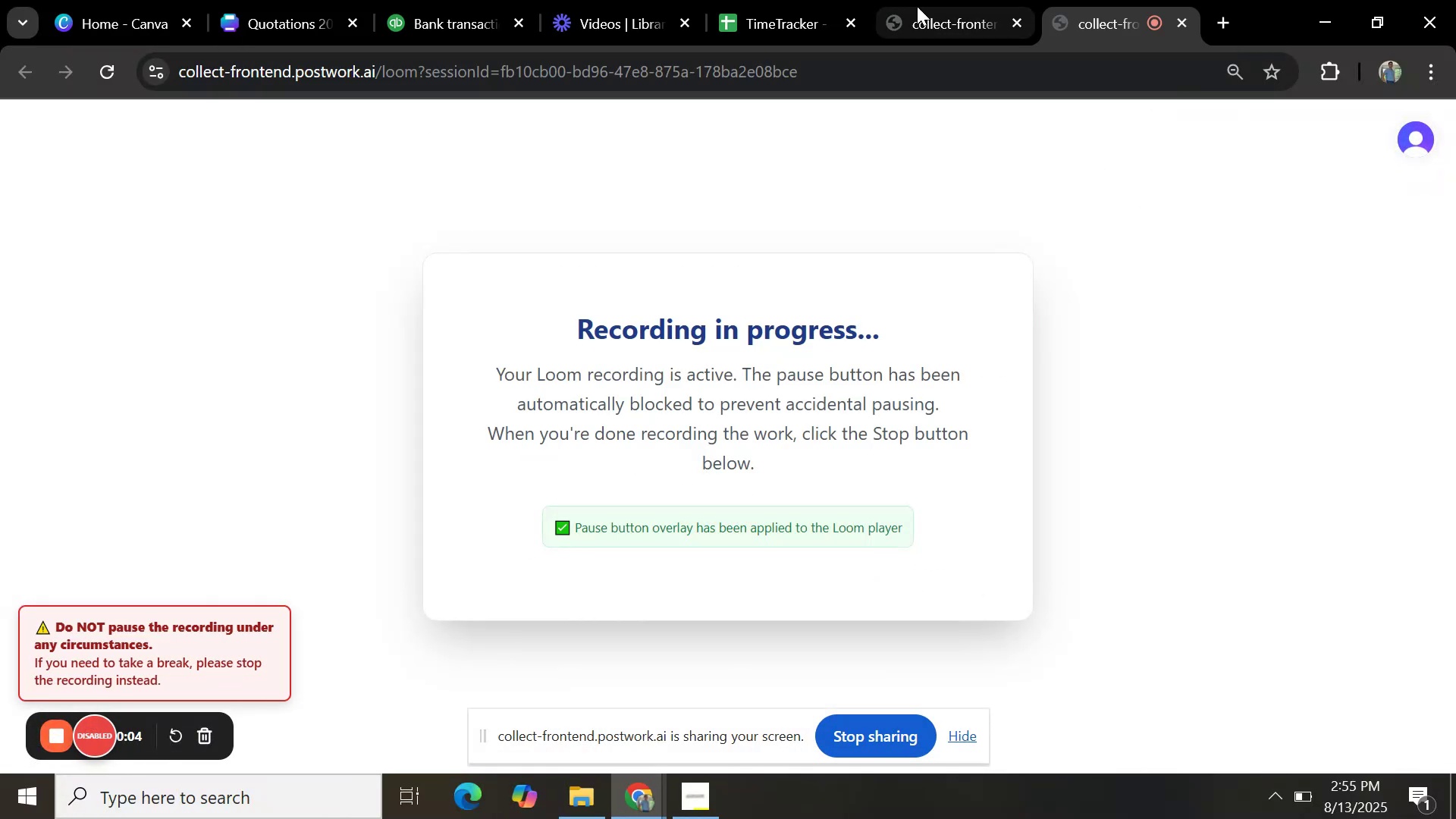 
scroll: coordinate [682, 482], scroll_direction: down, amount: 5.0
 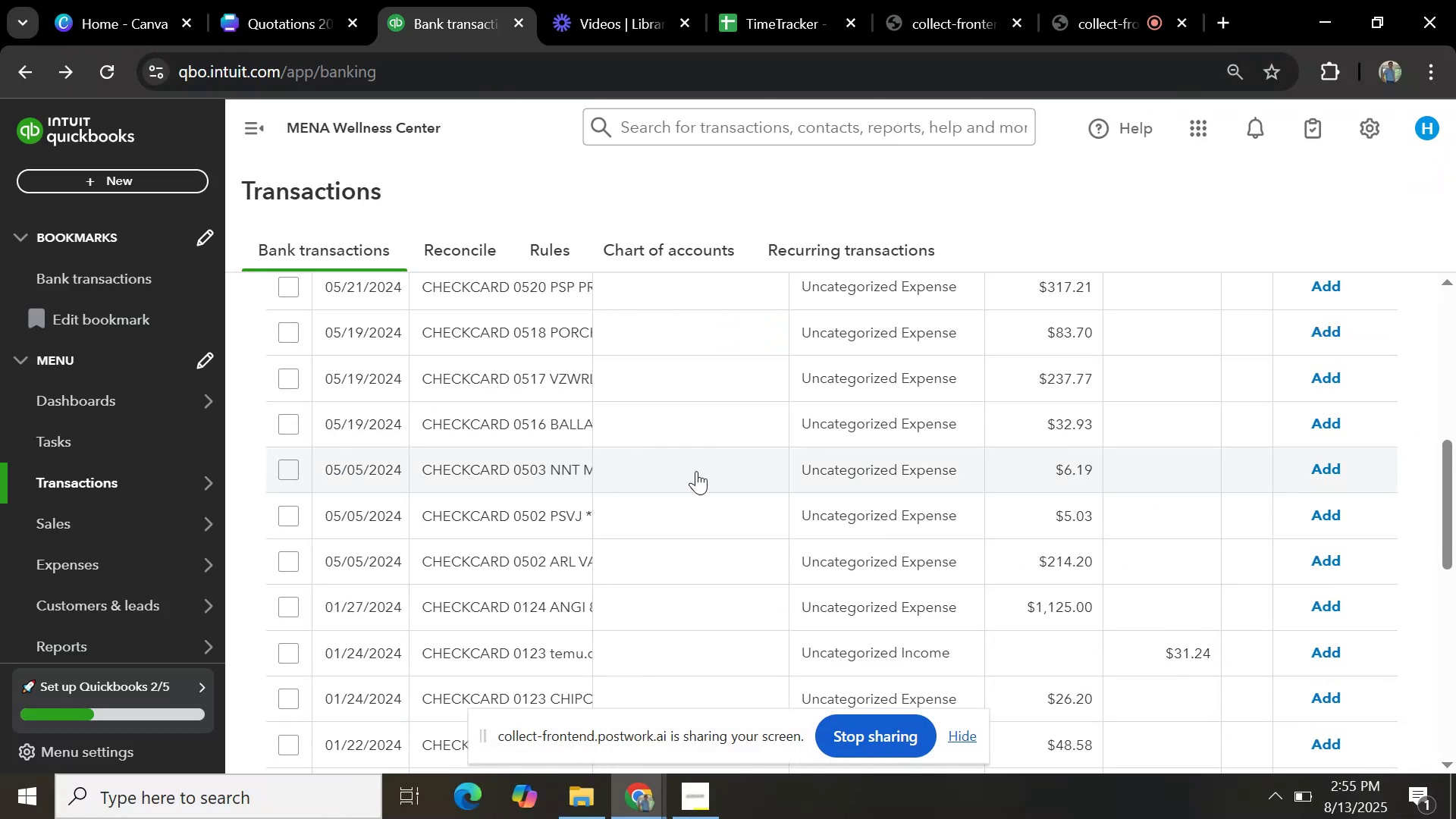 
scroll: coordinate [701, 466], scroll_direction: none, amount: 0.0
 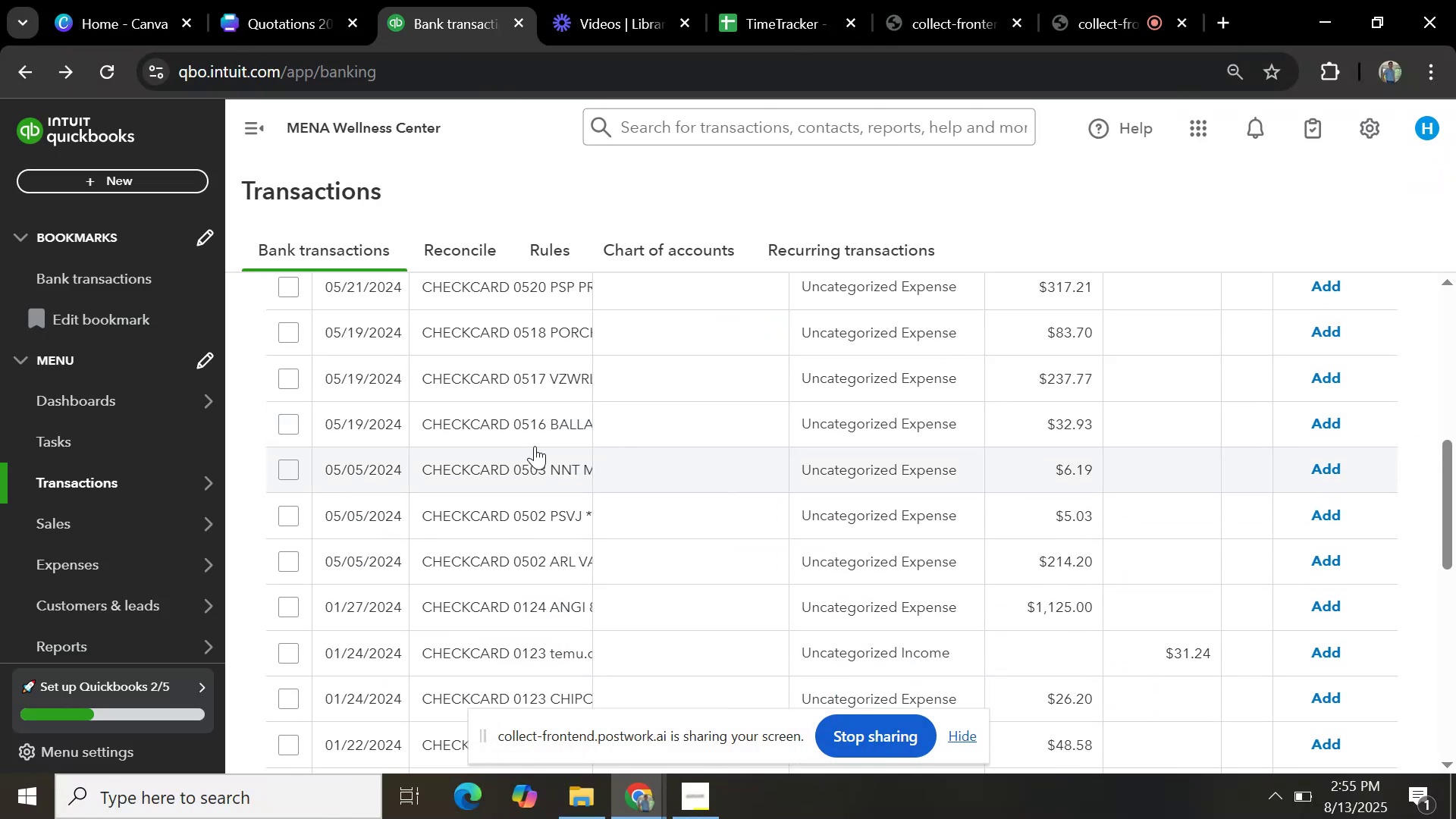 
scroll: coordinate [849, 471], scroll_direction: up, amount: 4.0
 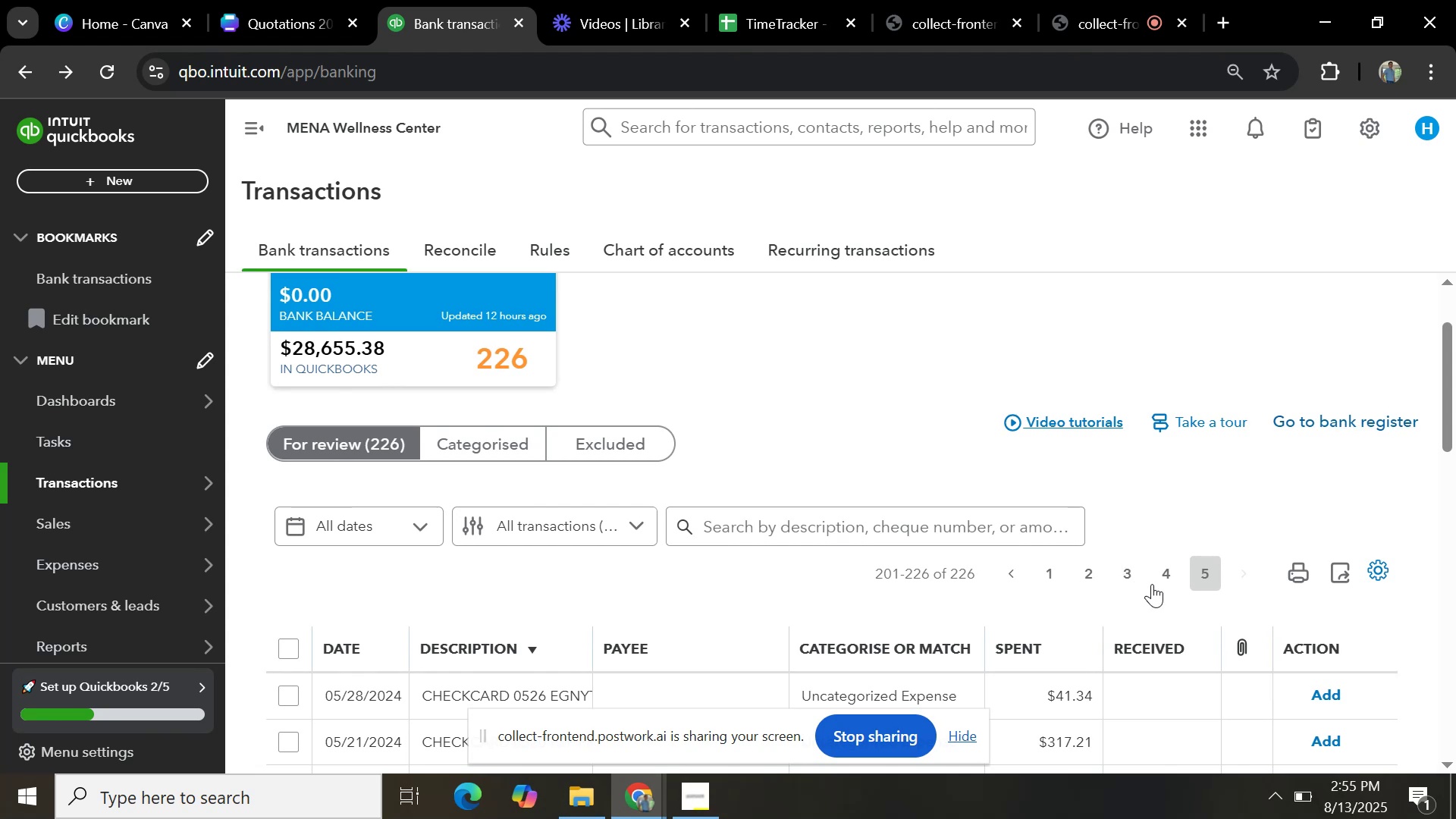 
left_click([1155, 570])
 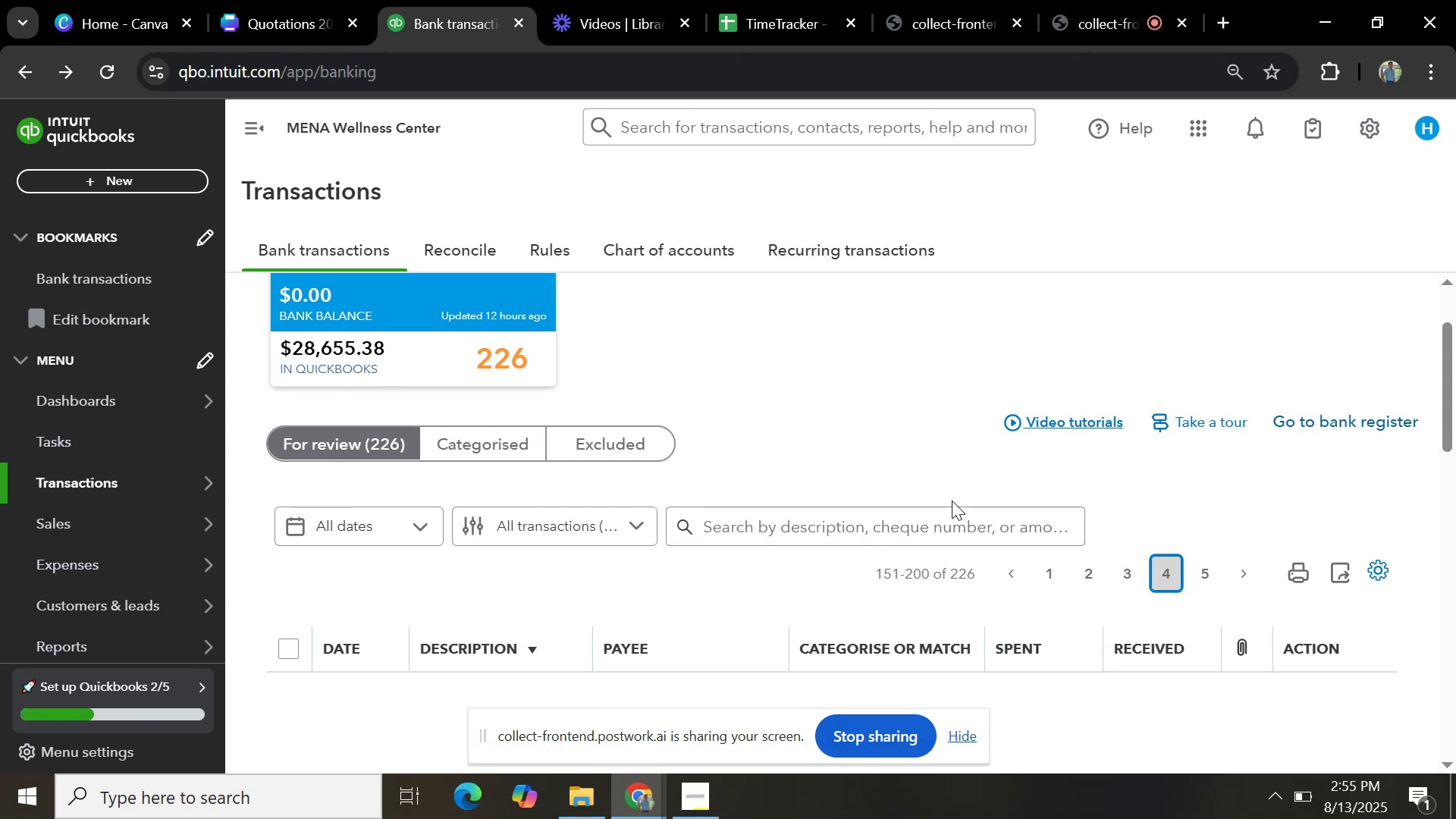 
scroll: coordinate [849, 532], scroll_direction: down, amount: 4.0
 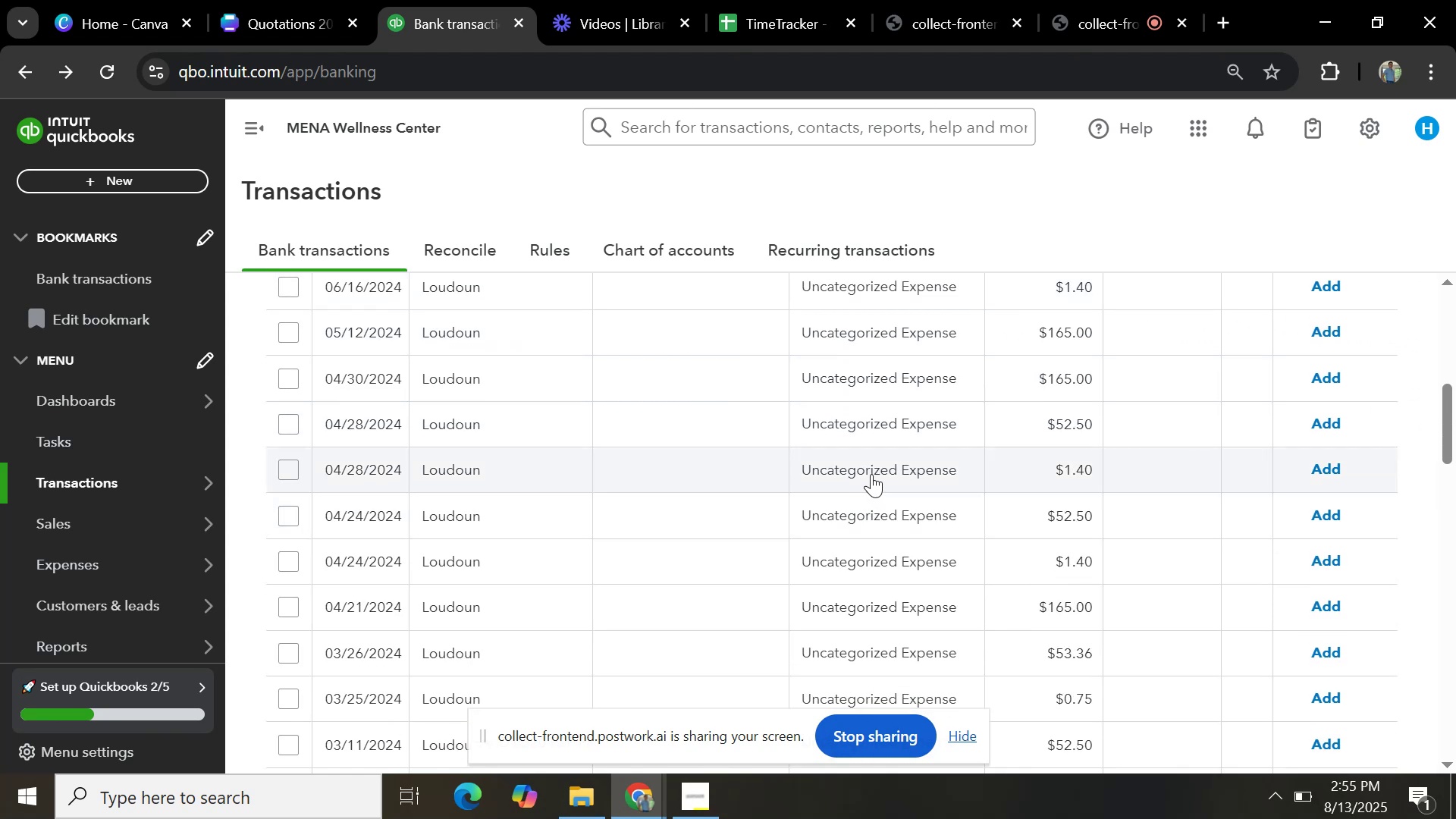 
scroll: coordinate [873, 473], scroll_direction: up, amount: 1.0
 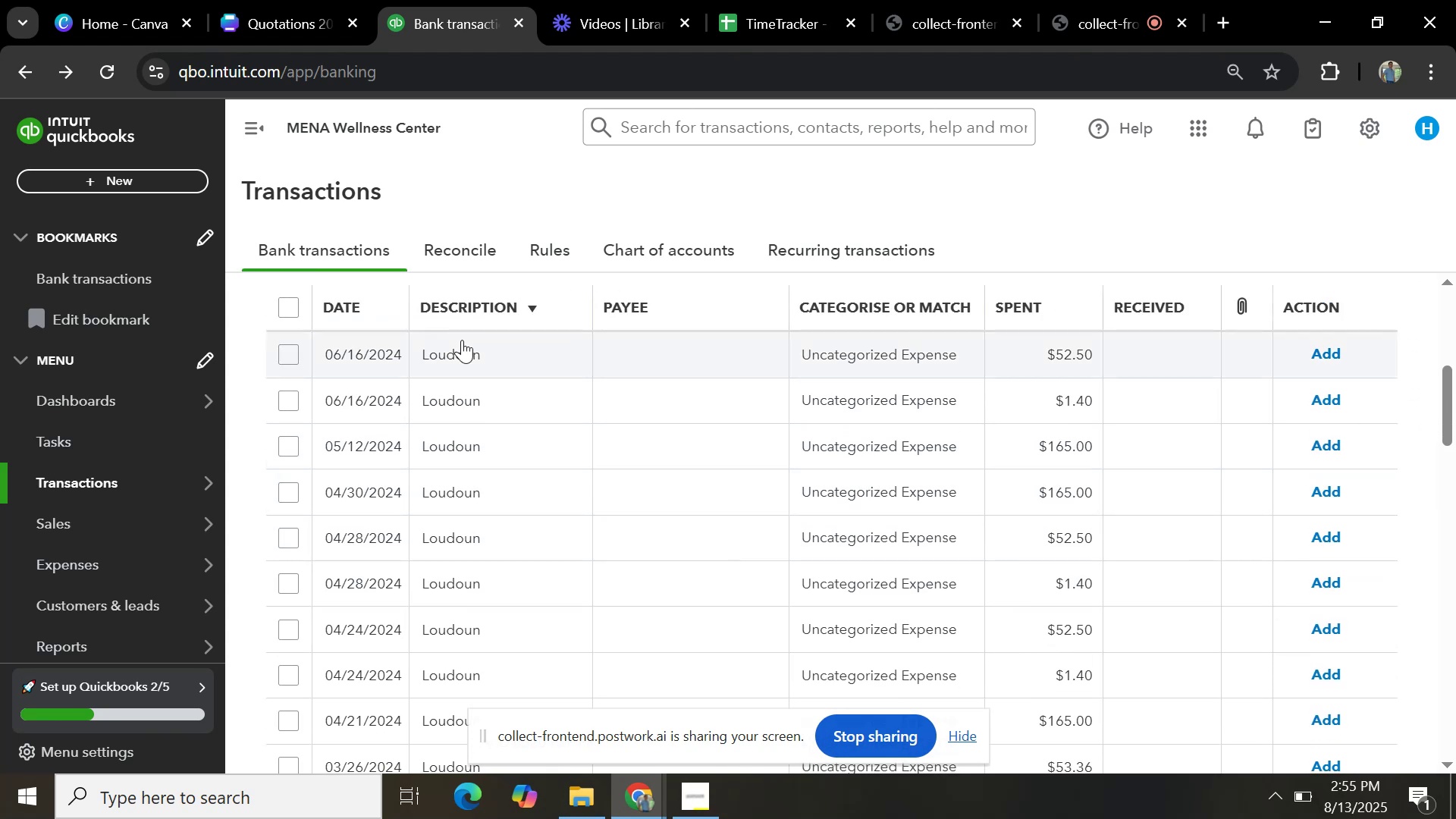 
left_click([462, 340])
 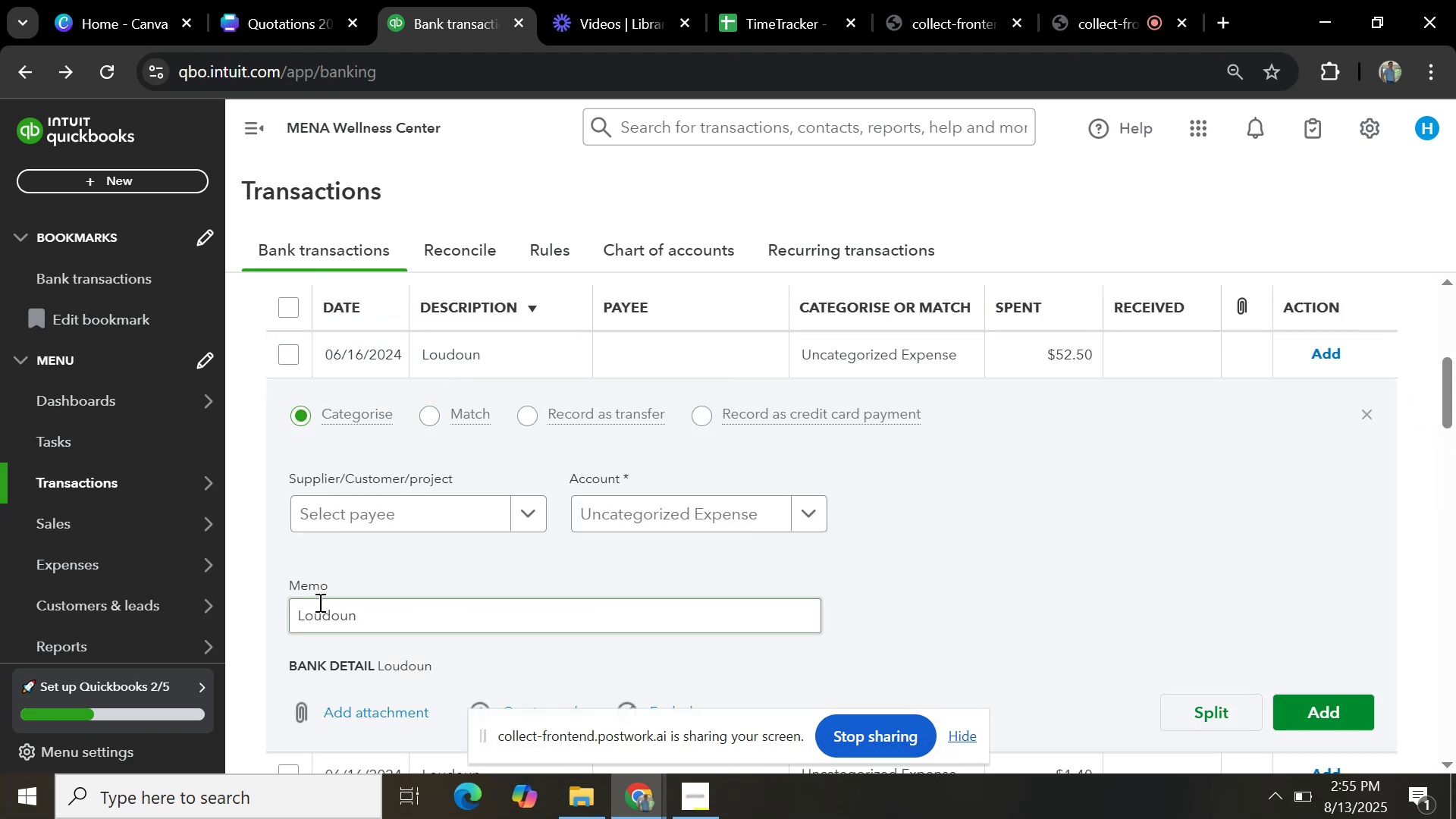 
left_click_drag(start_coordinate=[363, 610], to_coordinate=[262, 603])
 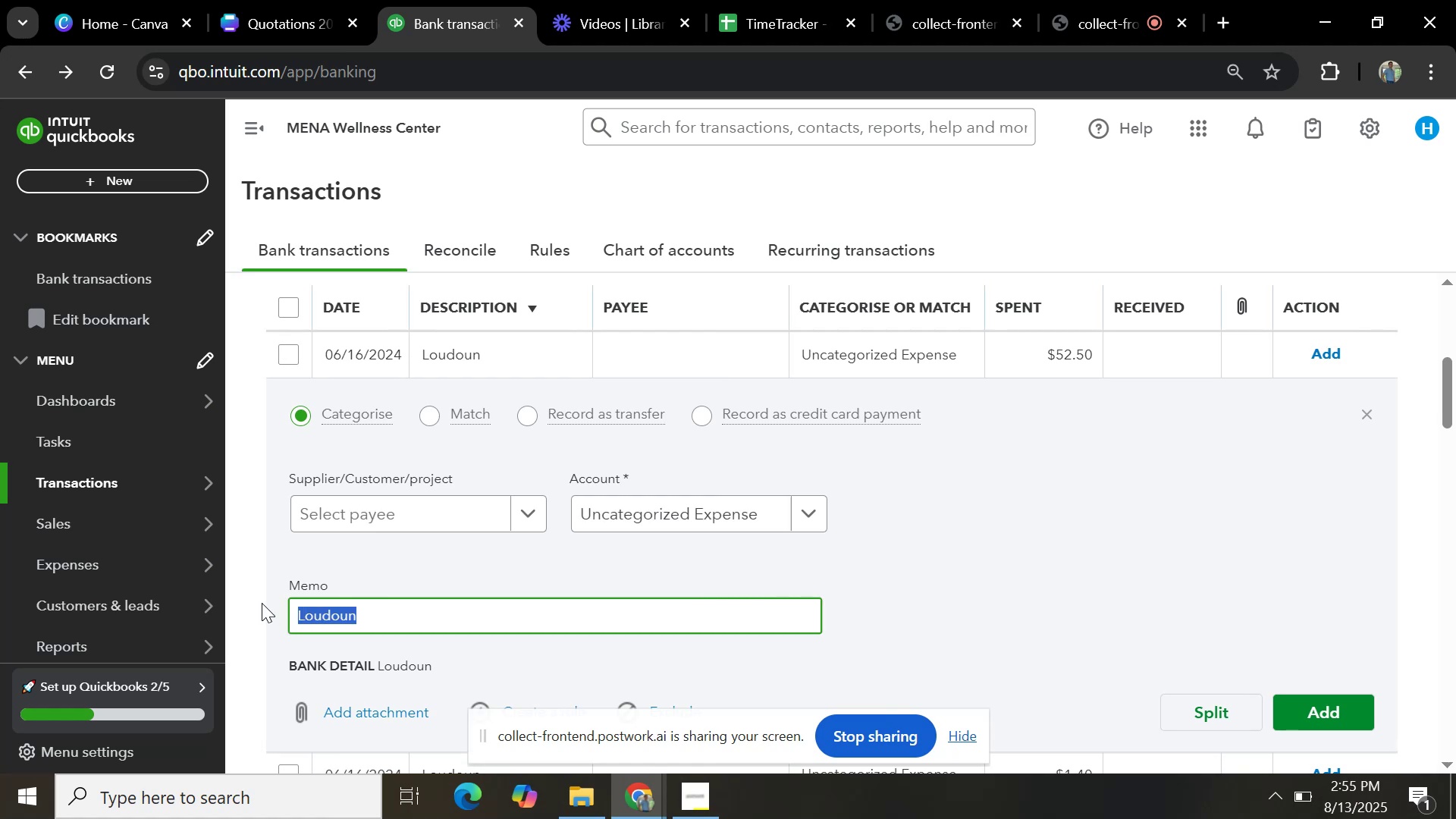 
key(Control+C)
 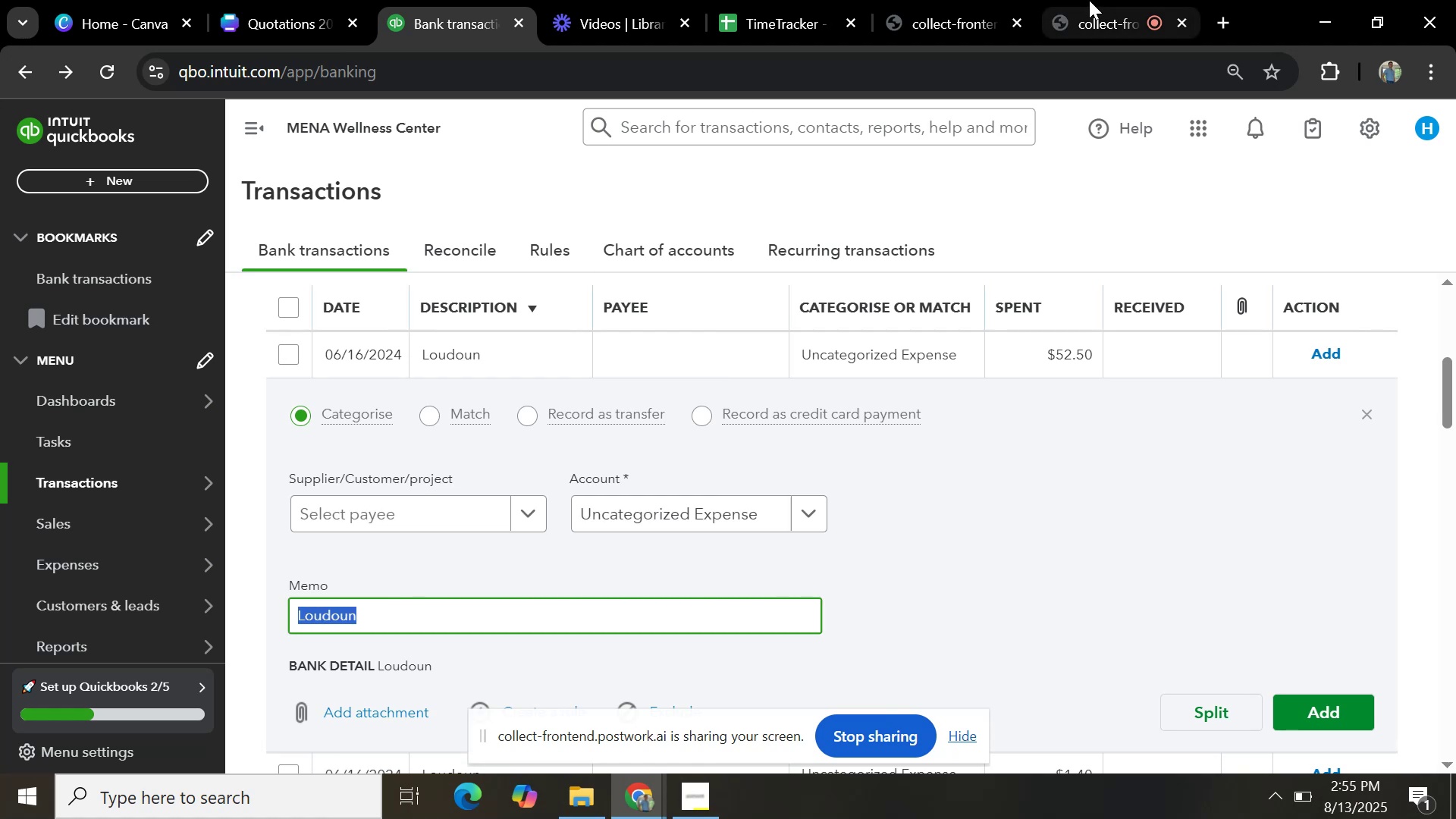 
left_click([1089, 0])
 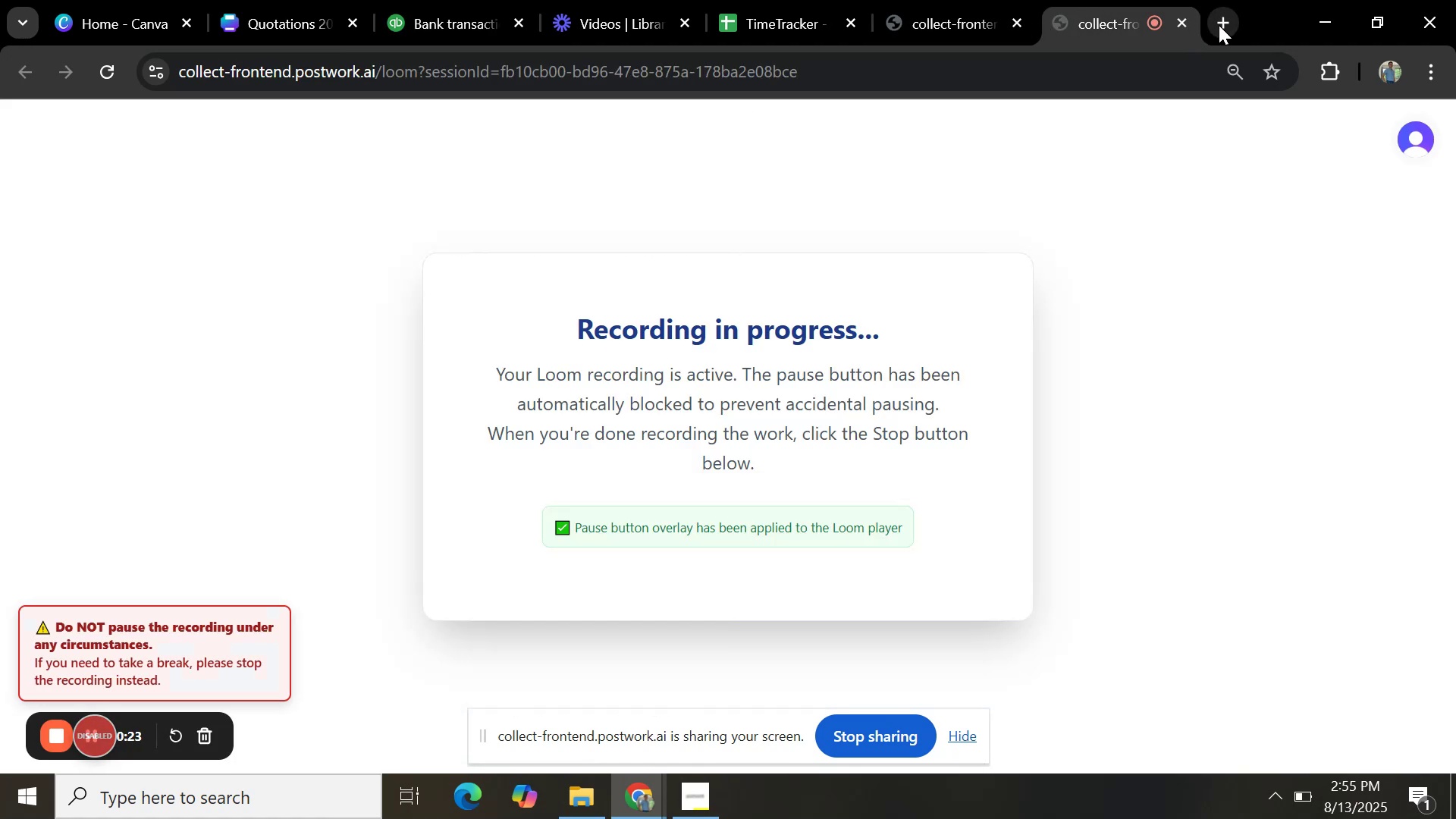 
left_click([1019, 74])
 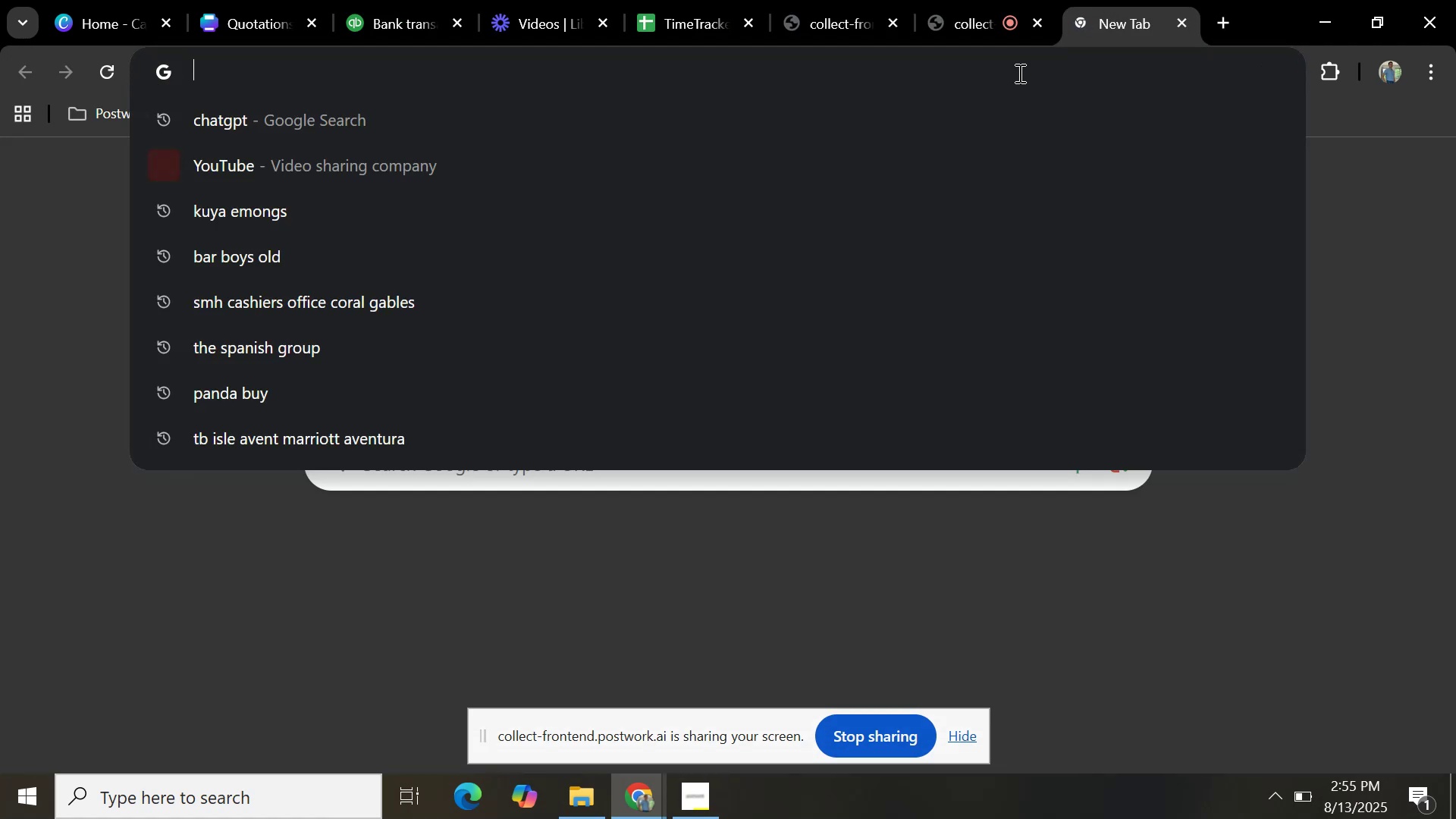 
key(Control+V)
 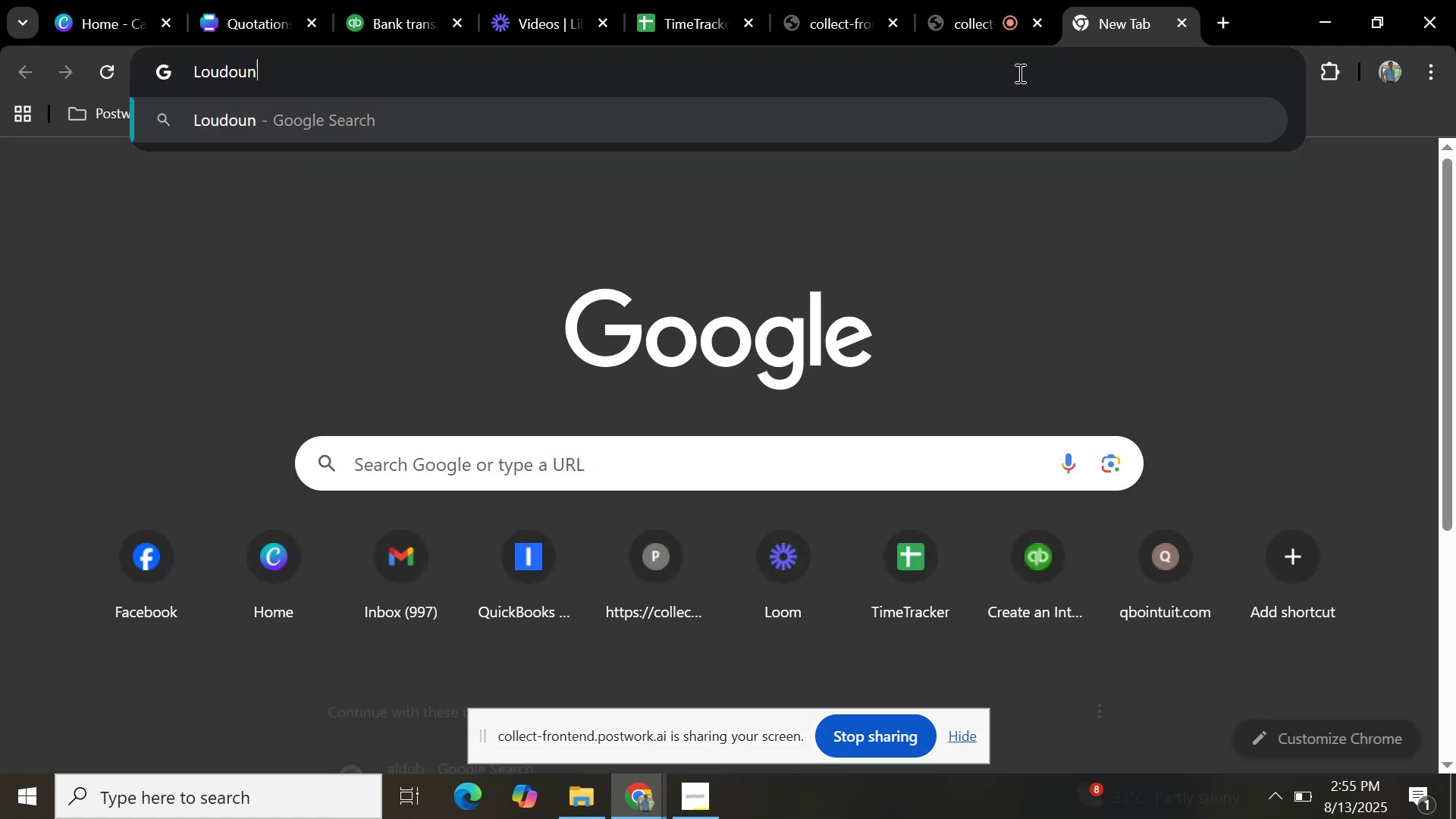 
key(Enter)
 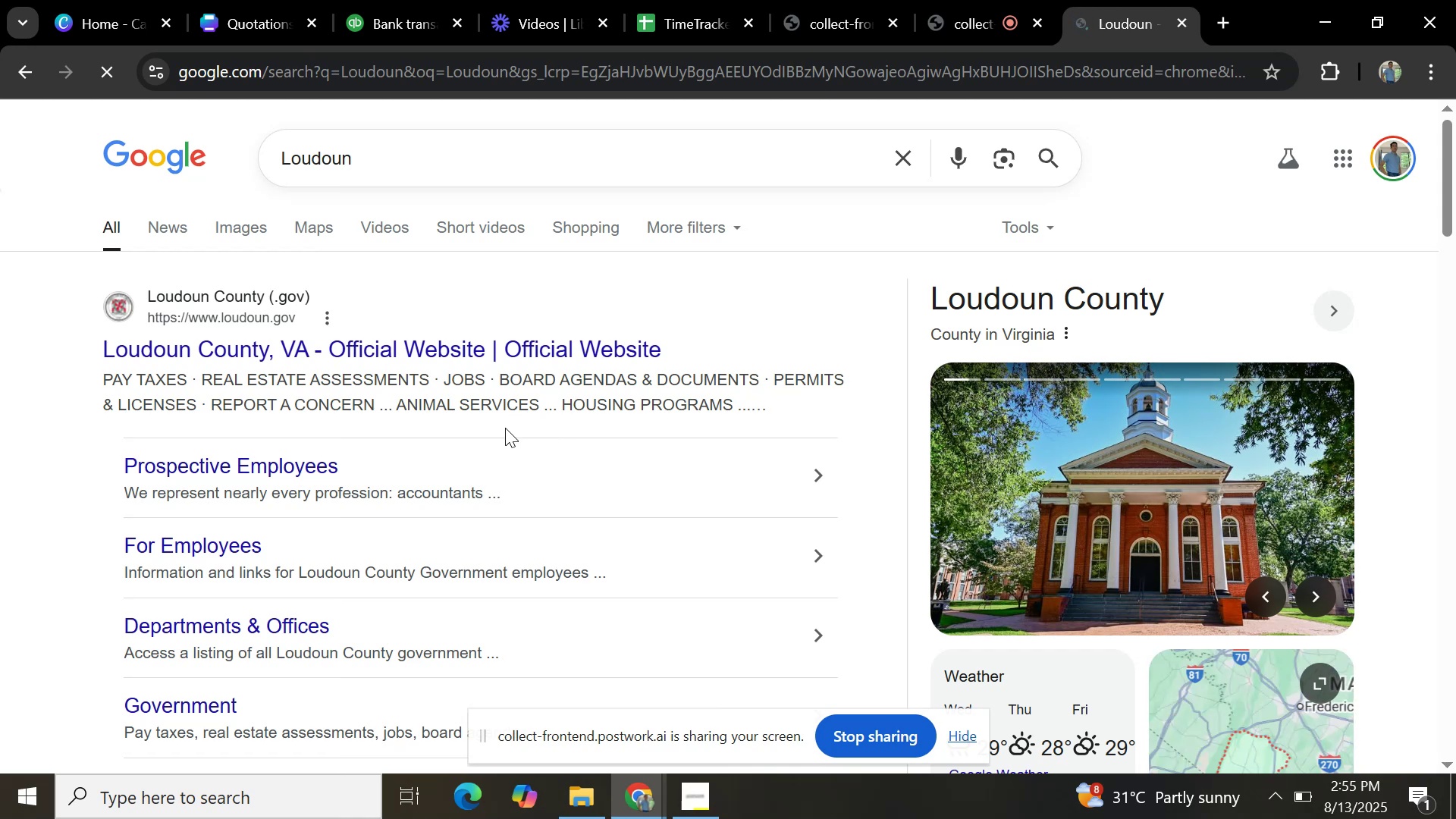 
wait(10.46)
 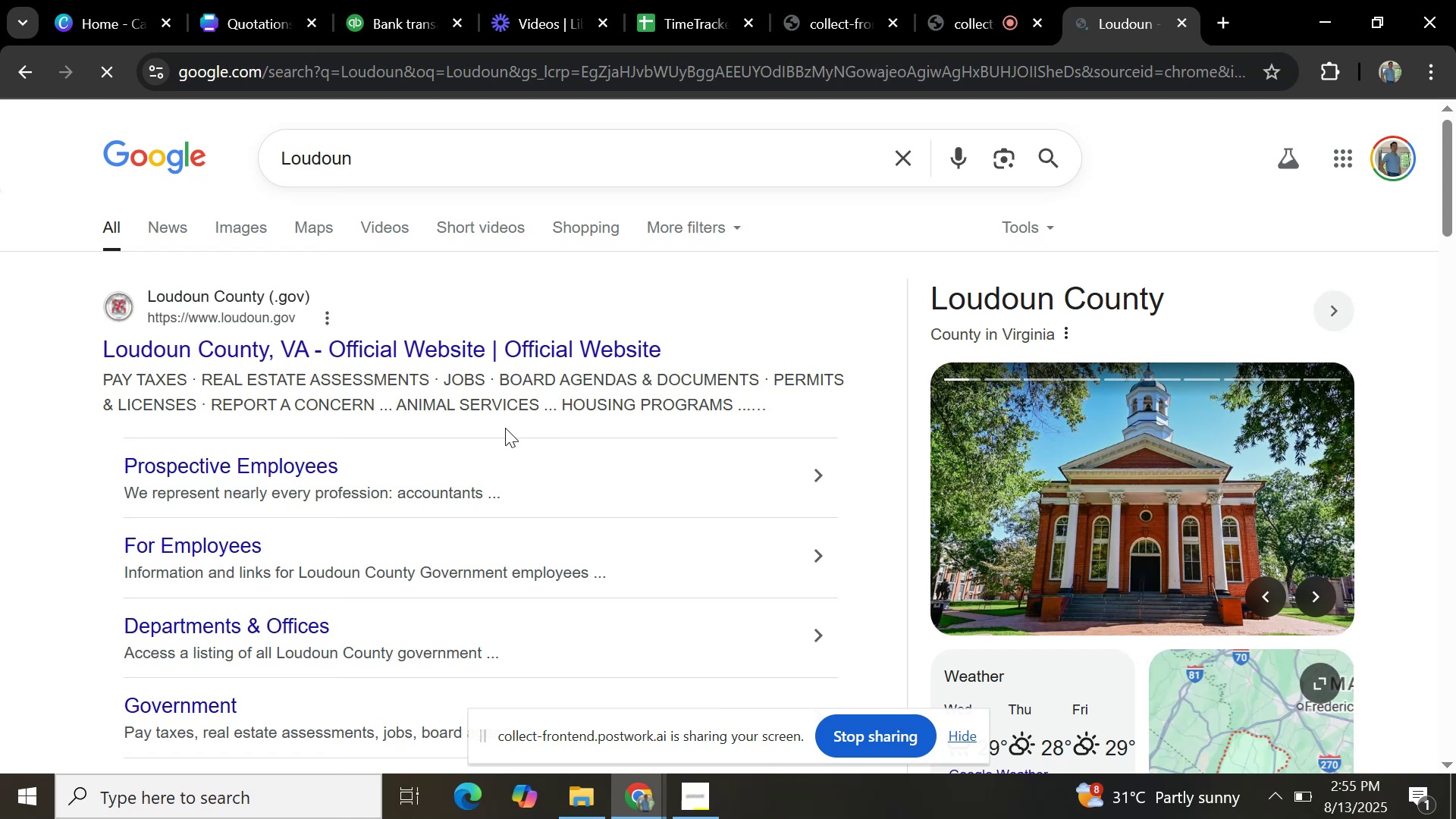 
left_click([547, 19])
 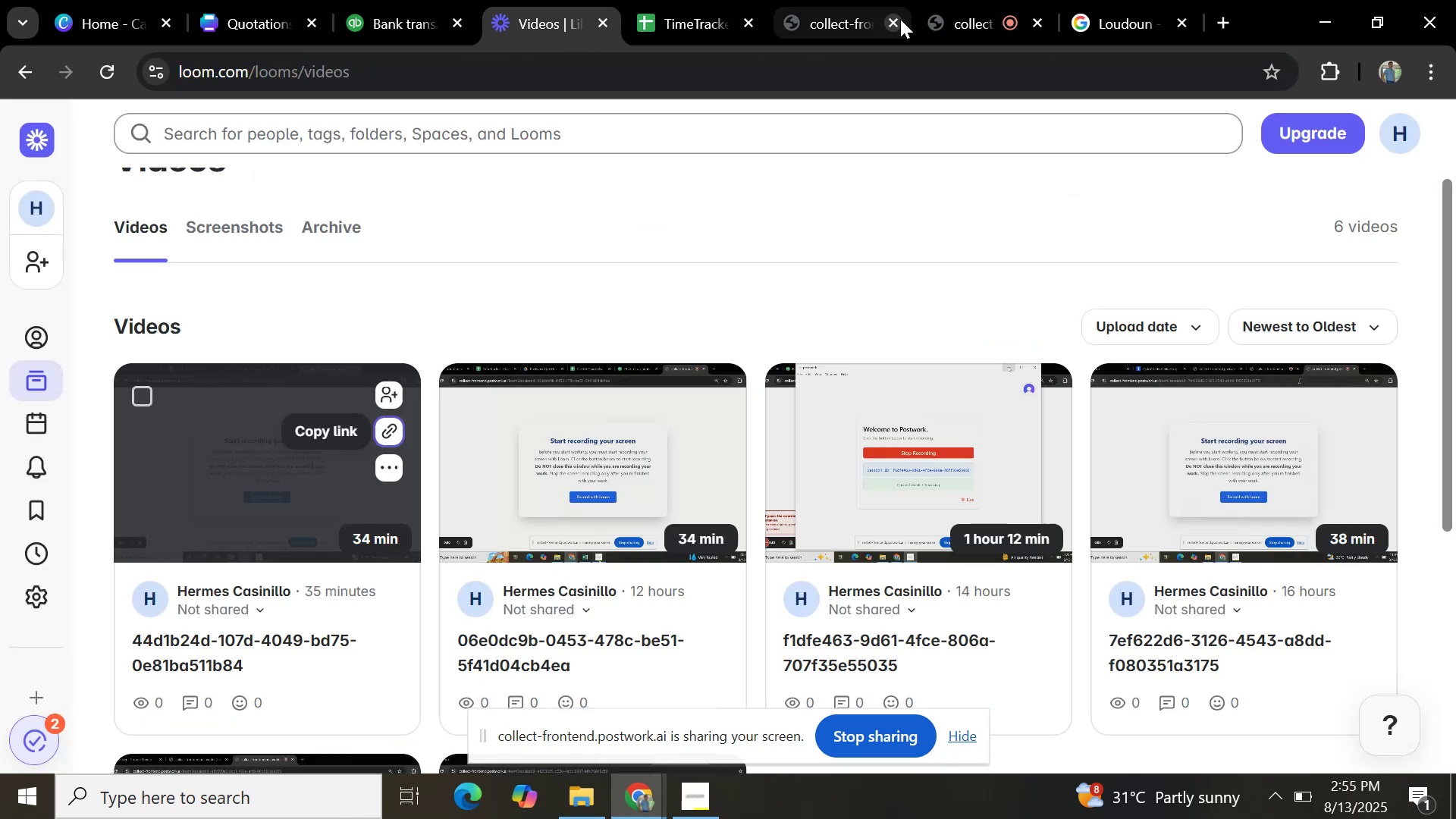 
left_click([913, 18])
 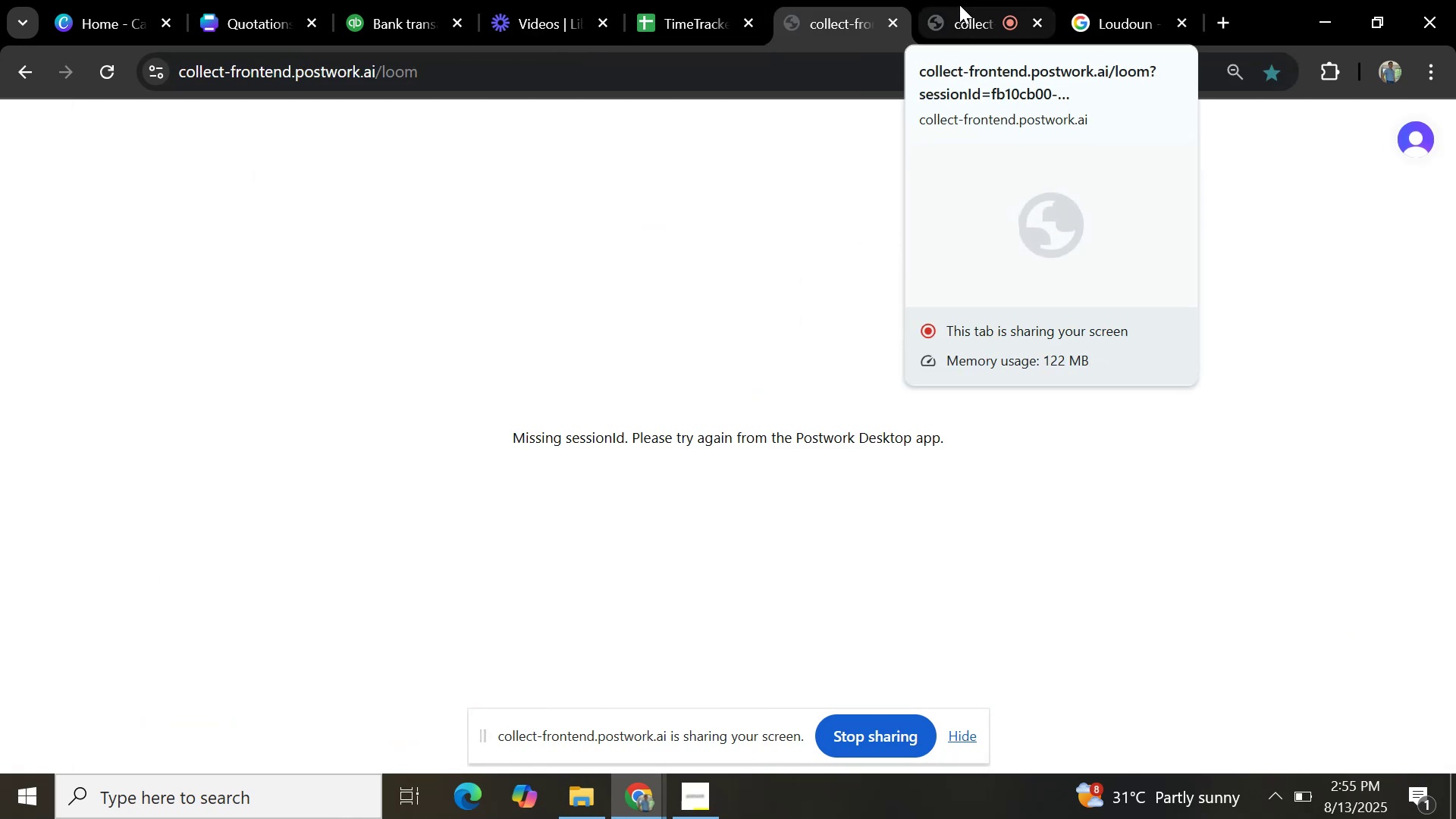 
left_click([959, 5])
 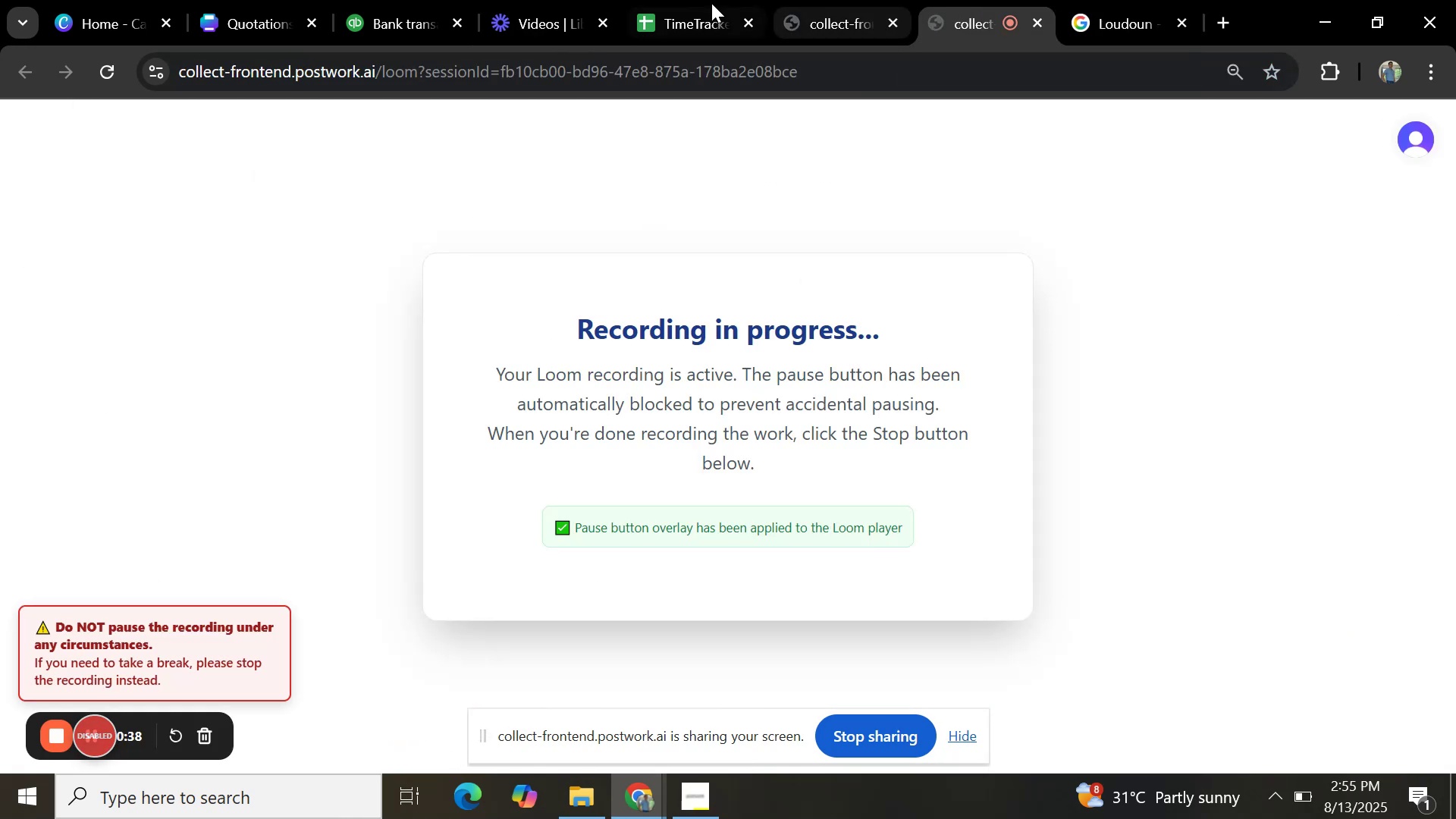 
left_click([703, 8])
 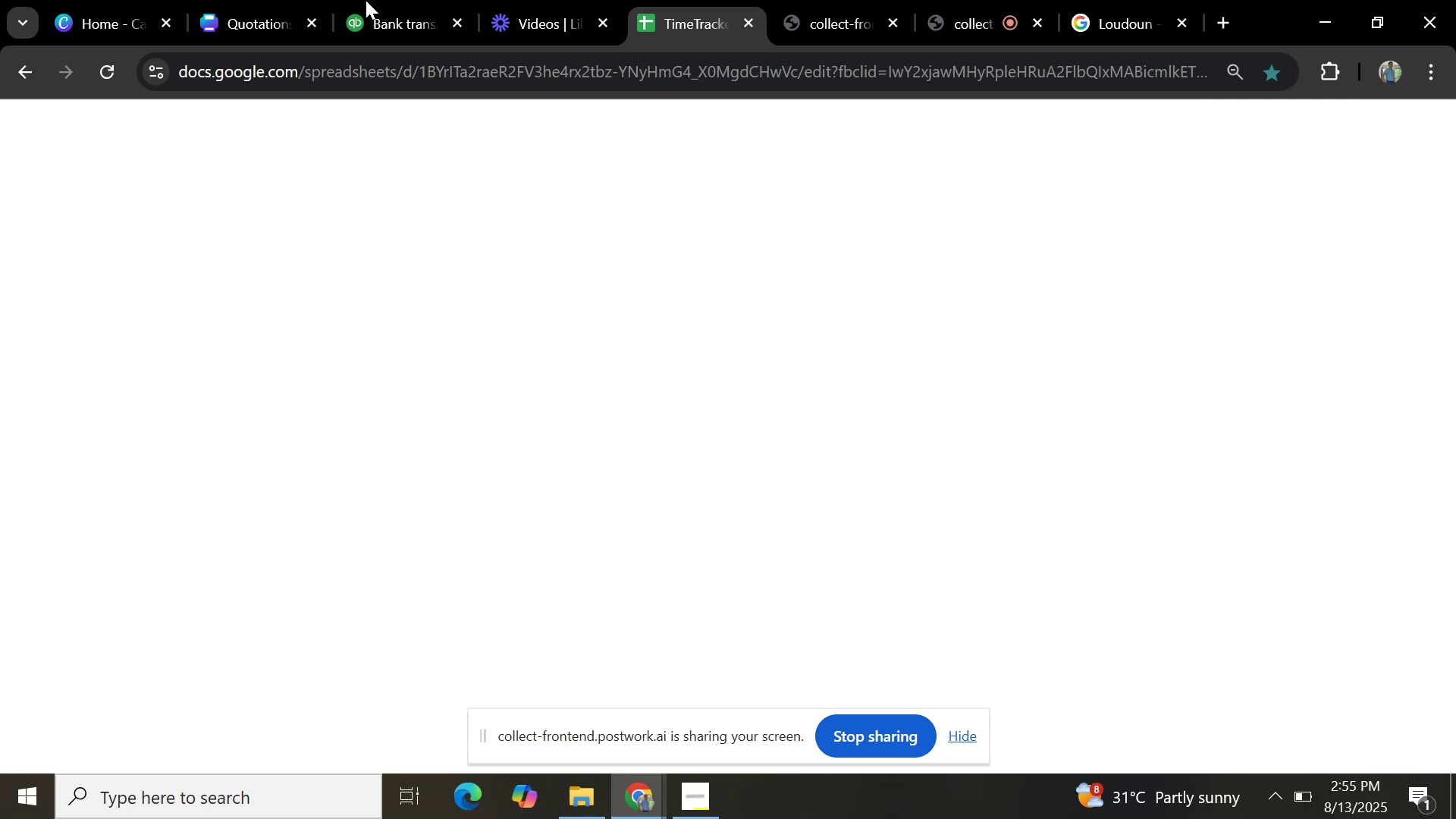 
left_click([391, 4])
 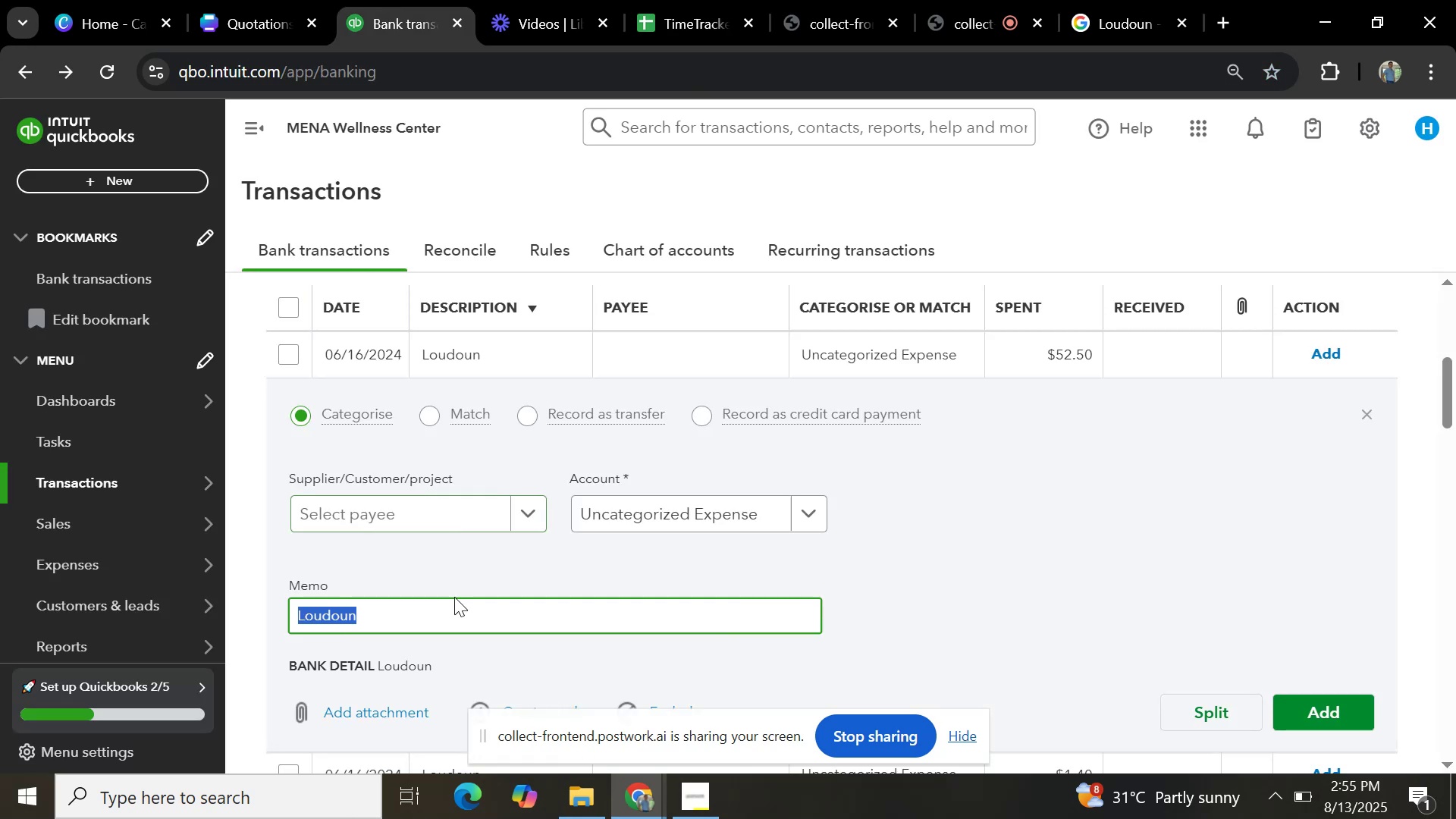 
key(Control+C)
 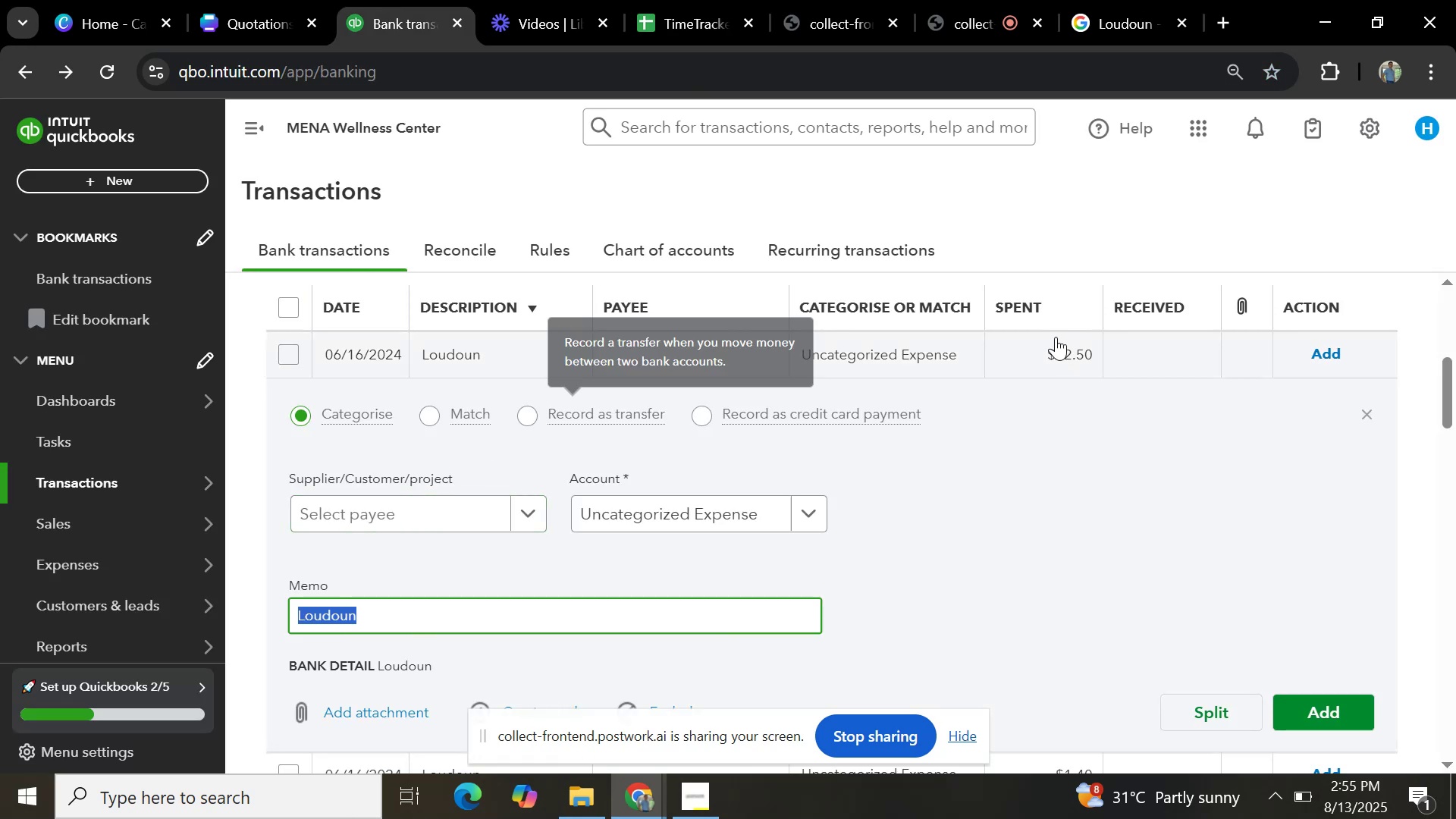 
scroll: coordinate [978, 488], scroll_direction: up, amount: 6.0
 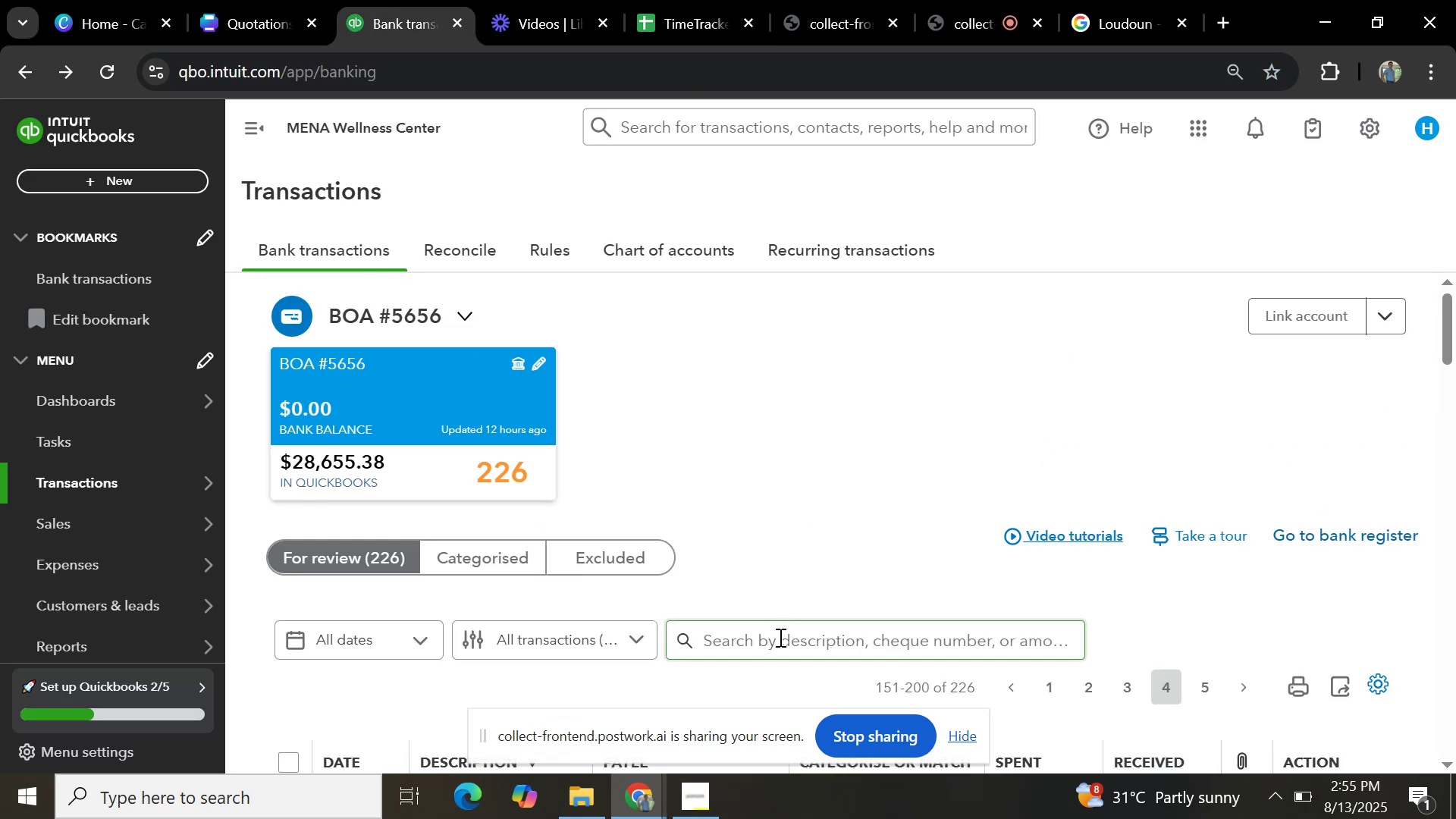 
key(Control+V)
 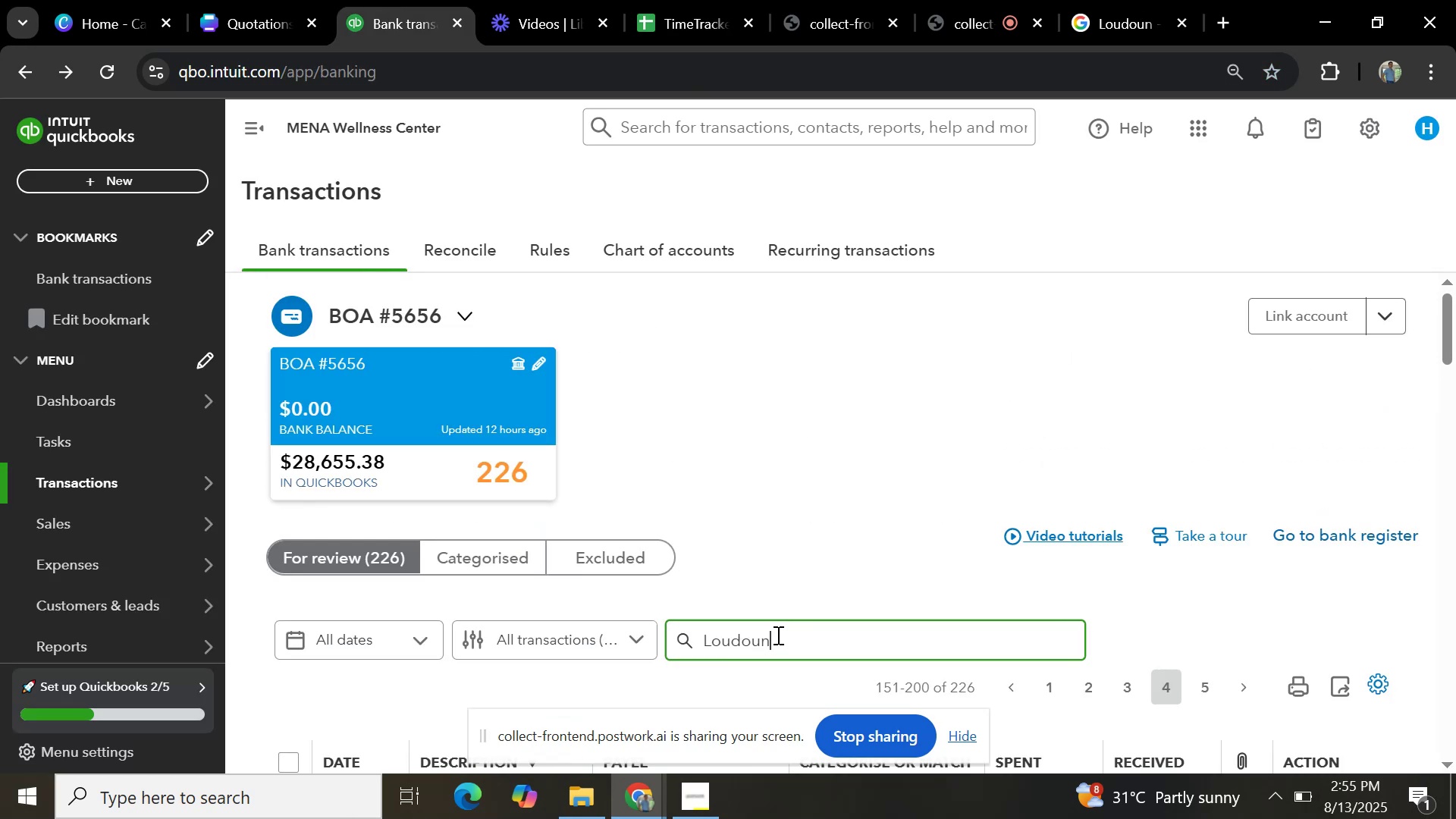 
key(Enter)
 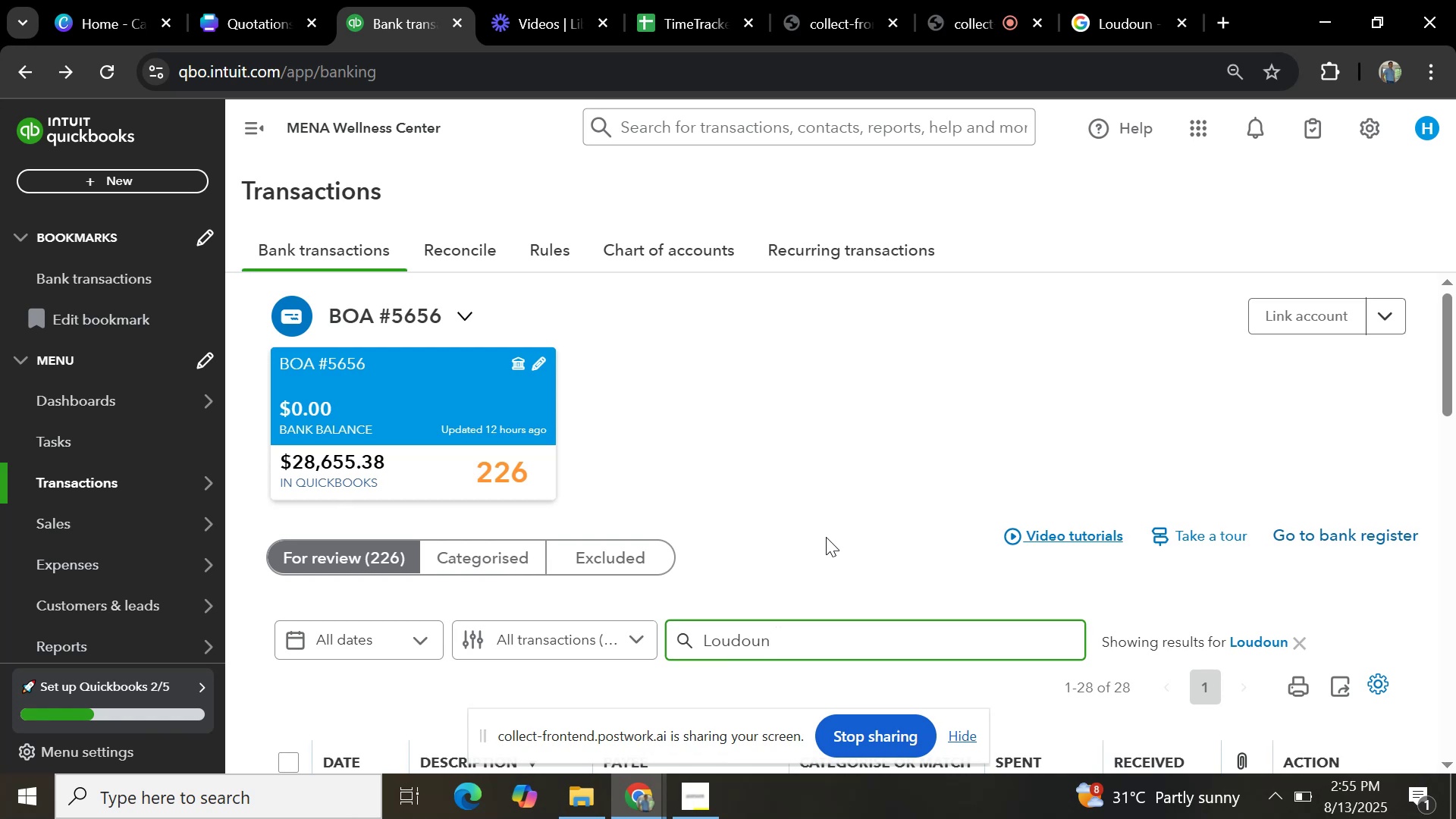 
wait(6.5)
 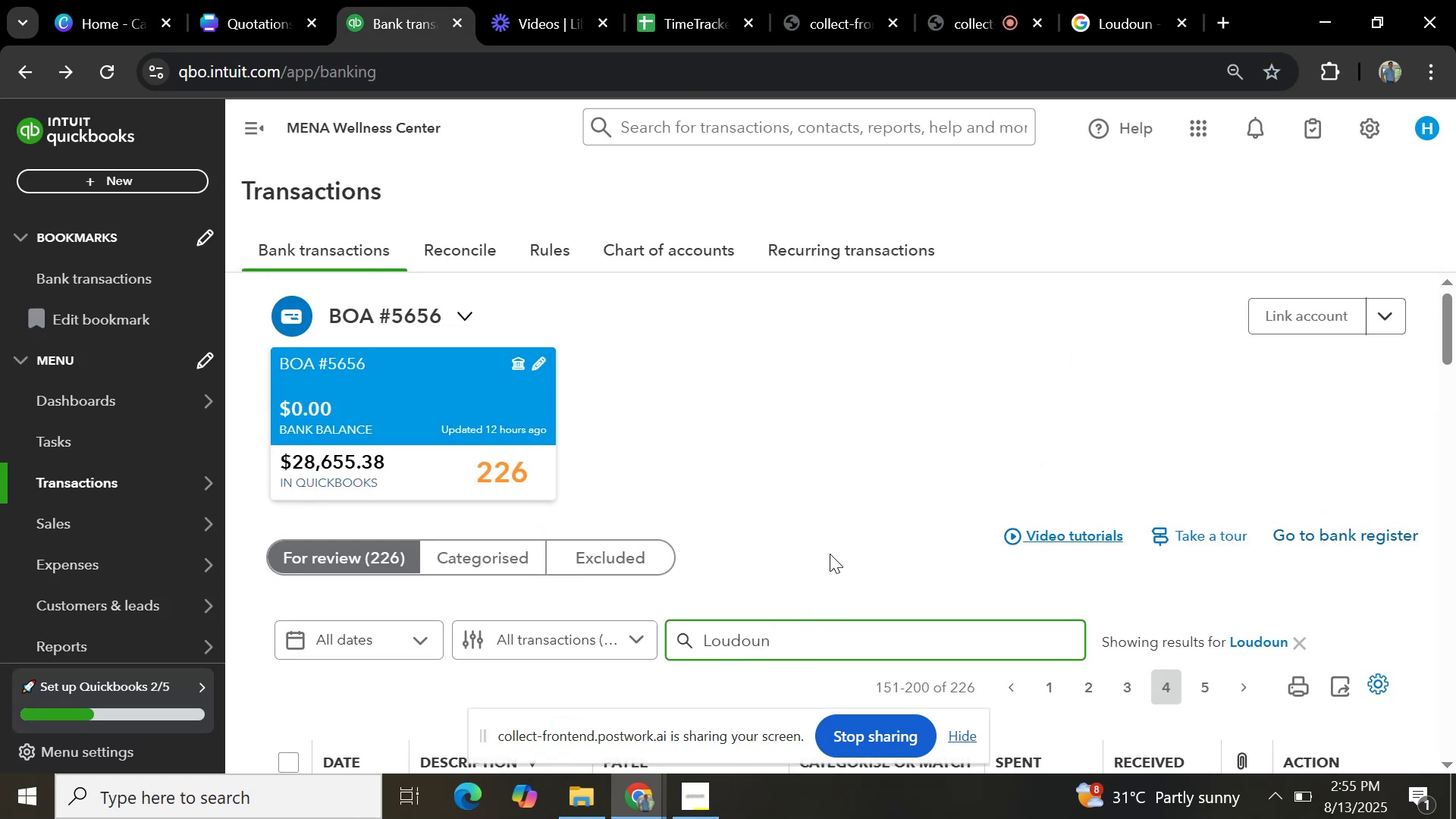 
scroll: coordinate [837, 537], scroll_direction: down, amount: 4.0
 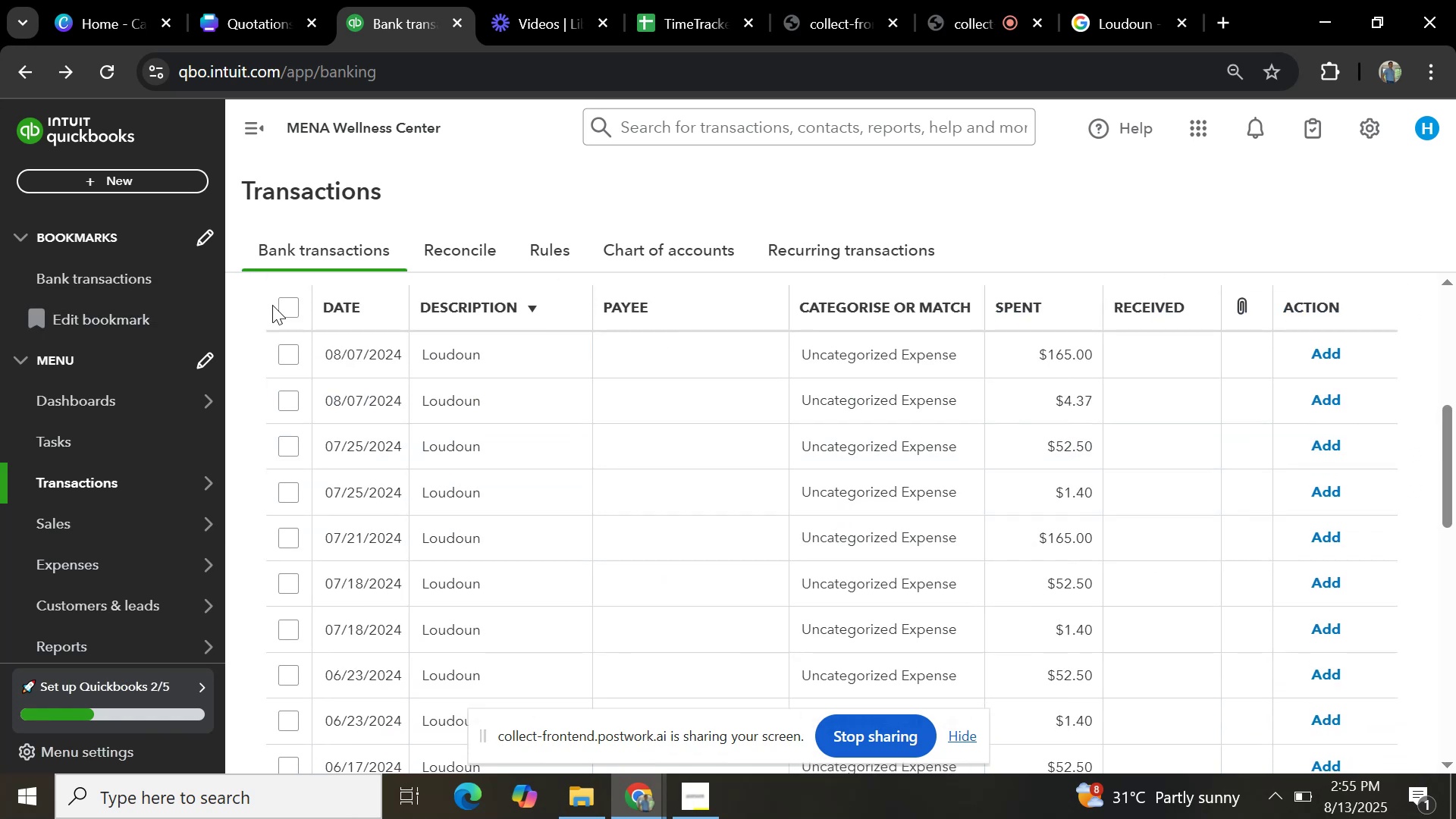 
left_click([288, 305])
 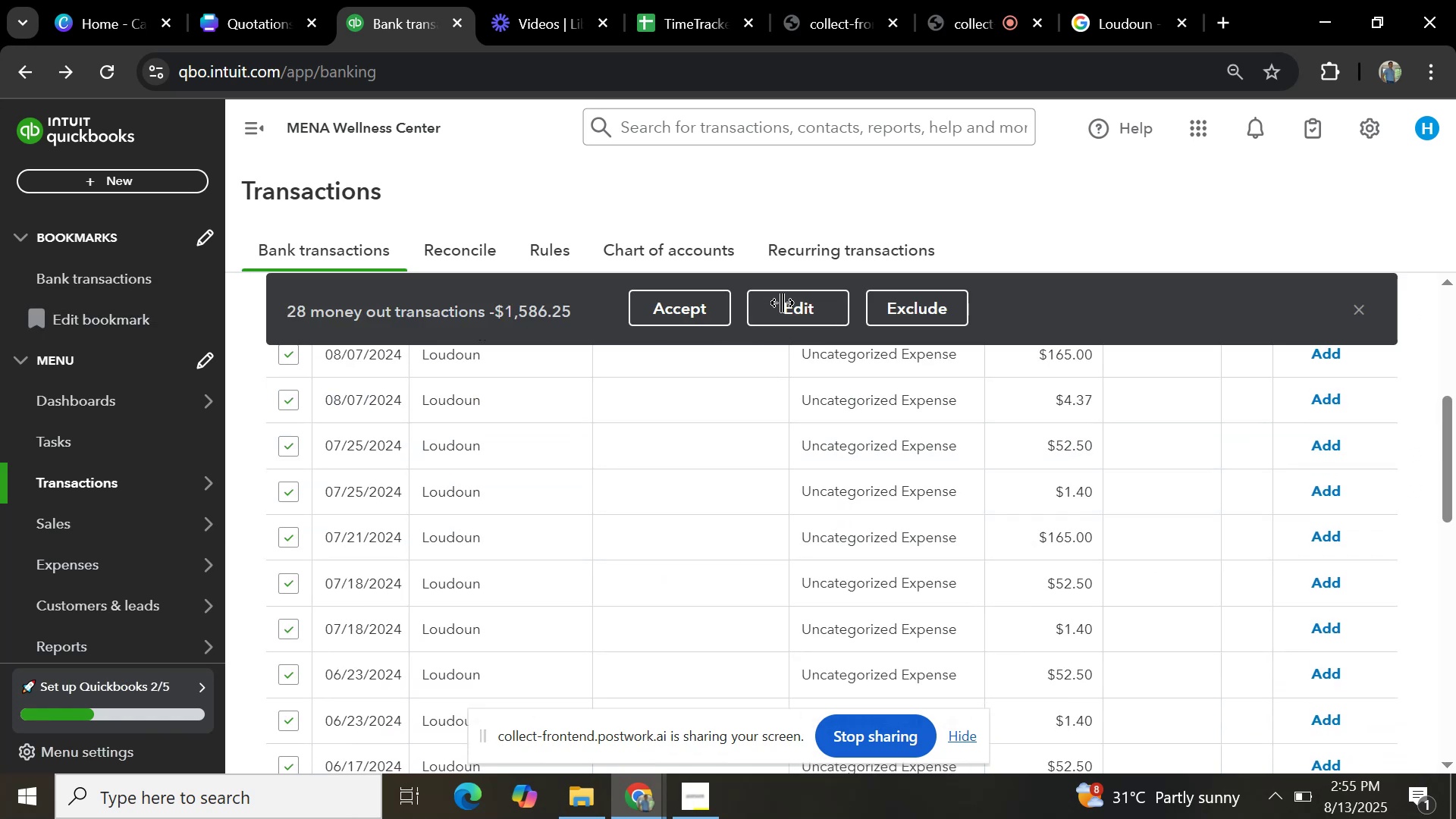 
left_click([782, 303])
 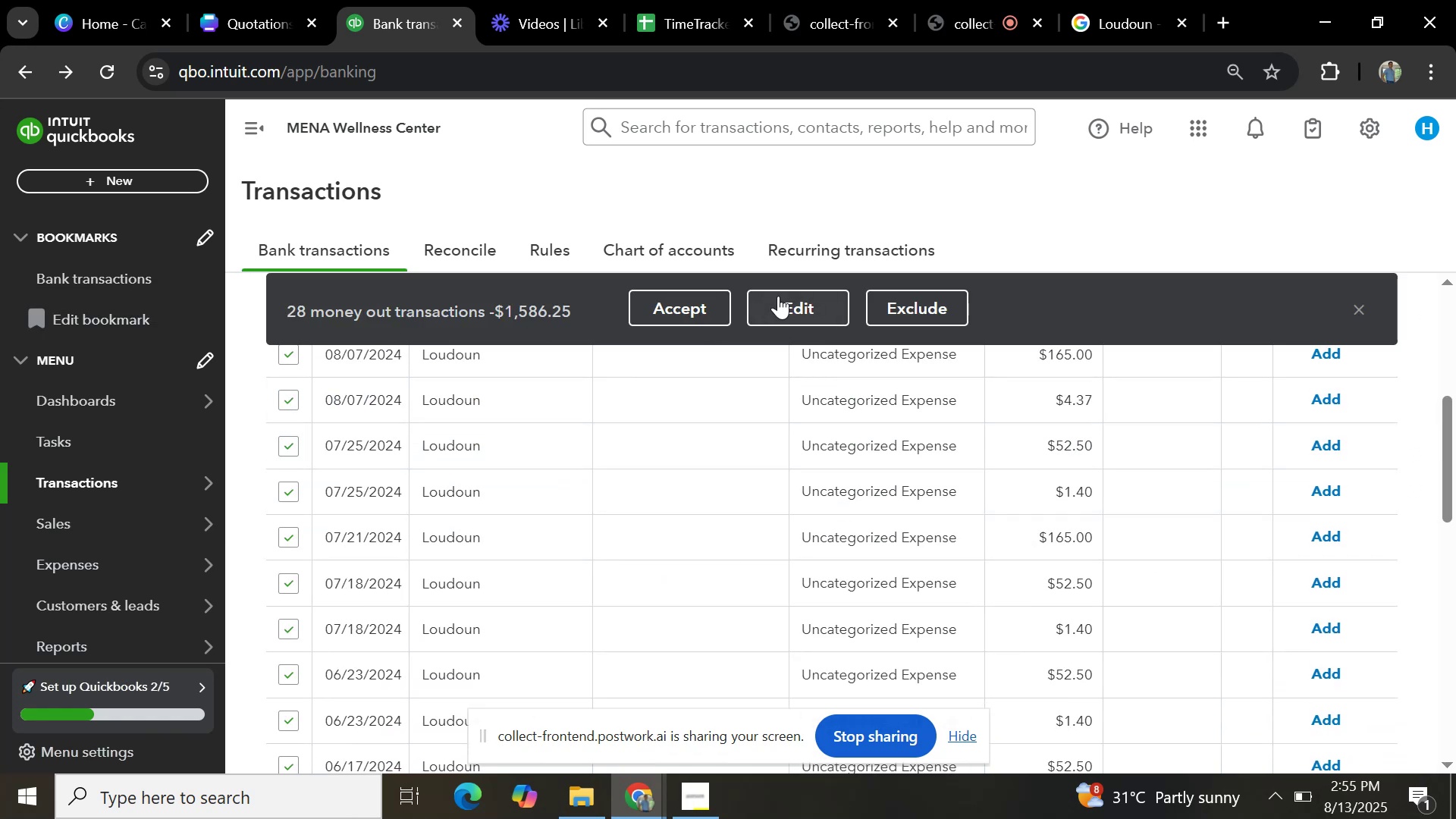 
left_click([795, 303])
 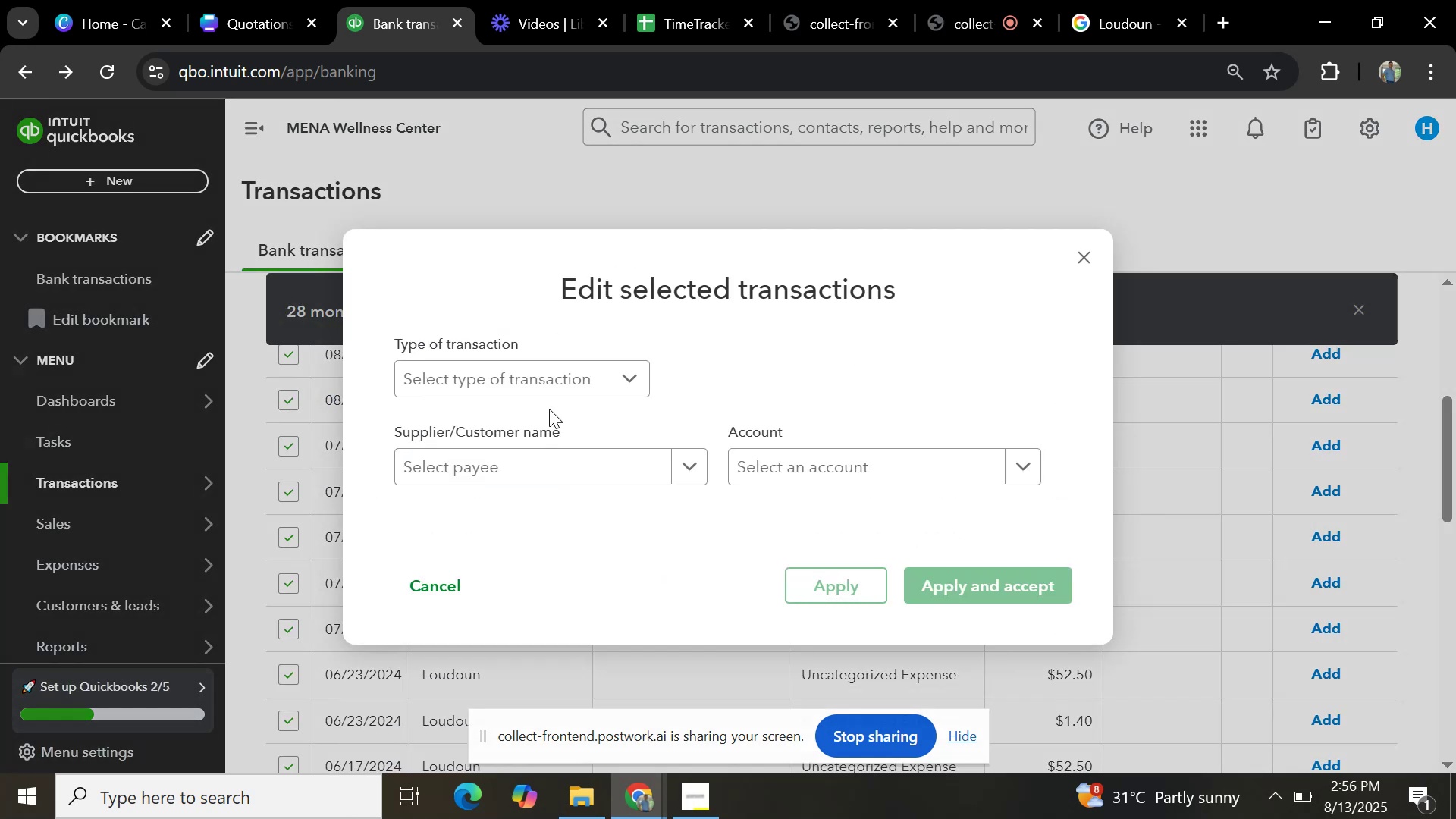 
left_click([545, 382])
 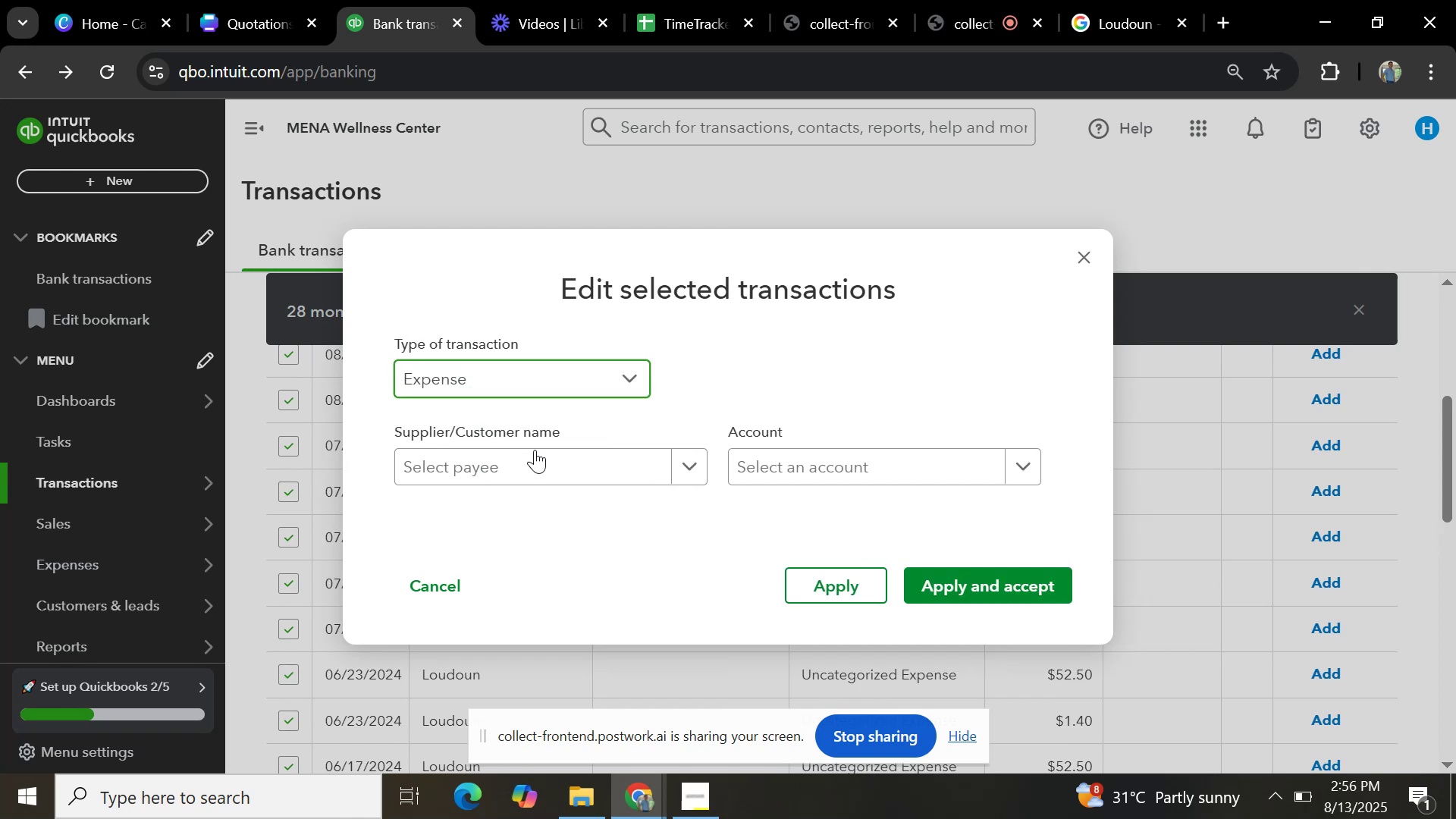 
double_click([535, 461])
 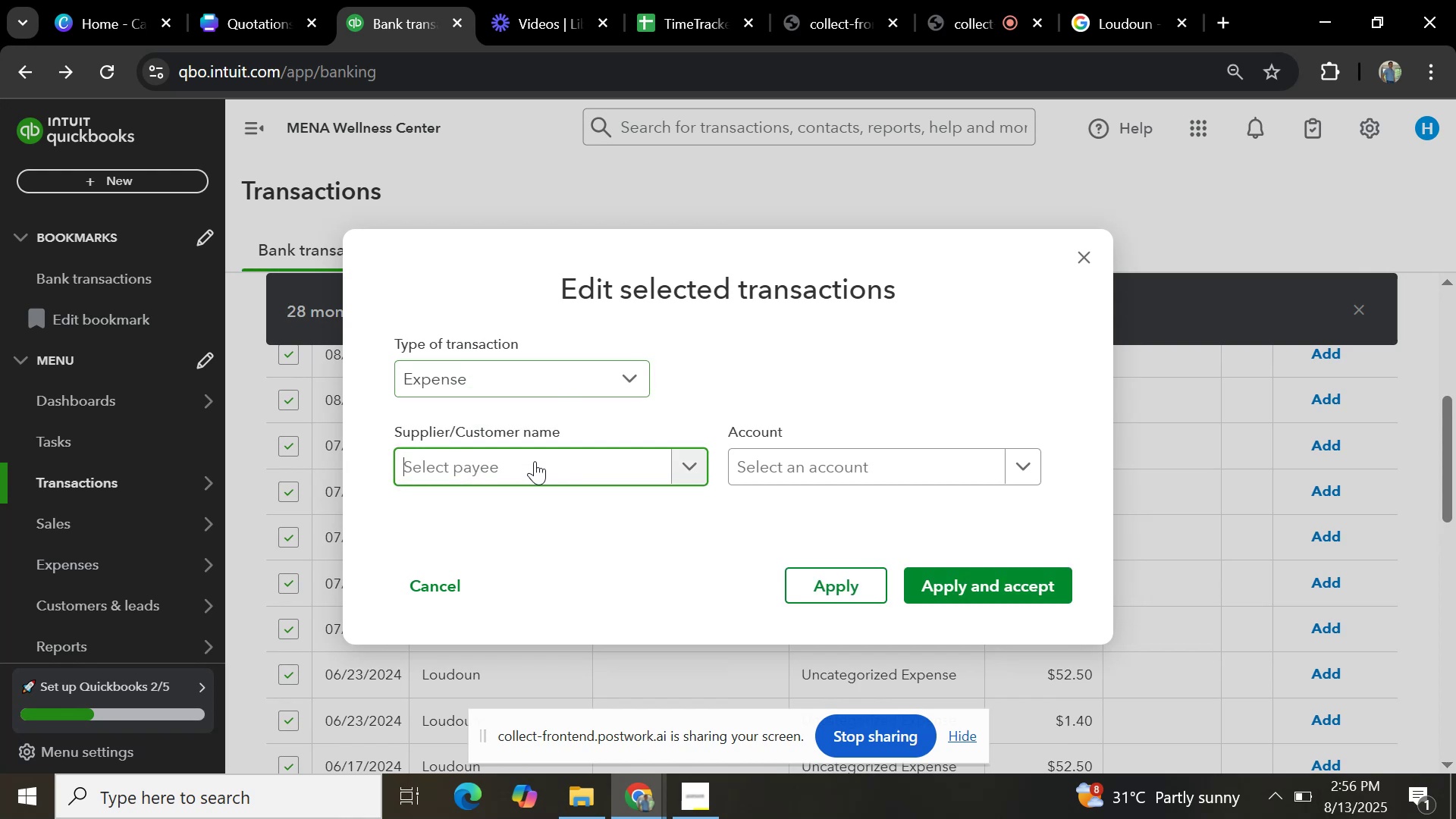 
key(Control+V)
 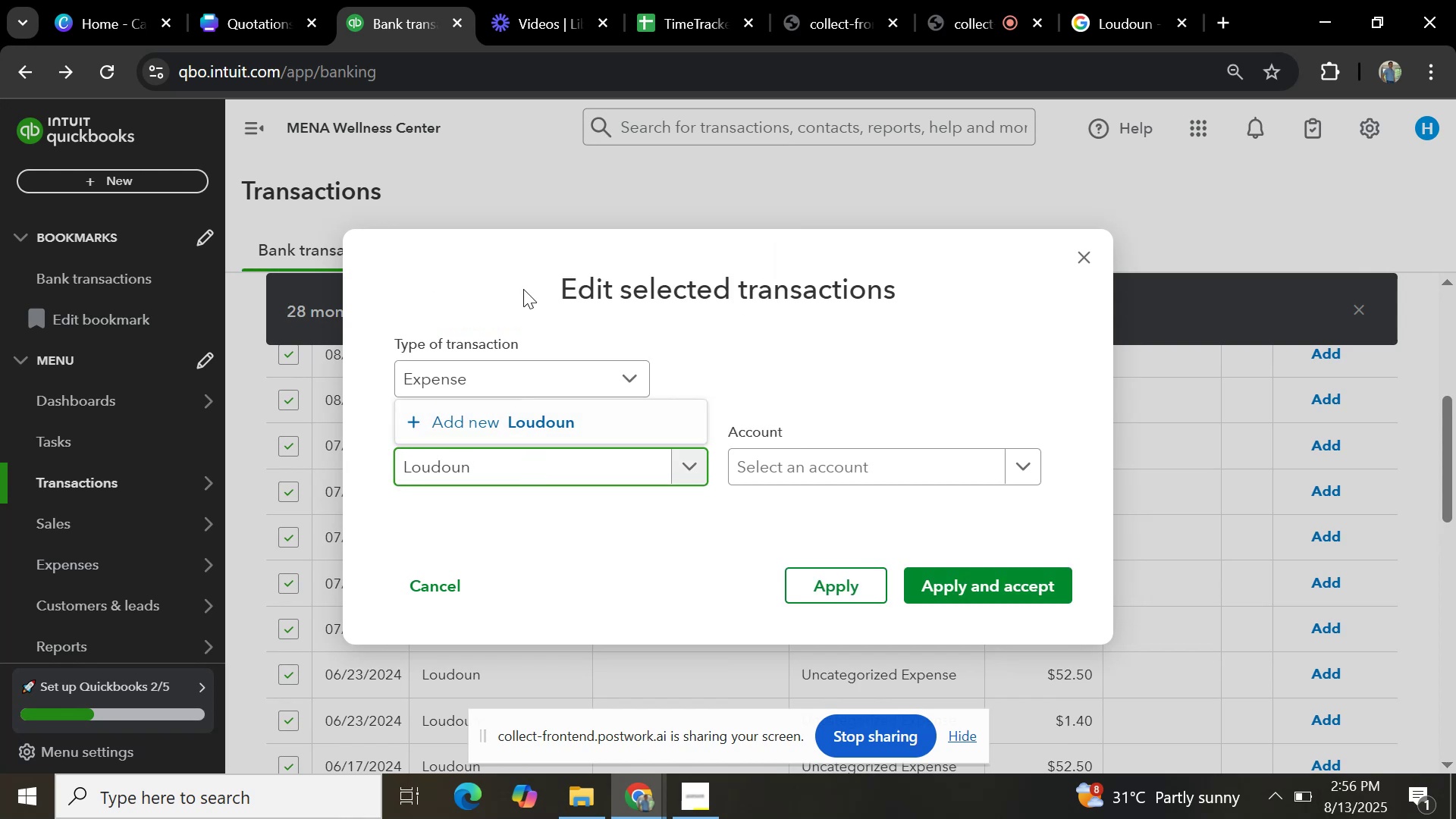 
left_click([563, 426])
 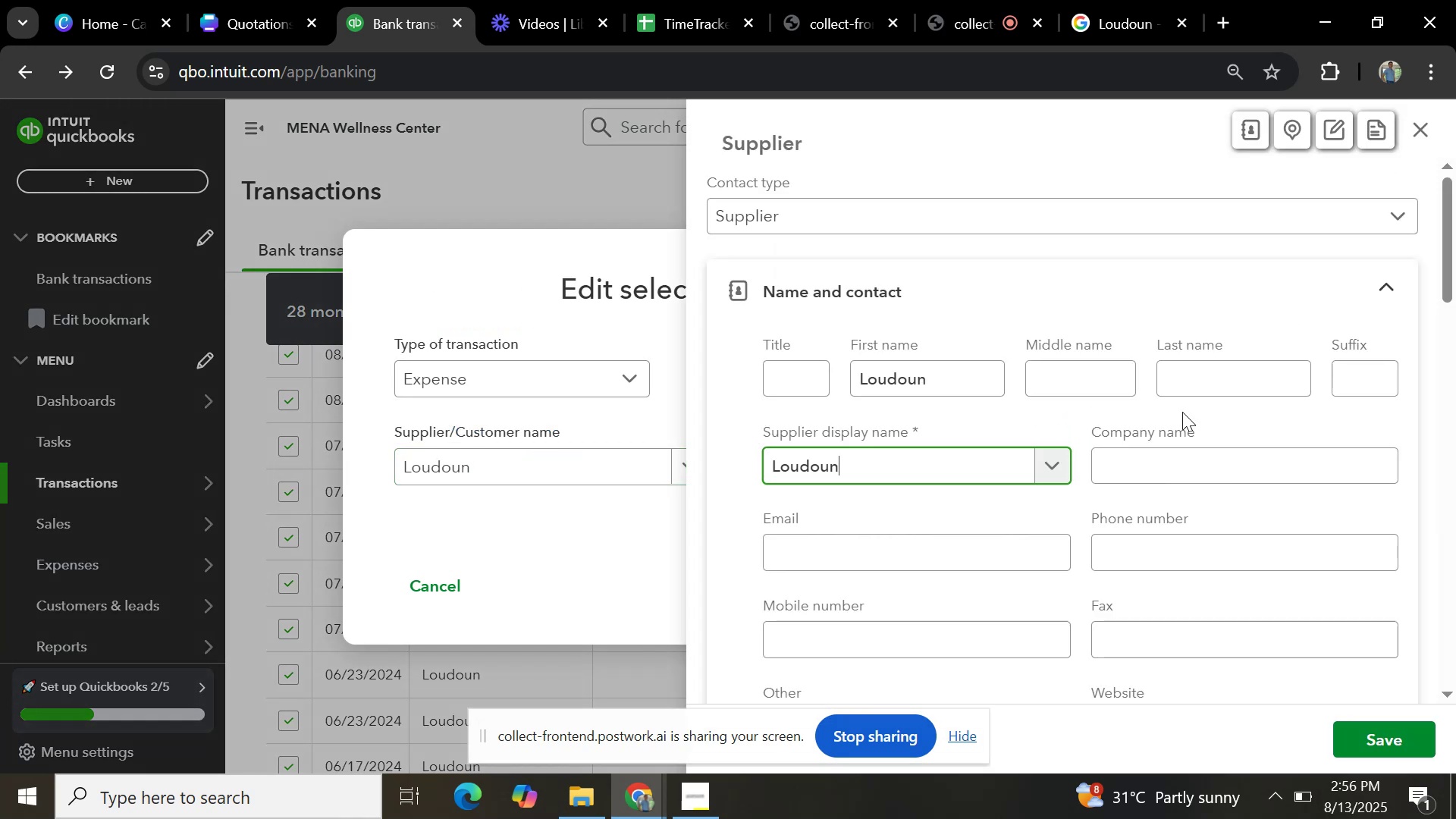 
scroll: coordinate [1292, 491], scroll_direction: down, amount: 14.0
 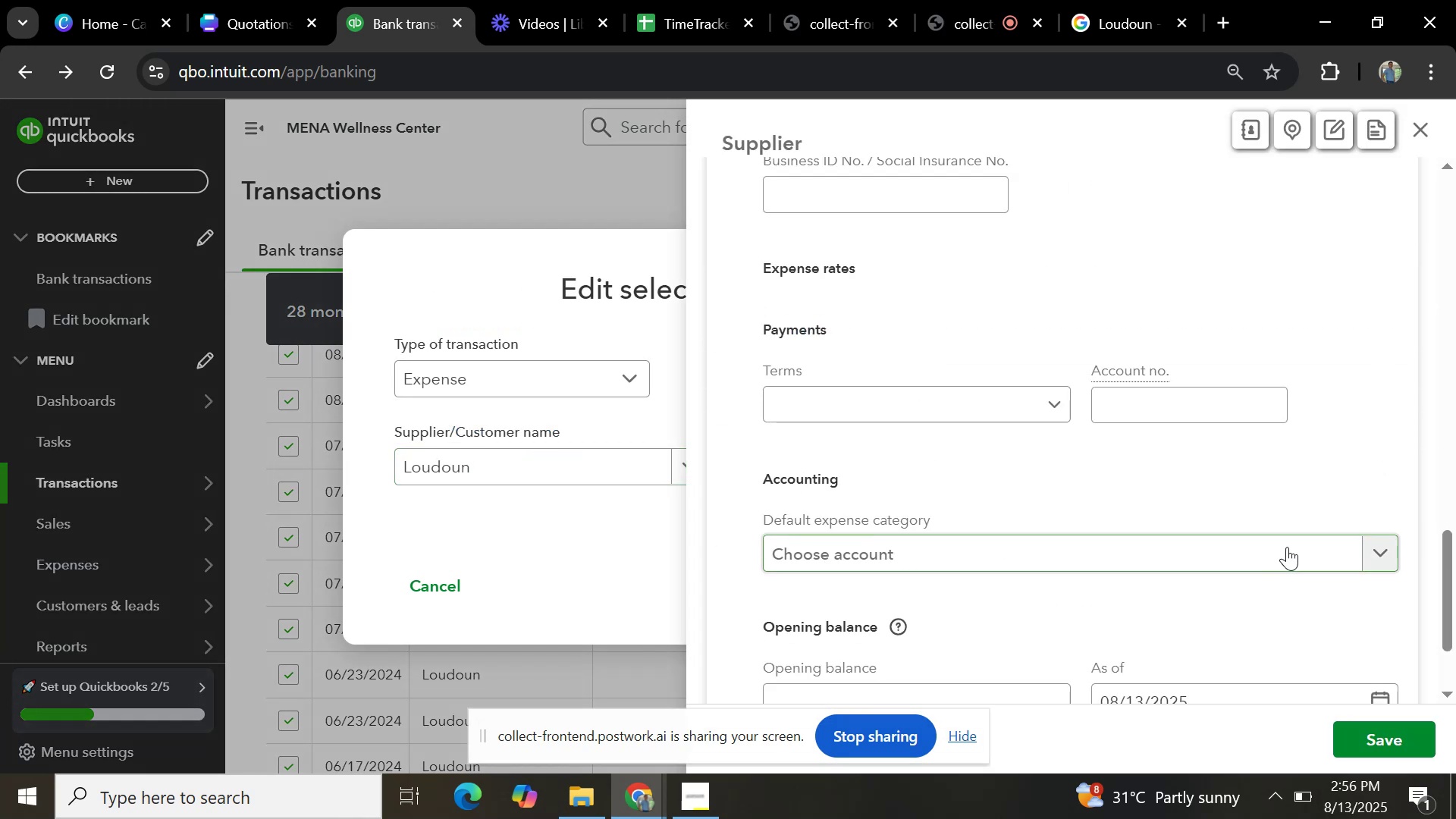 
left_click([1287, 547])
 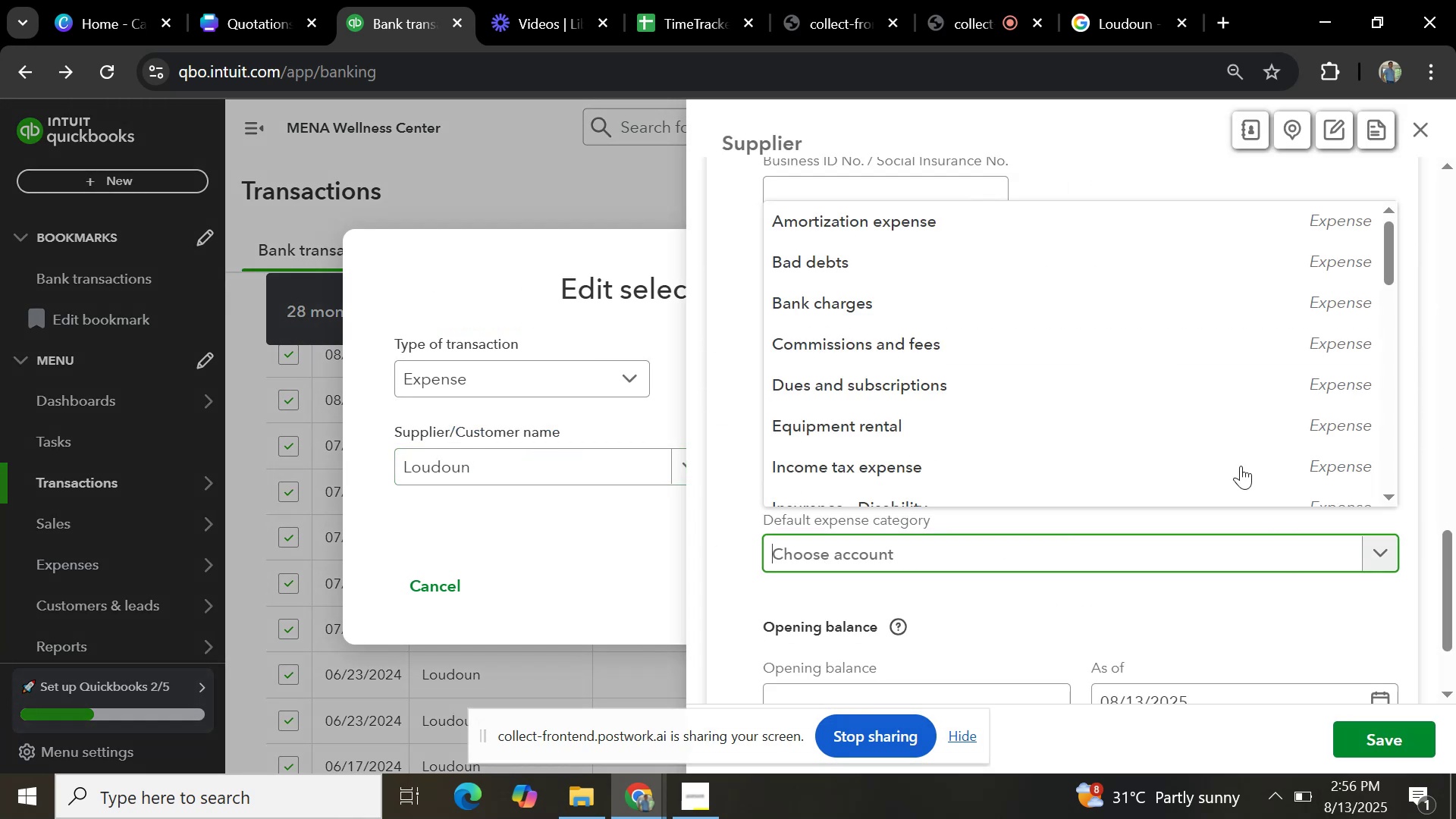 
scroll: coordinate [1034, 365], scroll_direction: down, amount: 14.0
 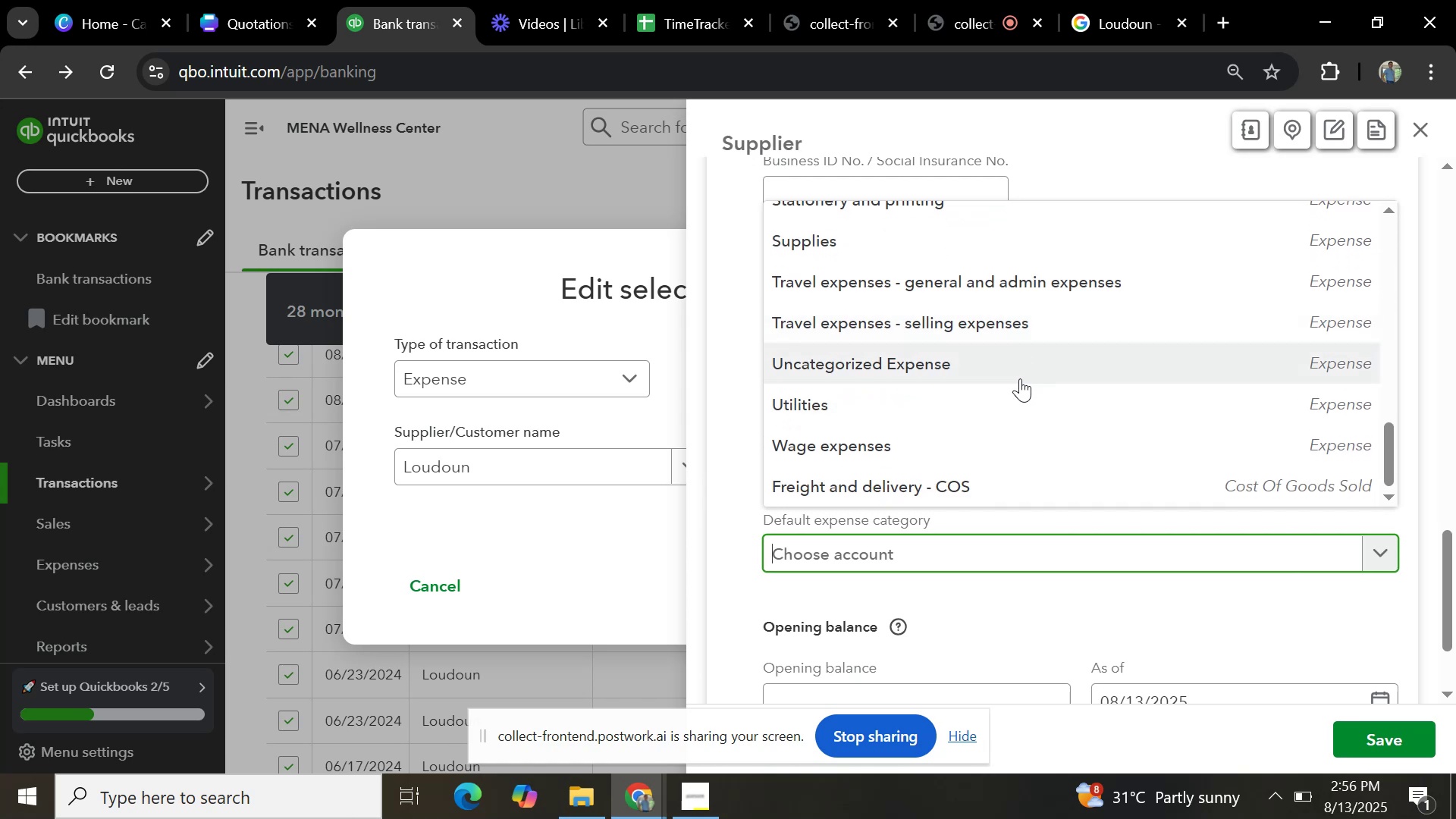 
scroll: coordinate [1020, 380], scroll_direction: up, amount: 4.0
 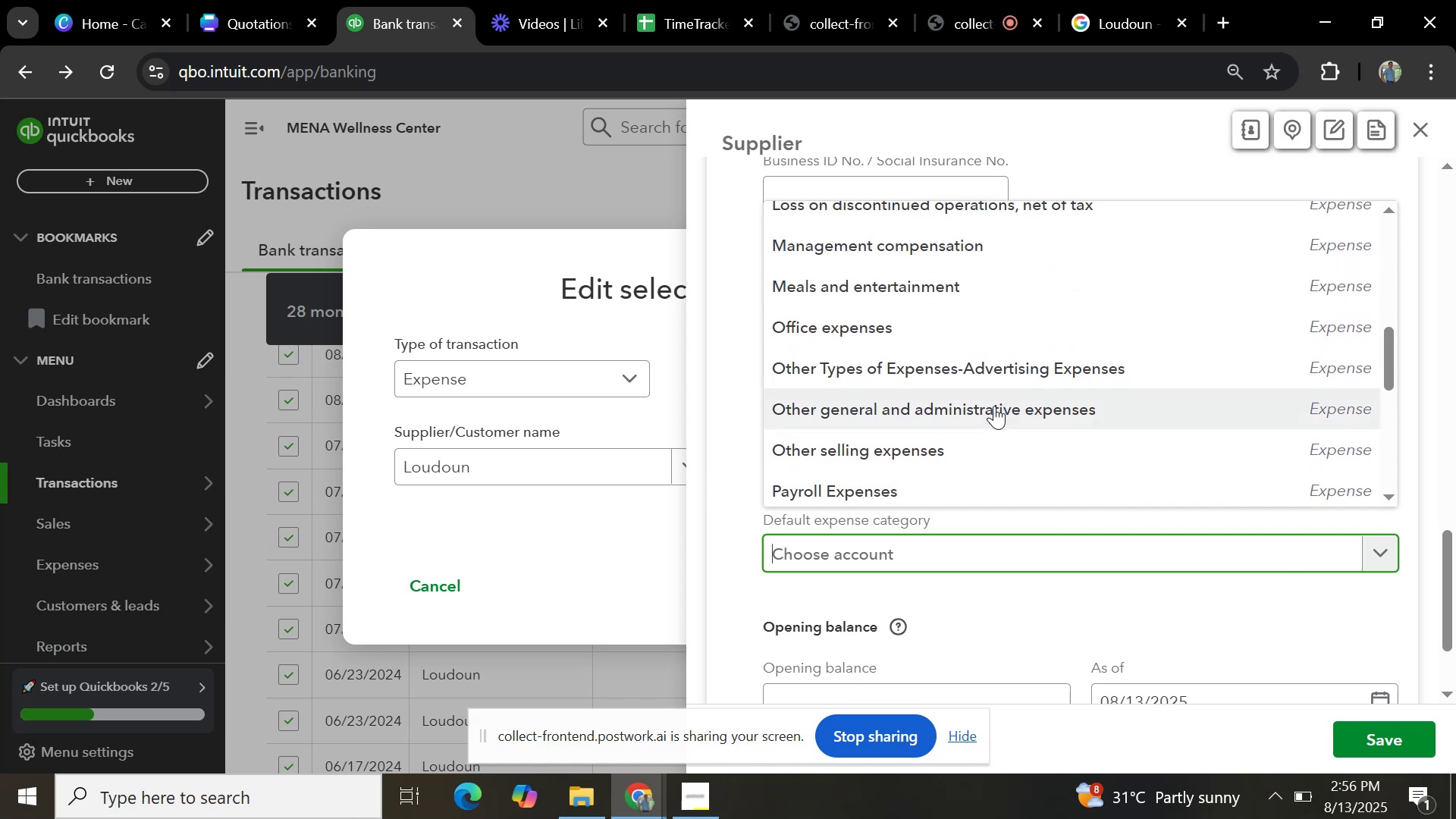 
left_click([993, 406])
 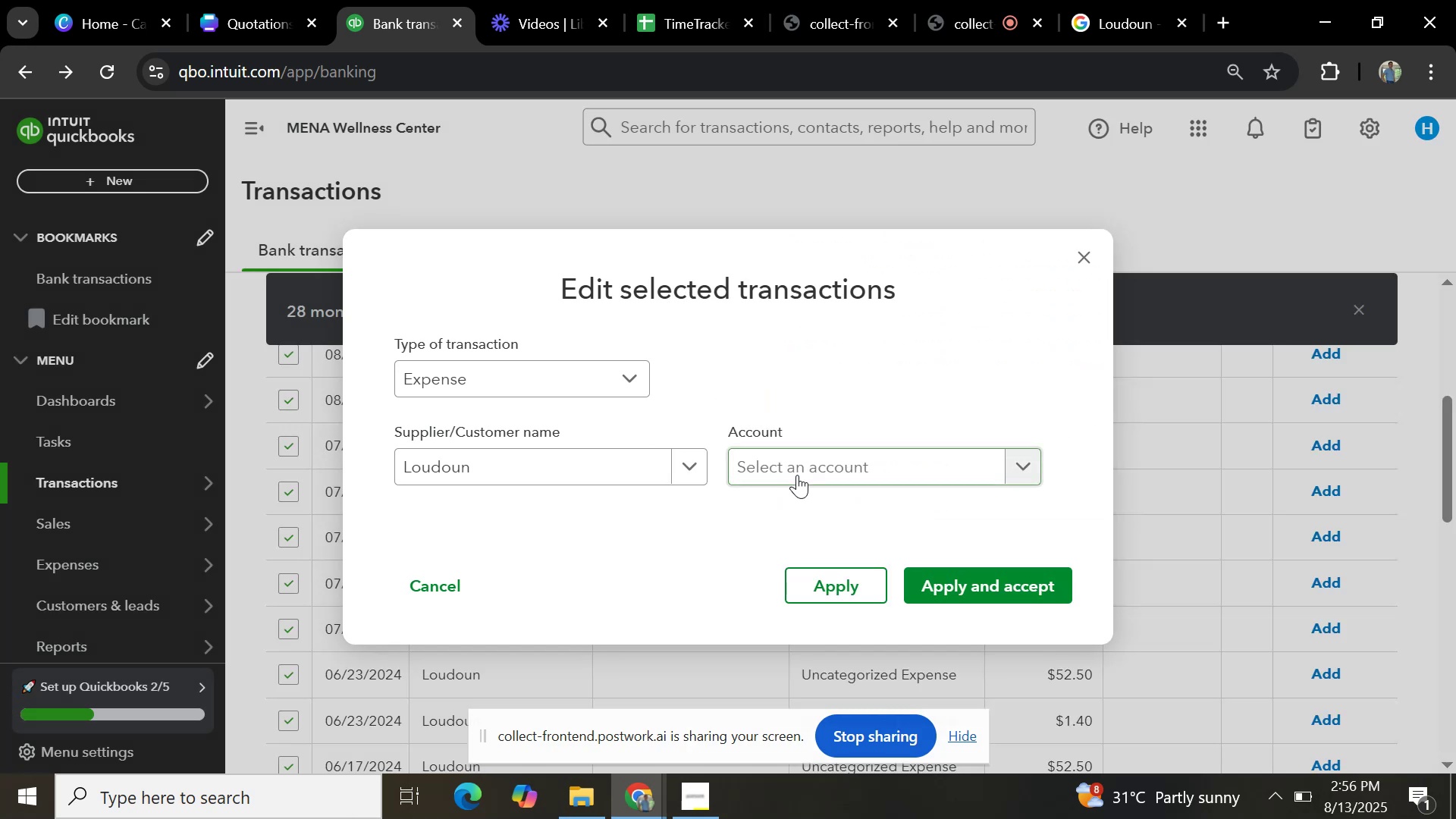 
type(general)
 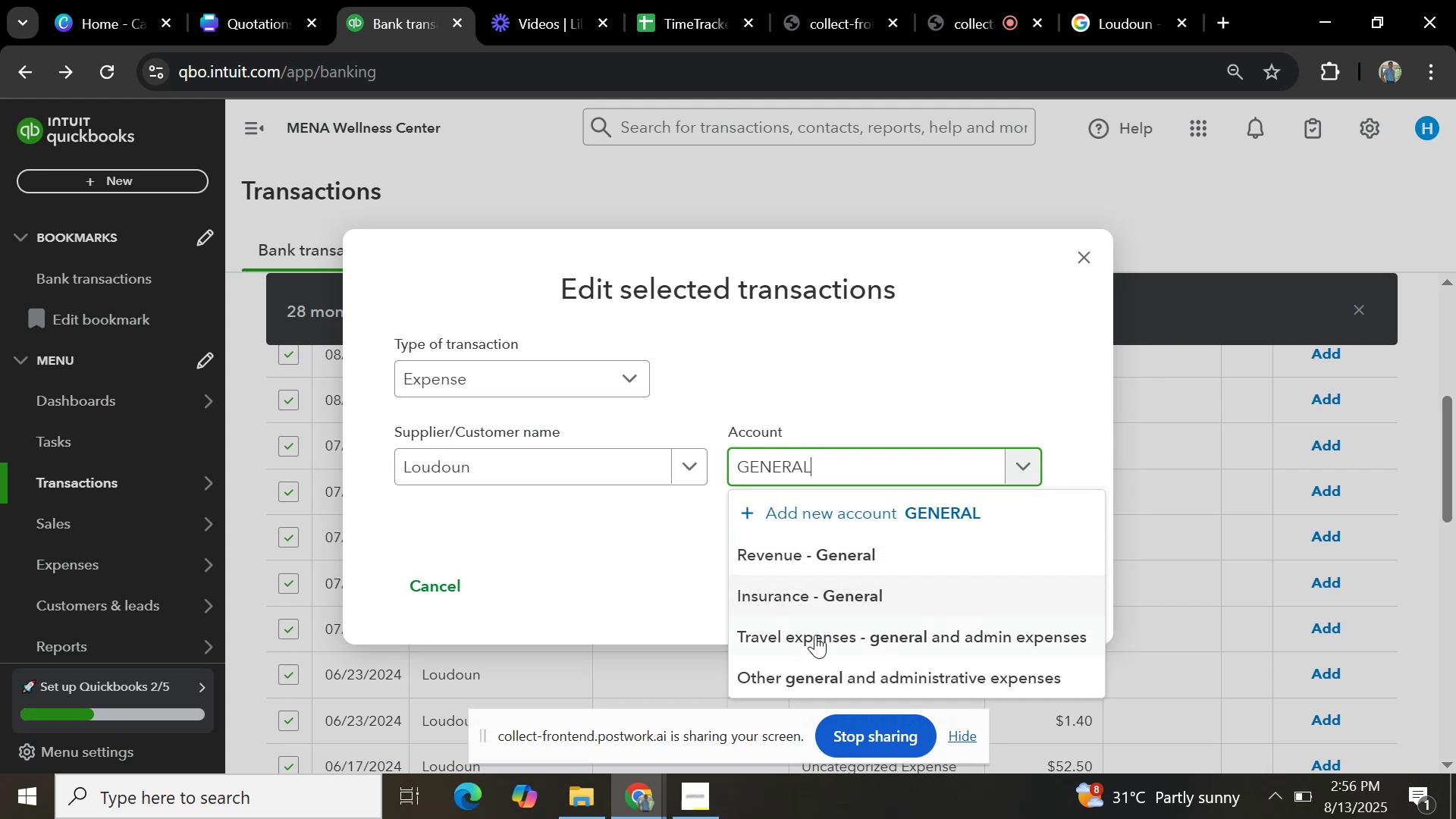 
left_click([808, 675])
 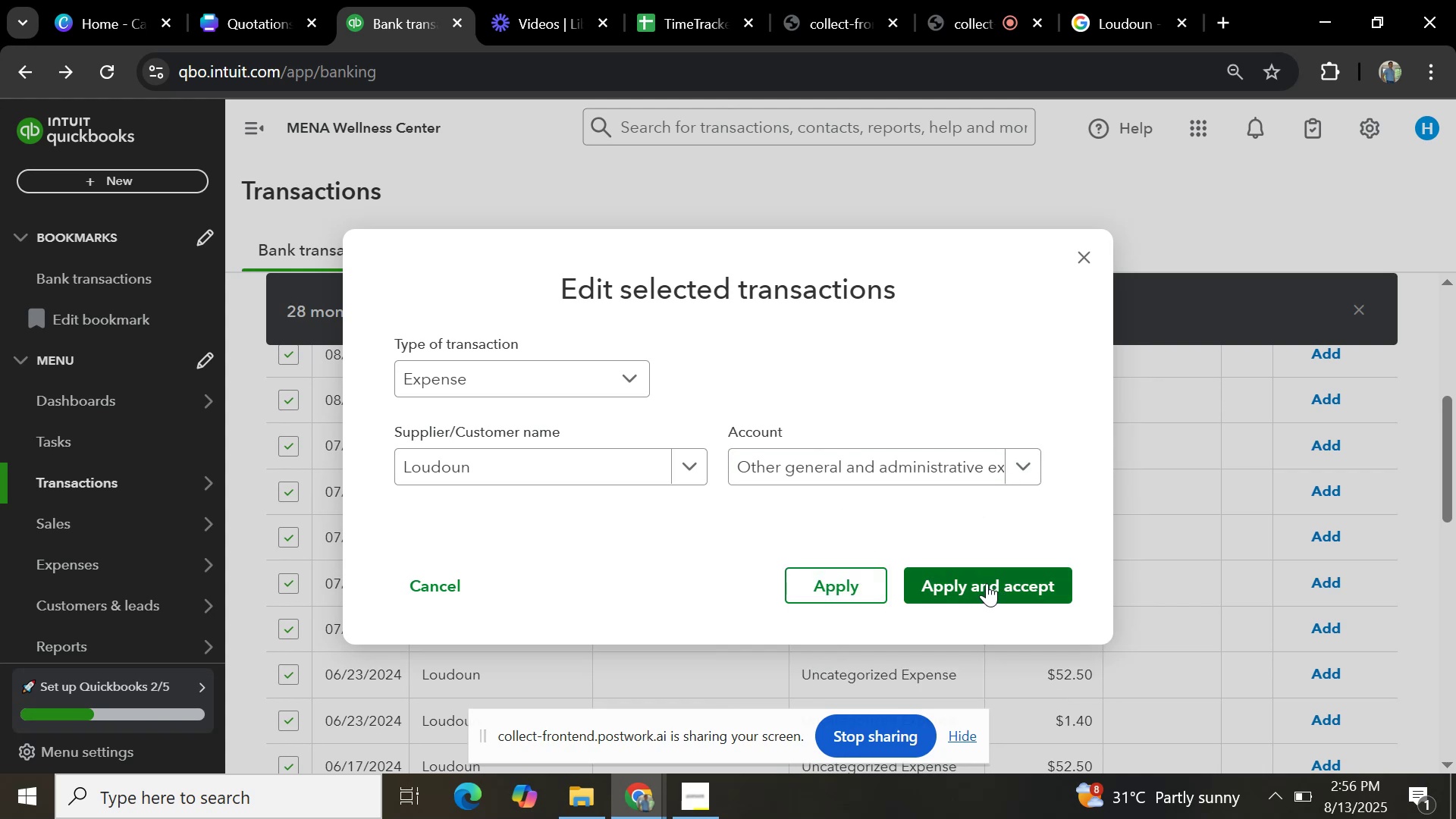 
left_click([987, 583])
 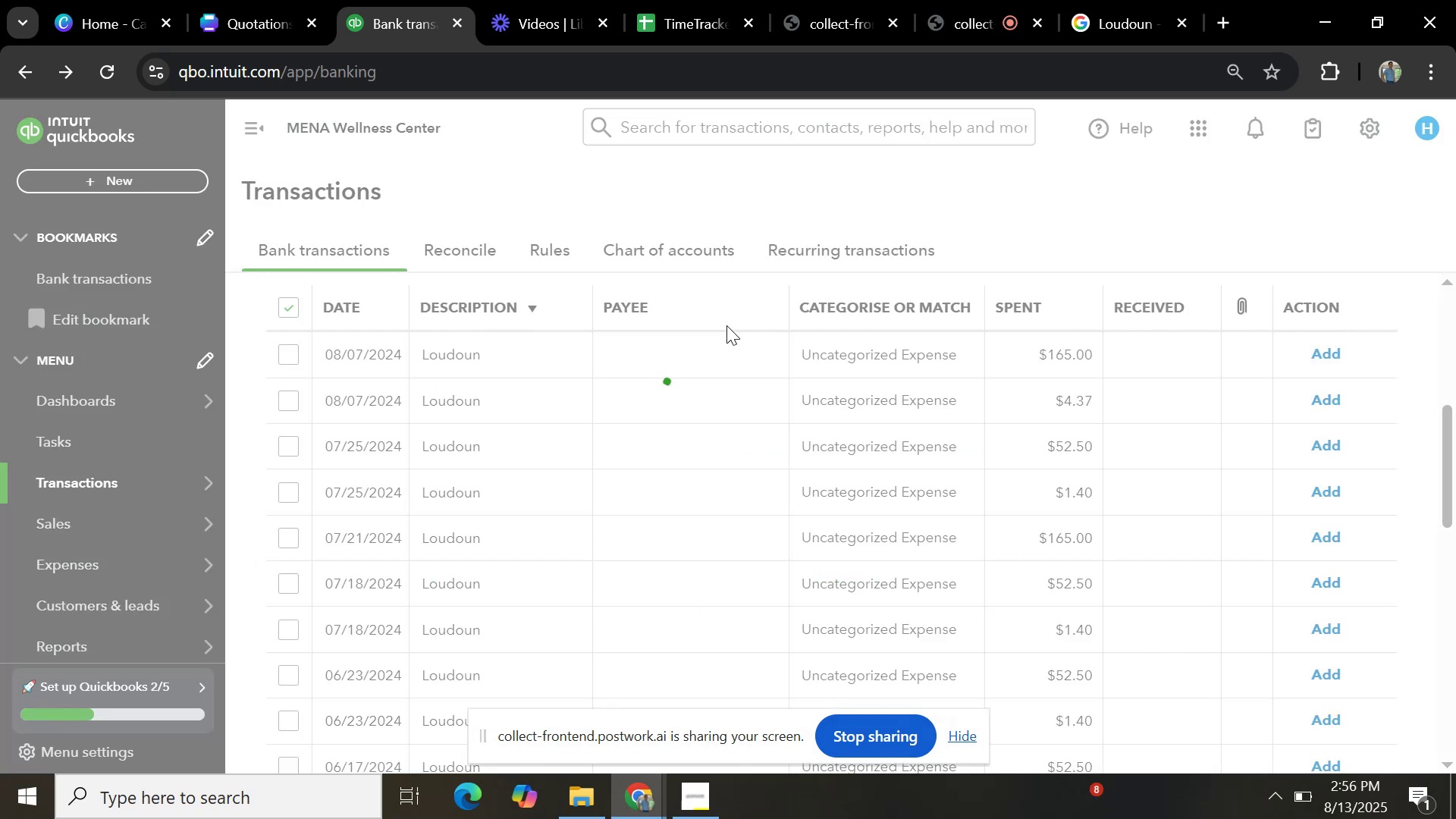 
wait(9.02)
 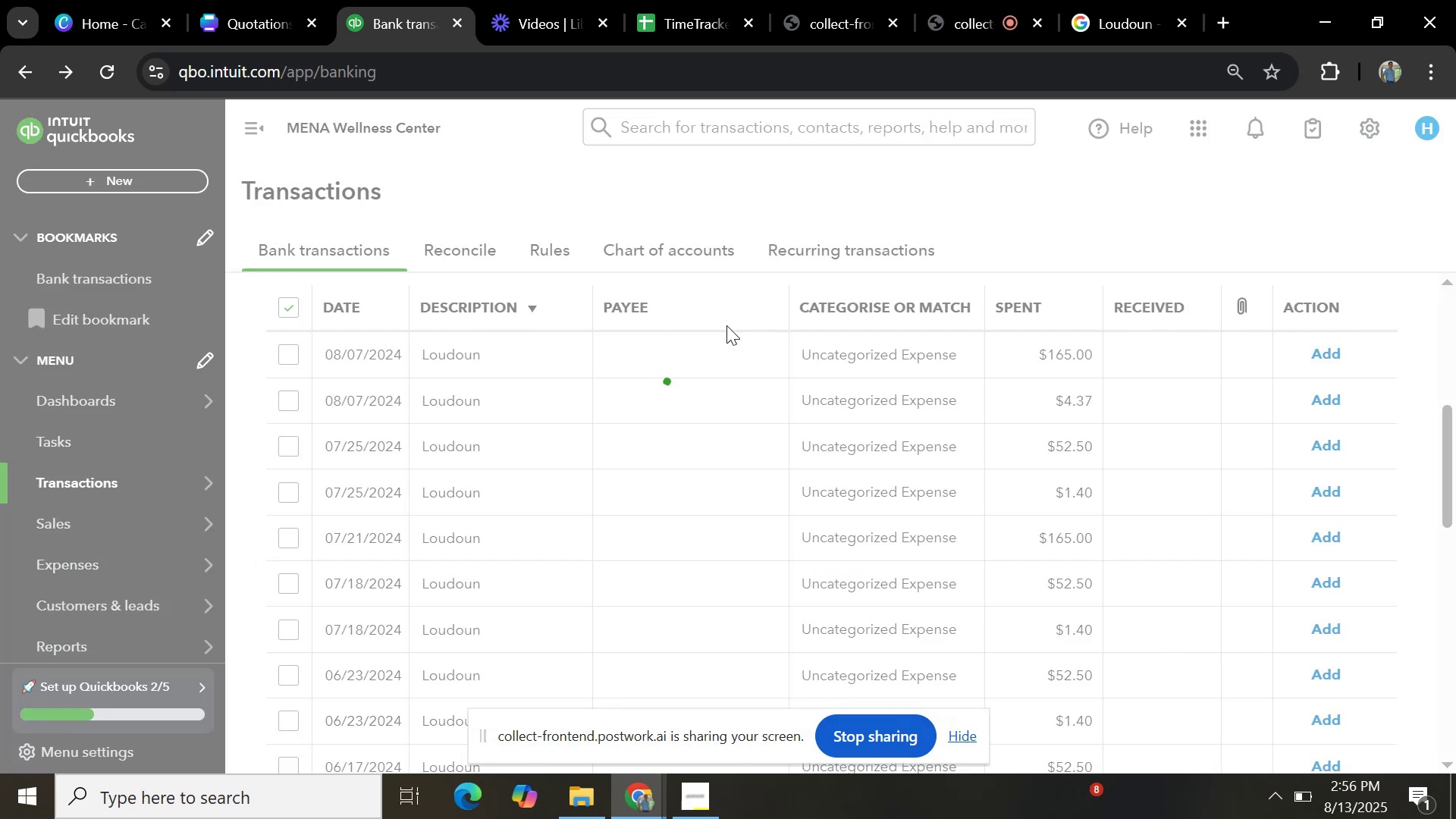 
left_click([1303, 425])
 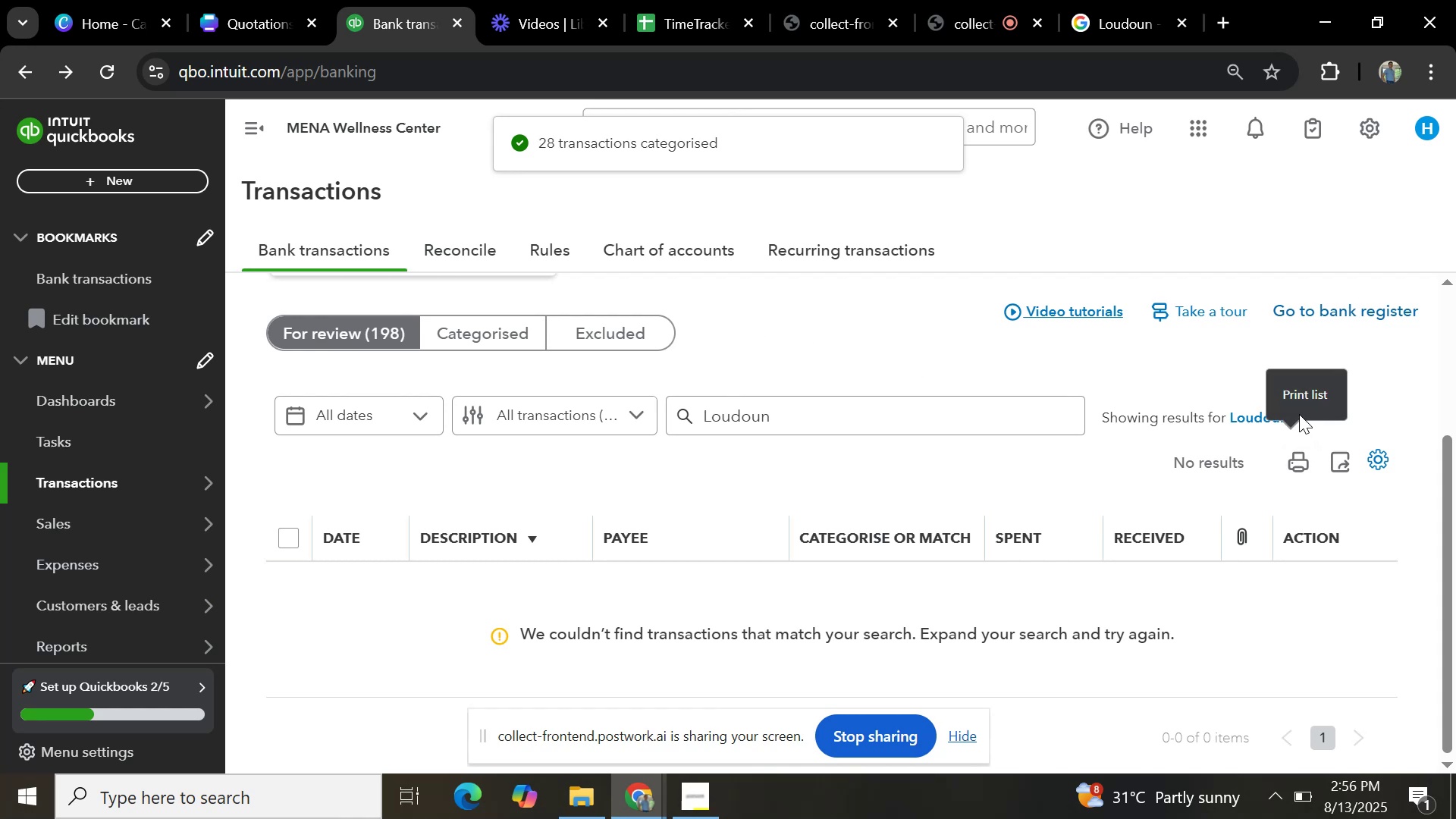 
left_click([1299, 414])
 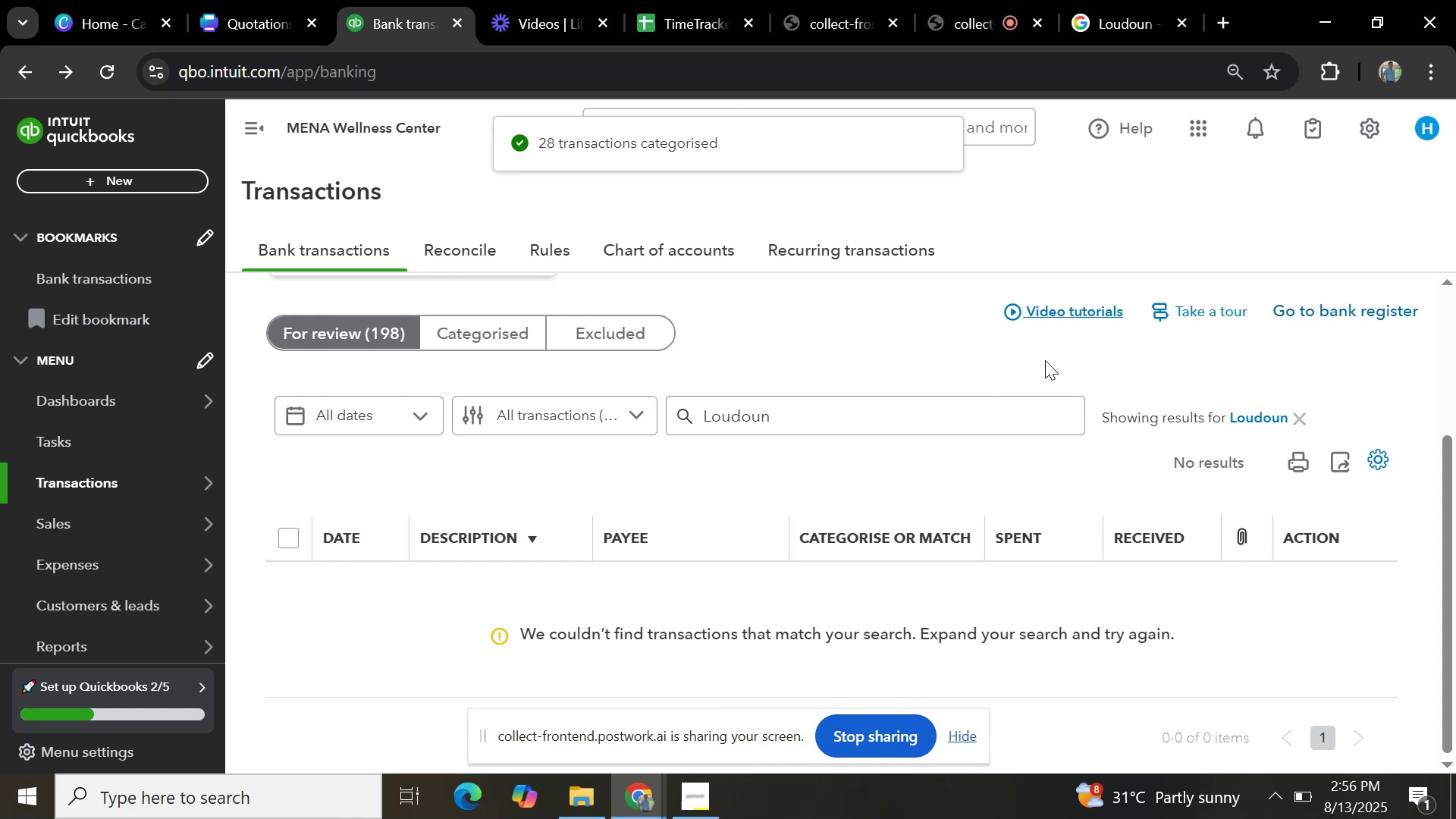 
left_click([1068, 364])
 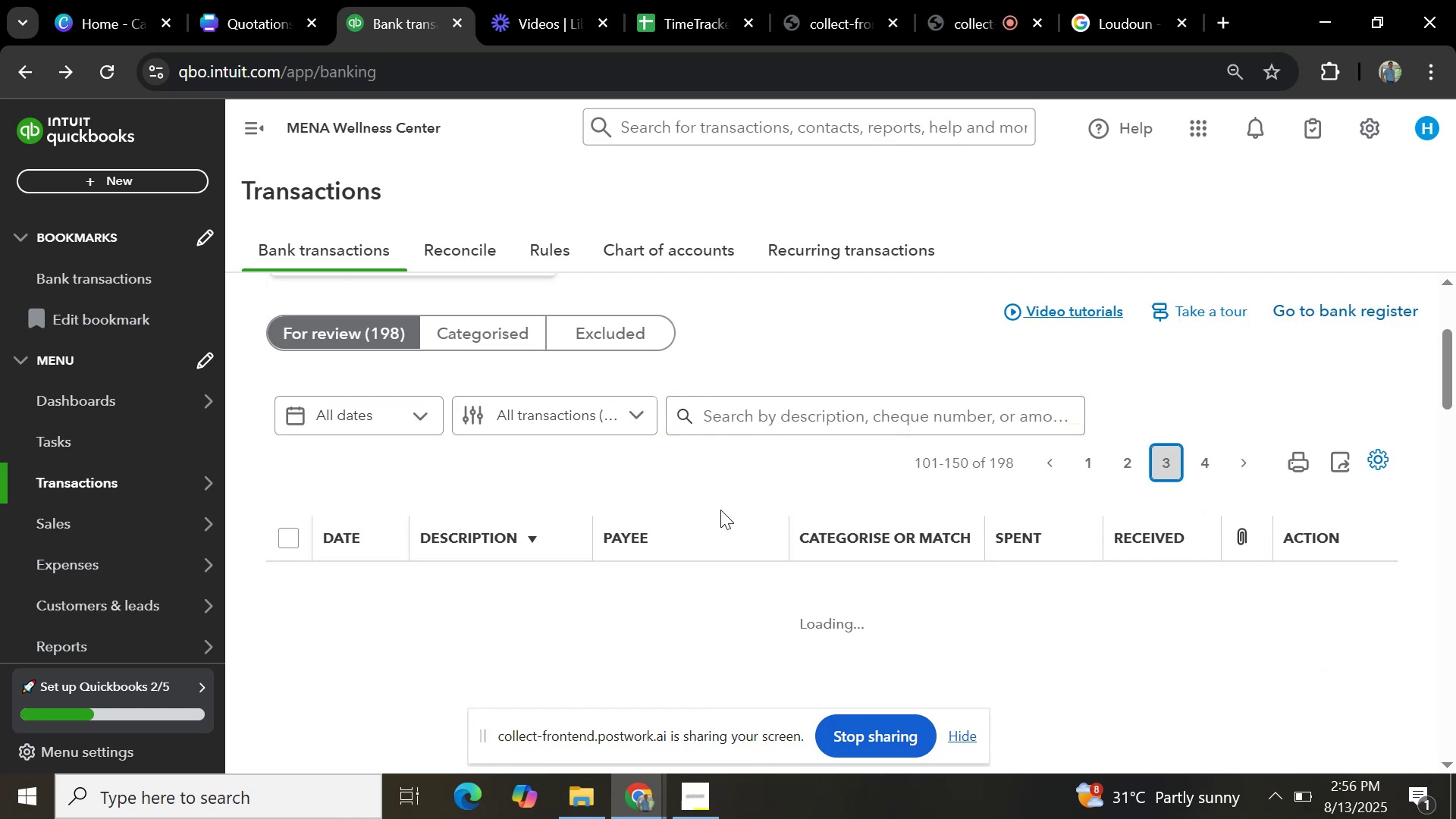 
wait(6.86)
 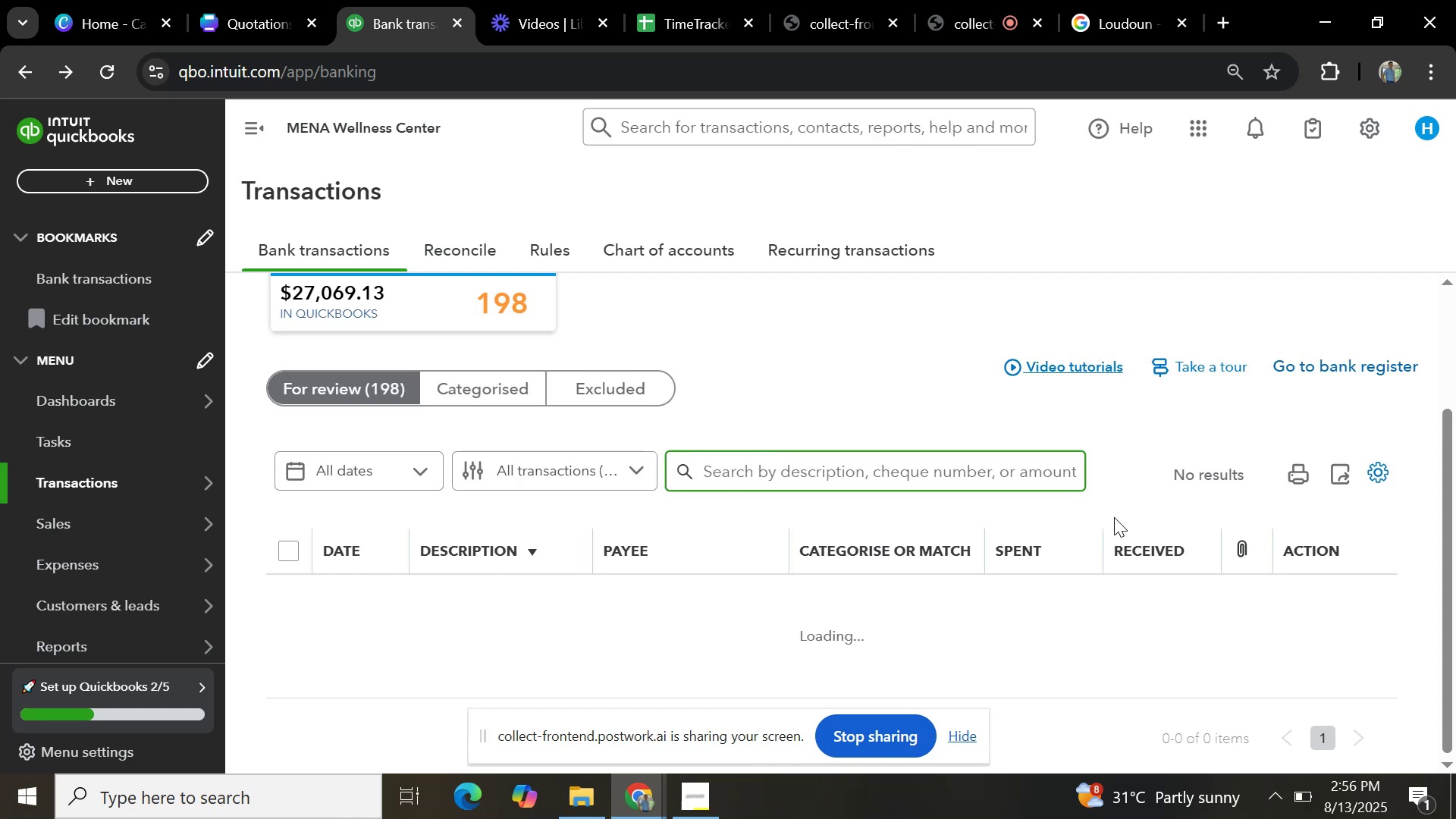 
scroll: coordinate [690, 516], scroll_direction: down, amount: 3.0
 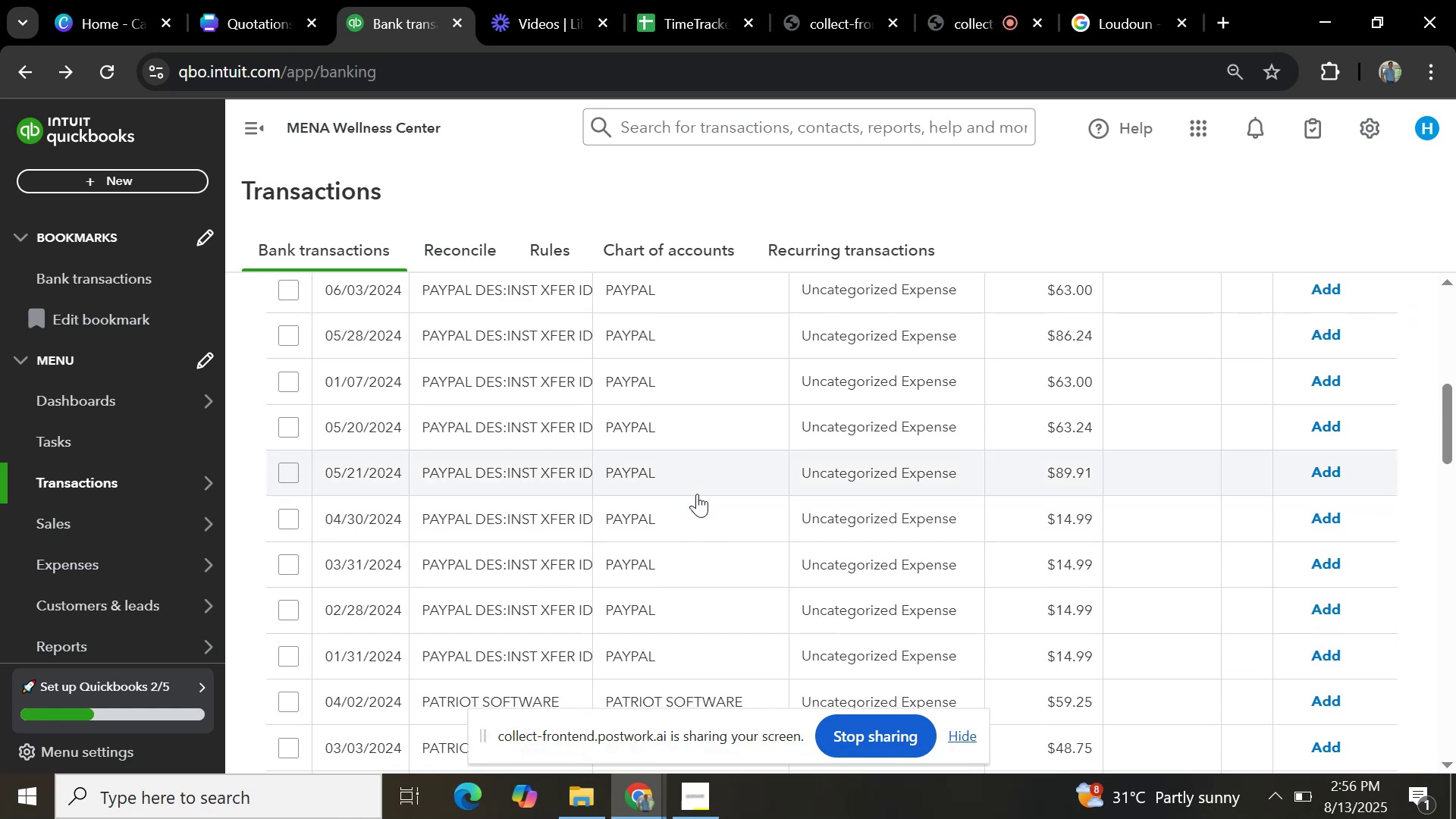 
scroll: coordinate [698, 493], scroll_direction: up, amount: 1.0
 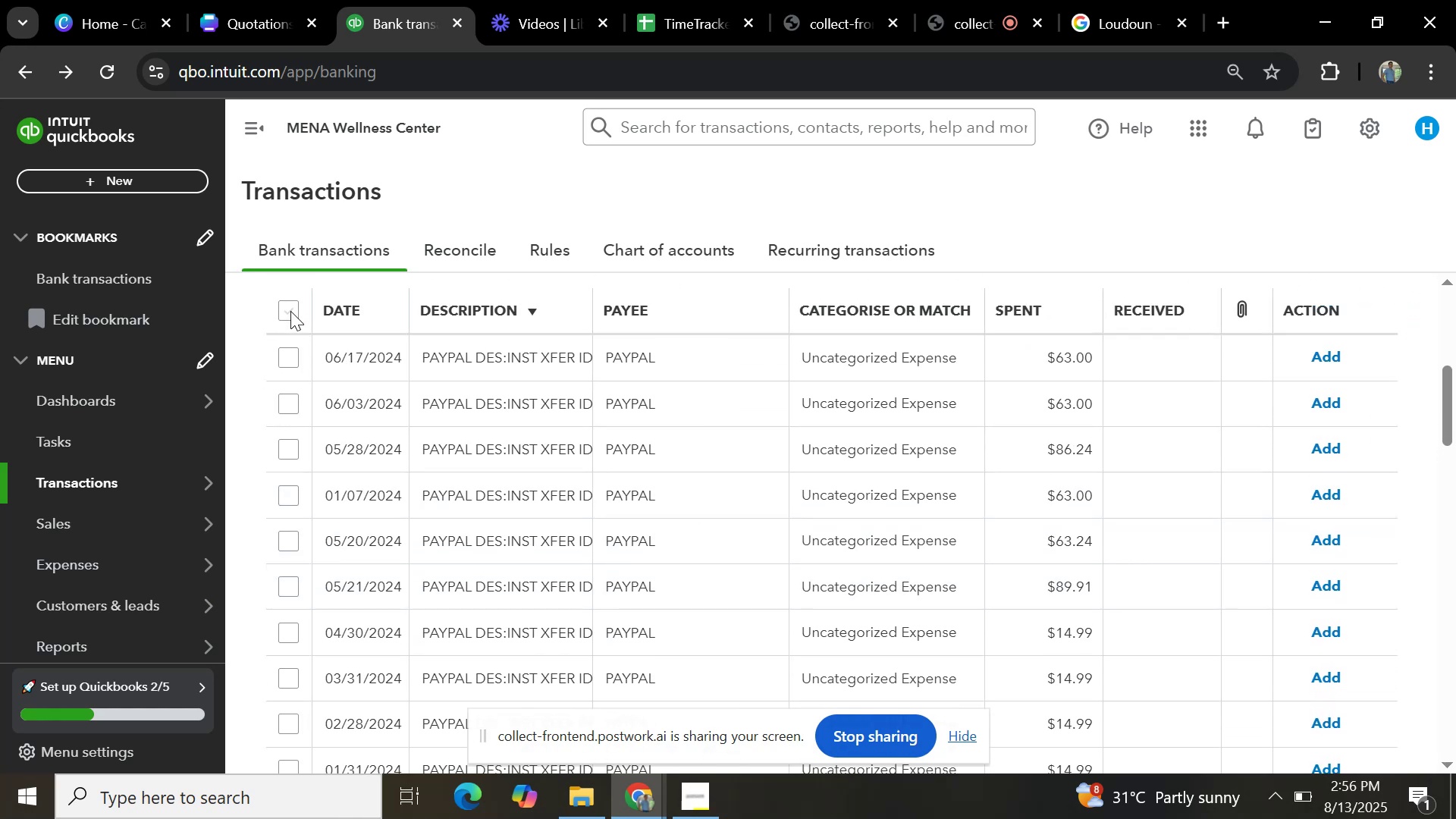 
left_click([284, 352])
 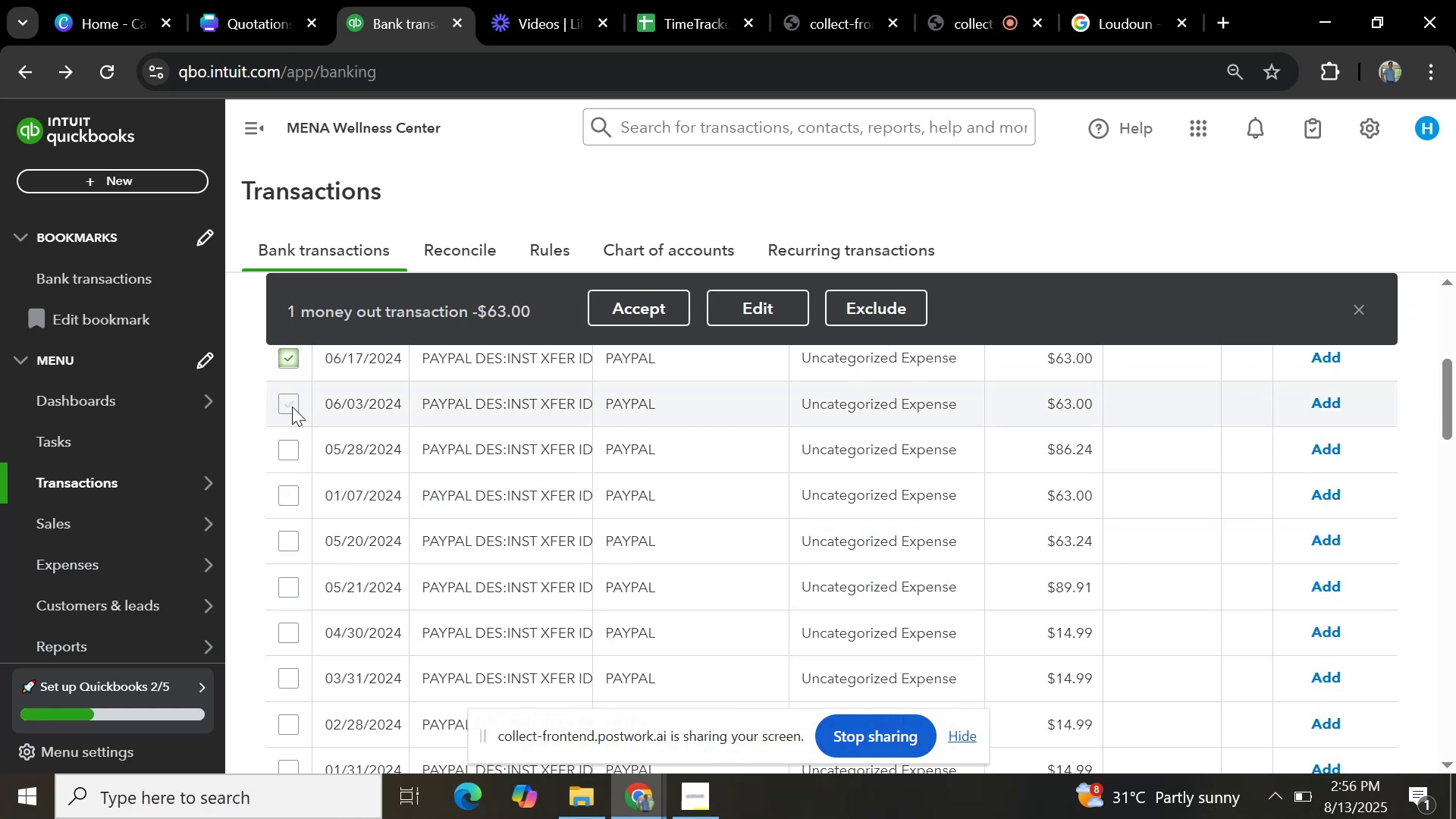 
left_click([290, 404])
 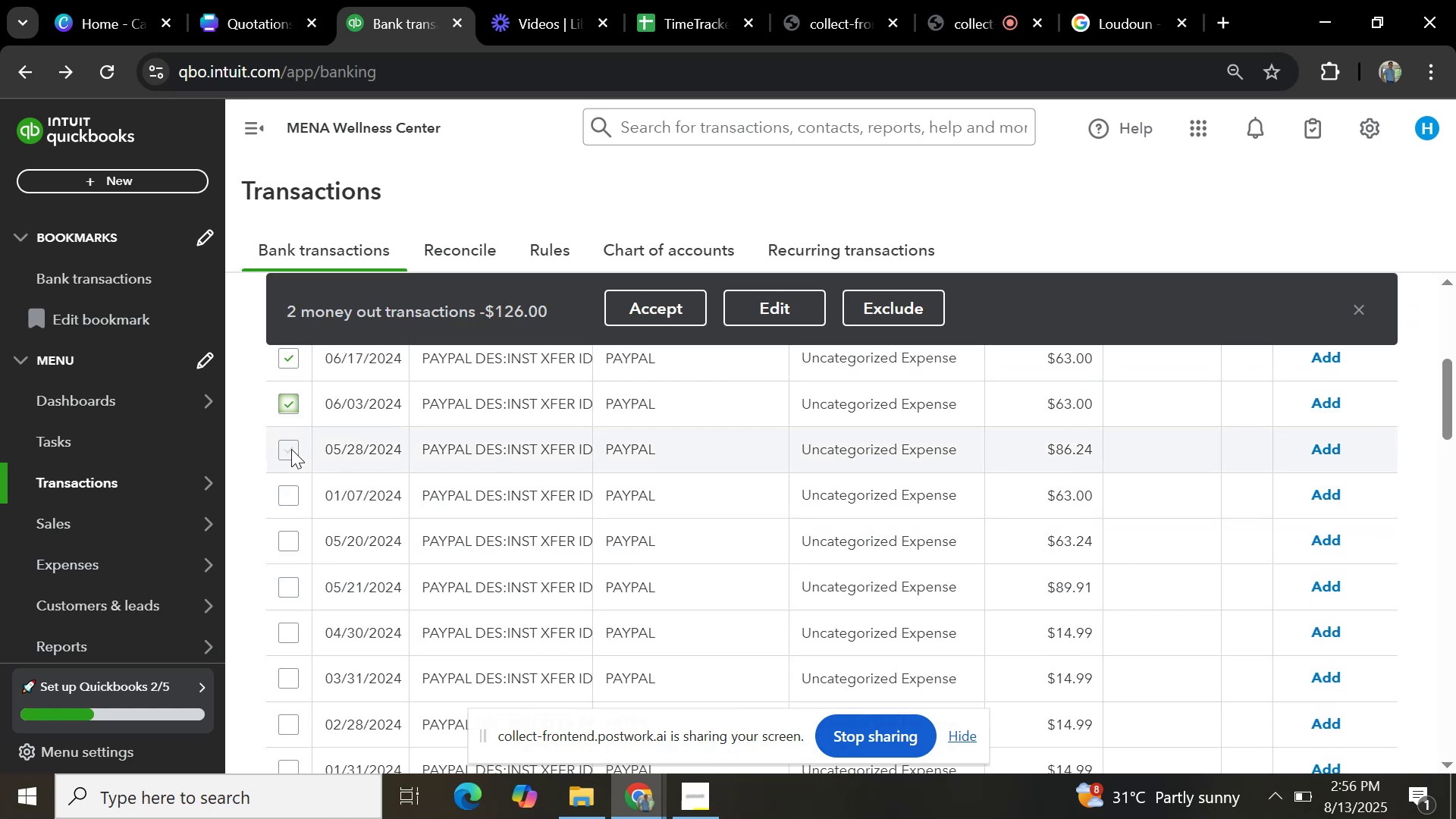 
left_click([291, 449])
 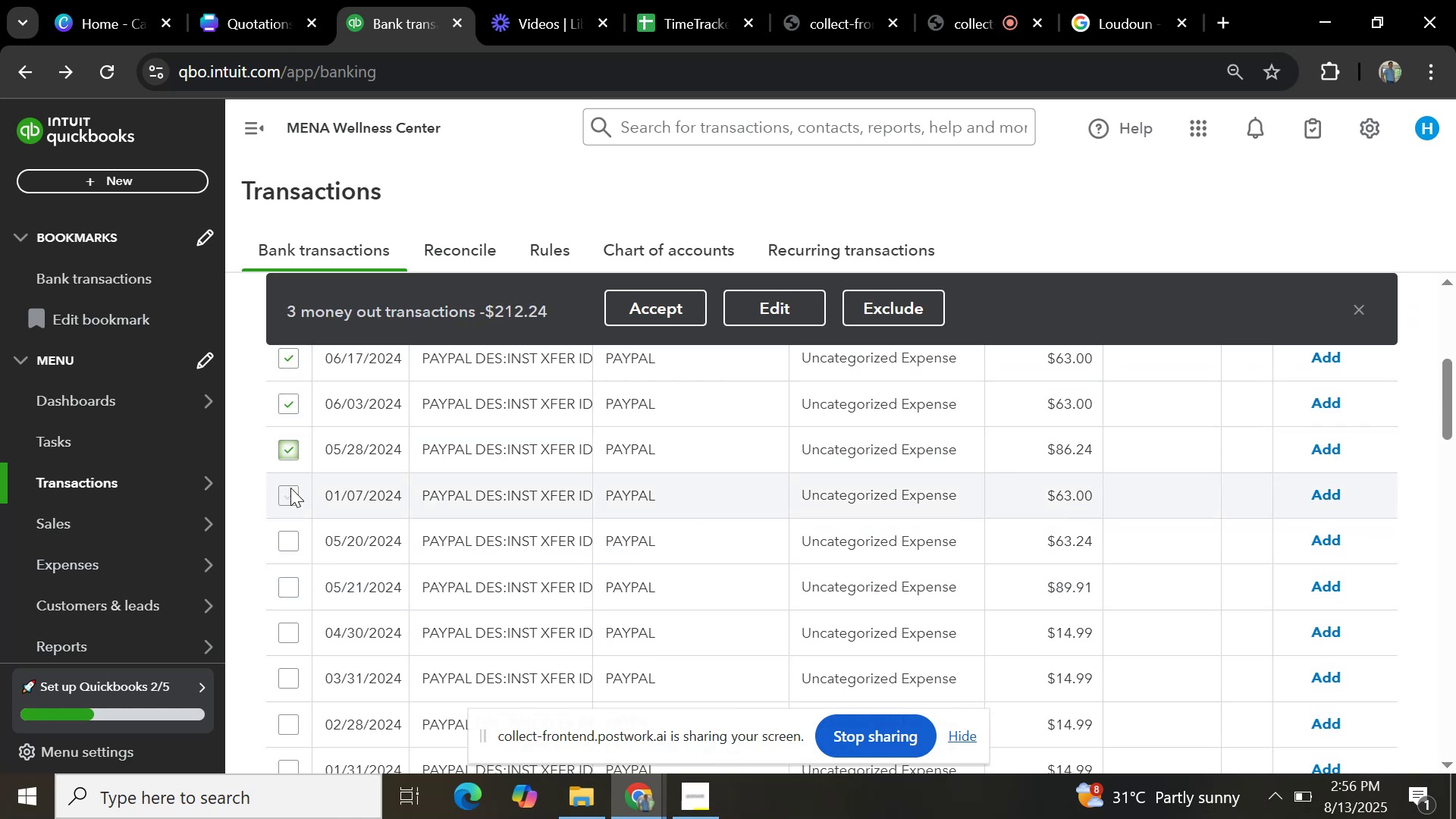 
left_click([290, 489])
 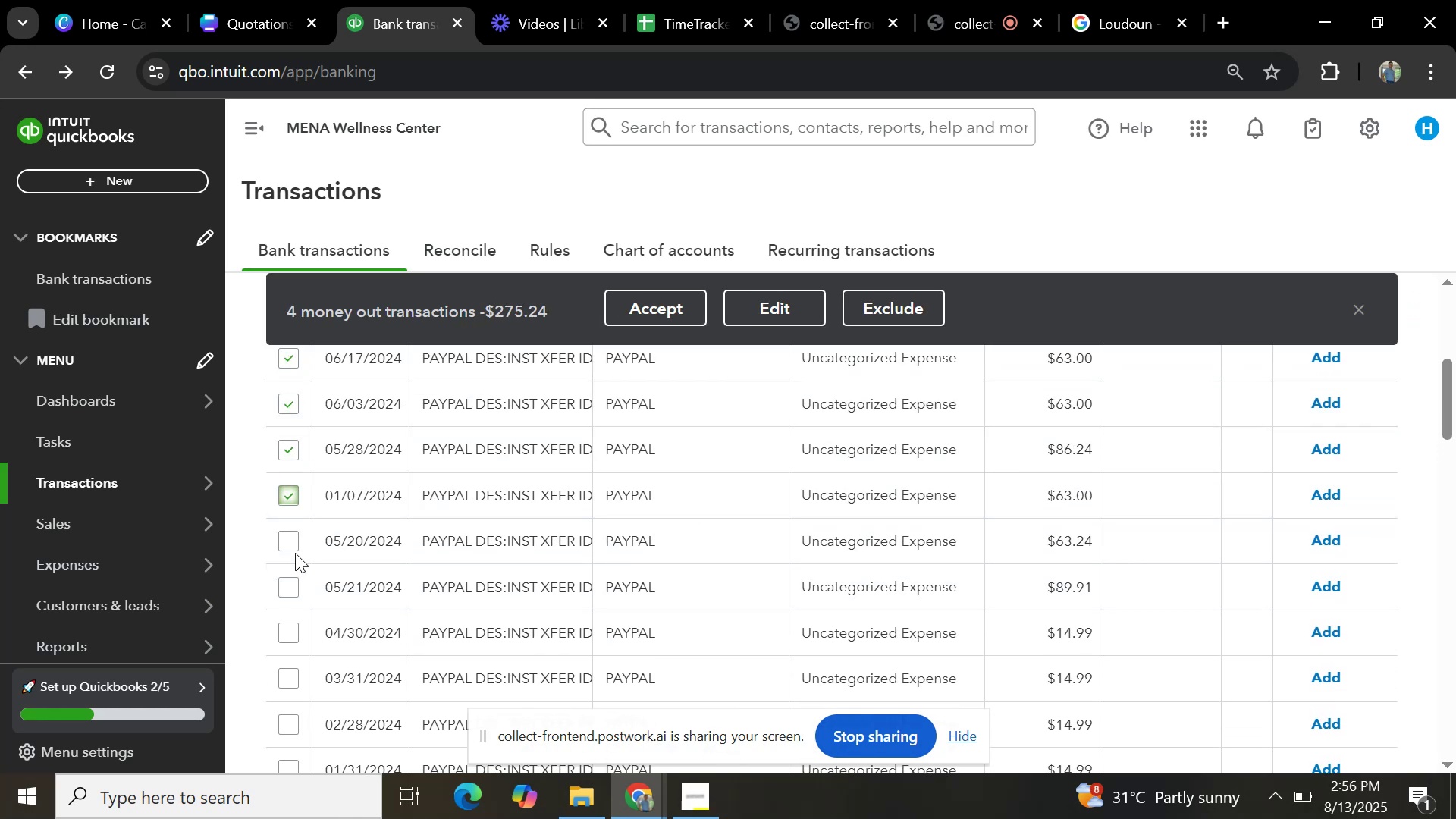 
left_click([295, 548])
 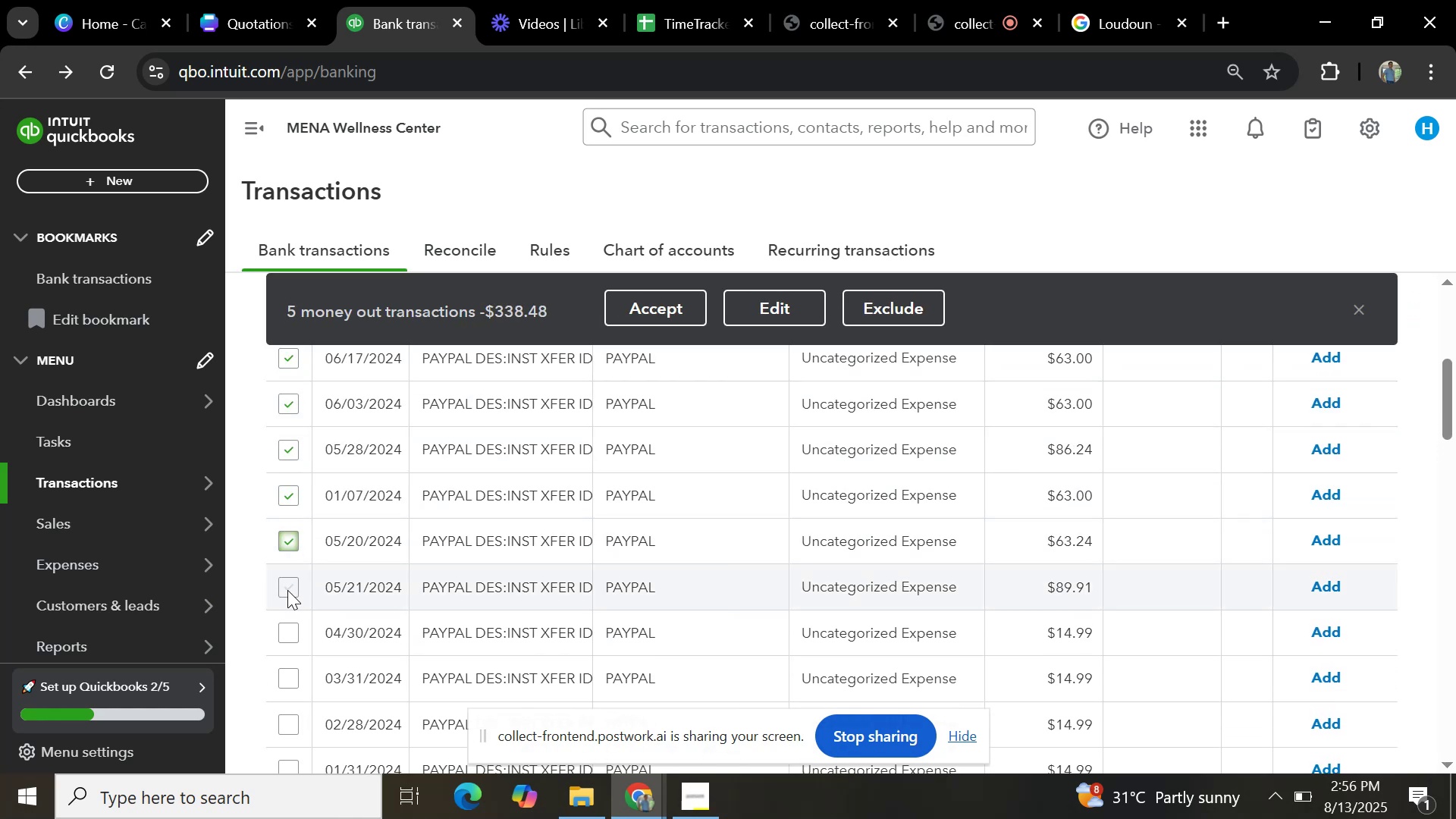 
left_click([285, 590])
 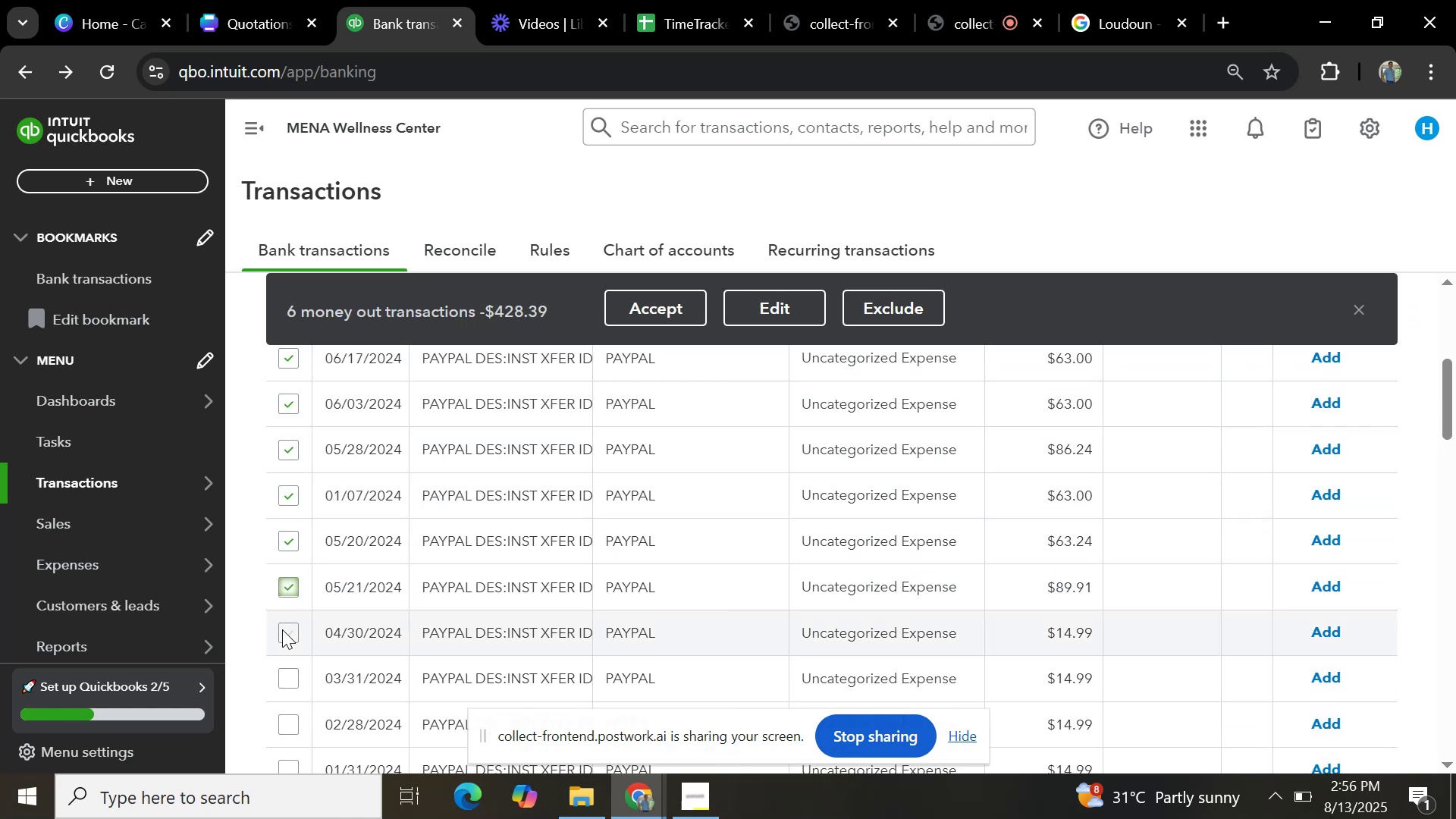 
left_click([281, 631])
 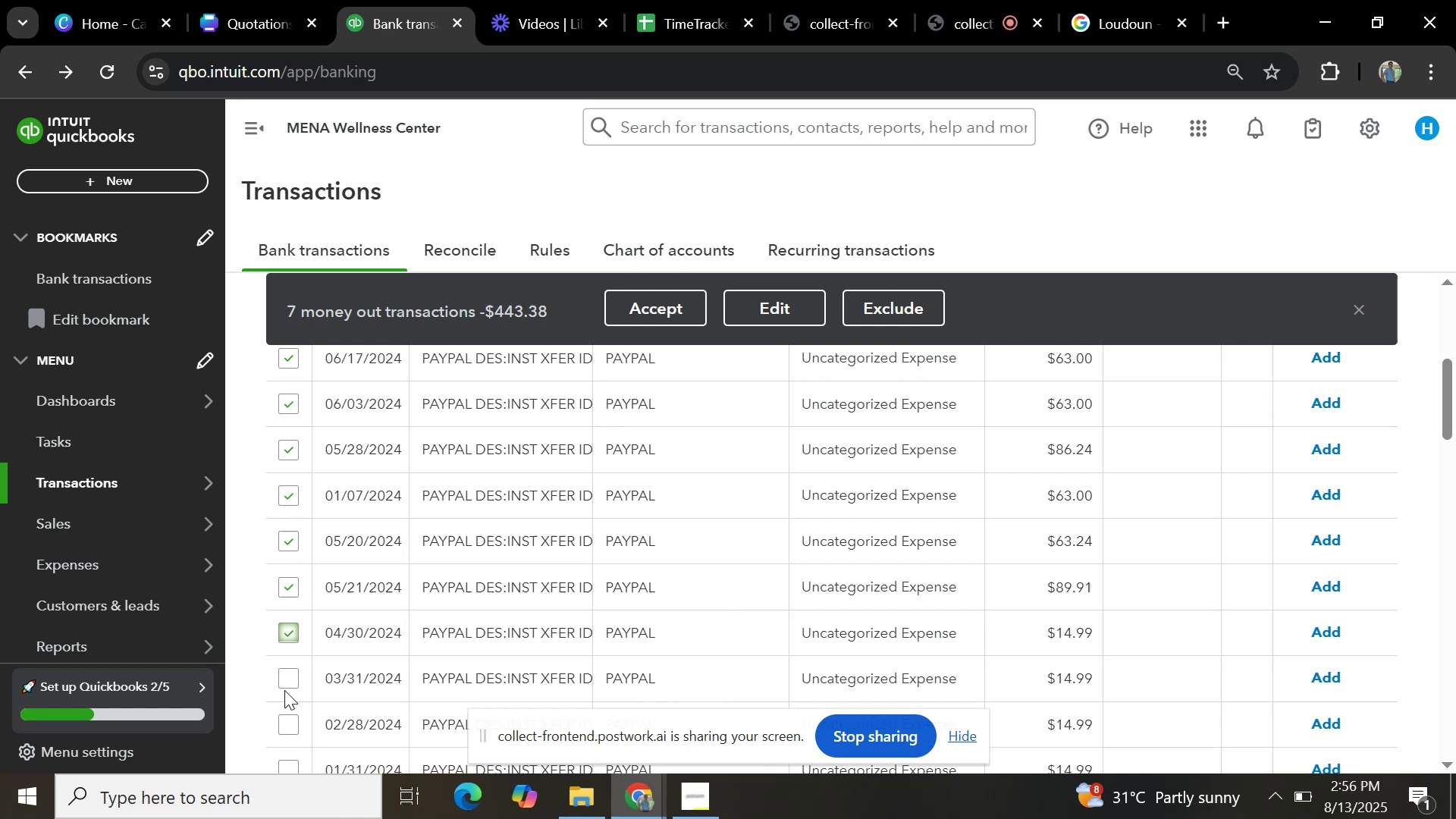 
left_click([284, 690])
 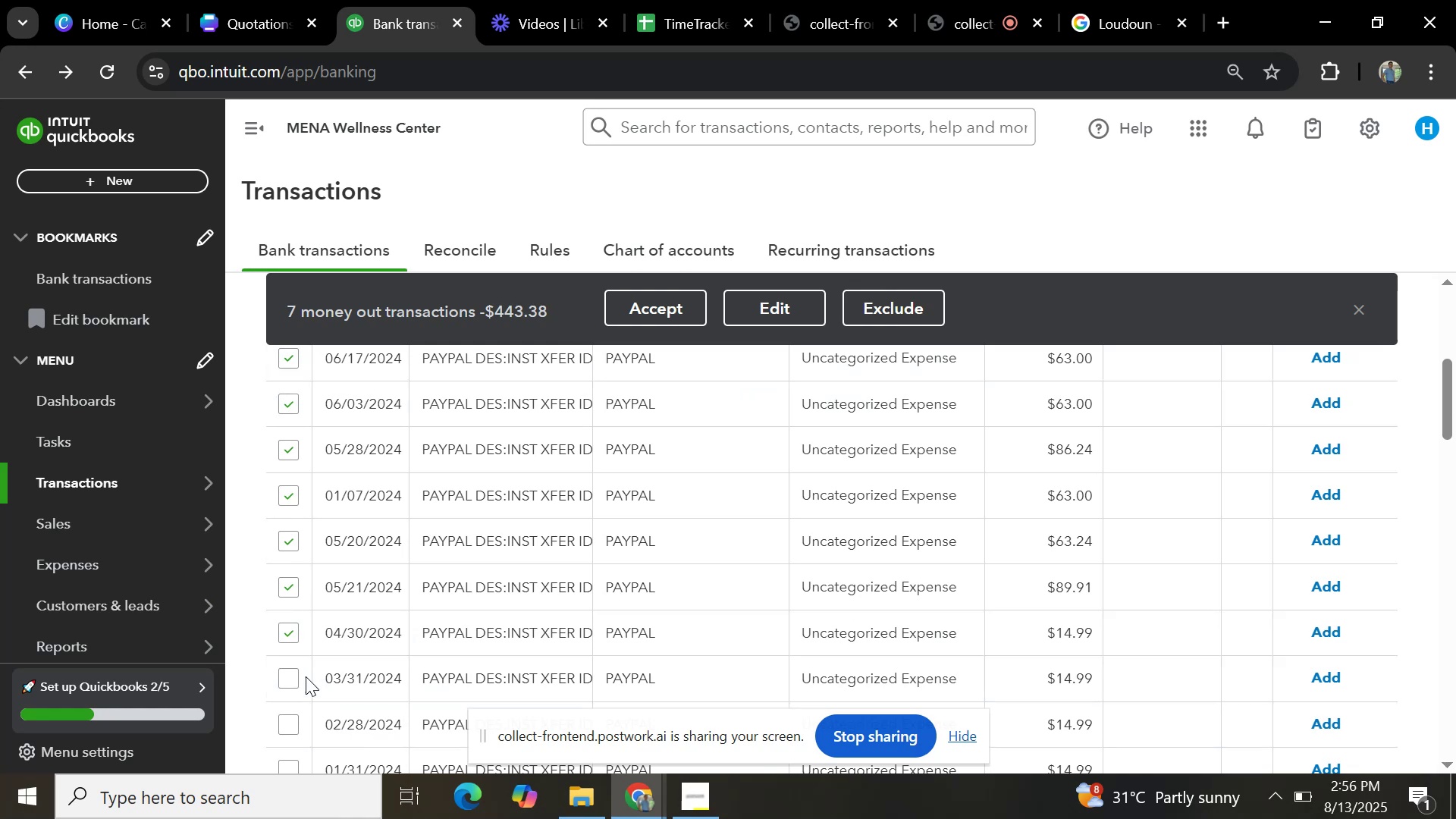 
left_click([296, 677])
 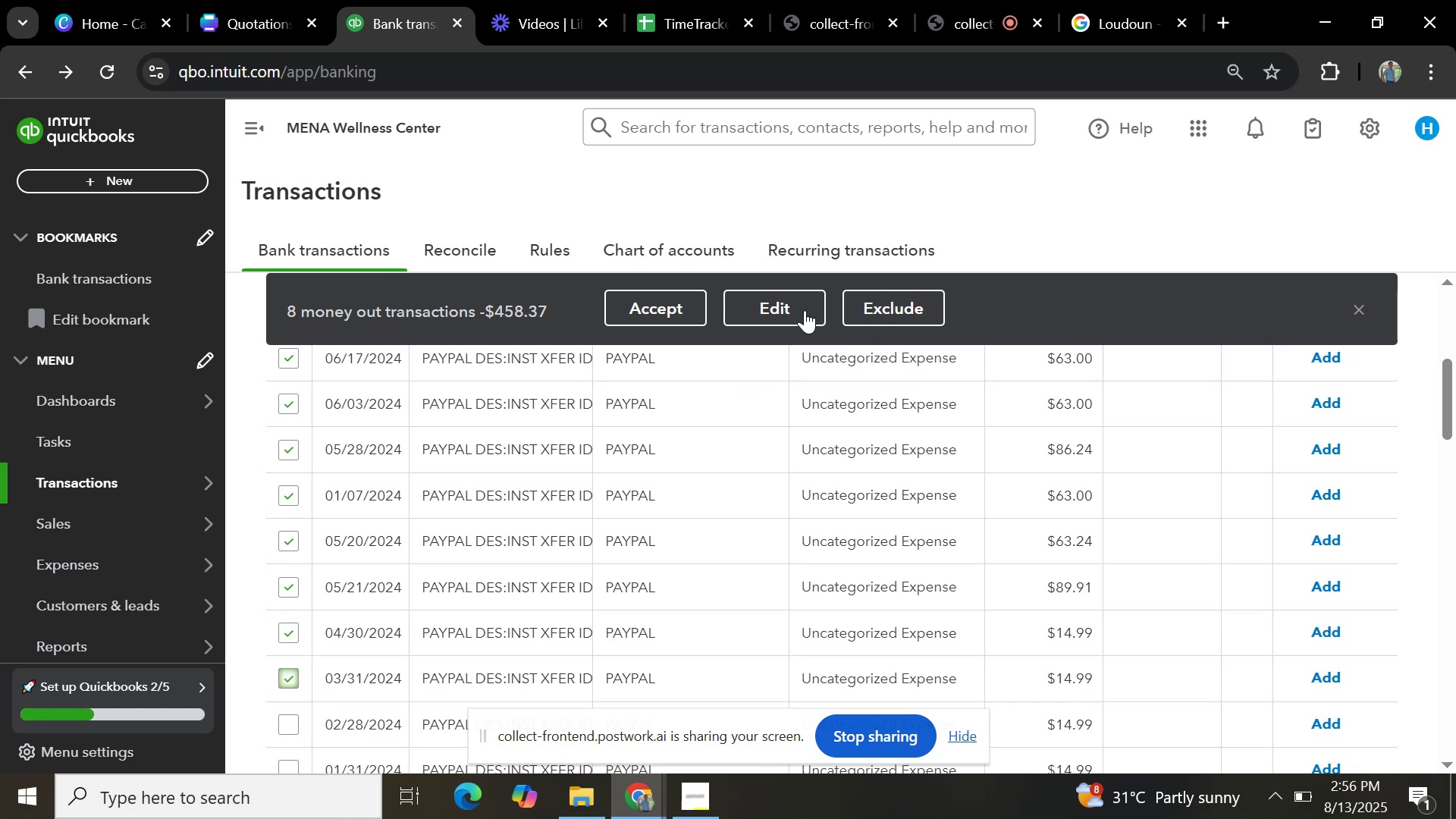 
left_click([799, 309])
 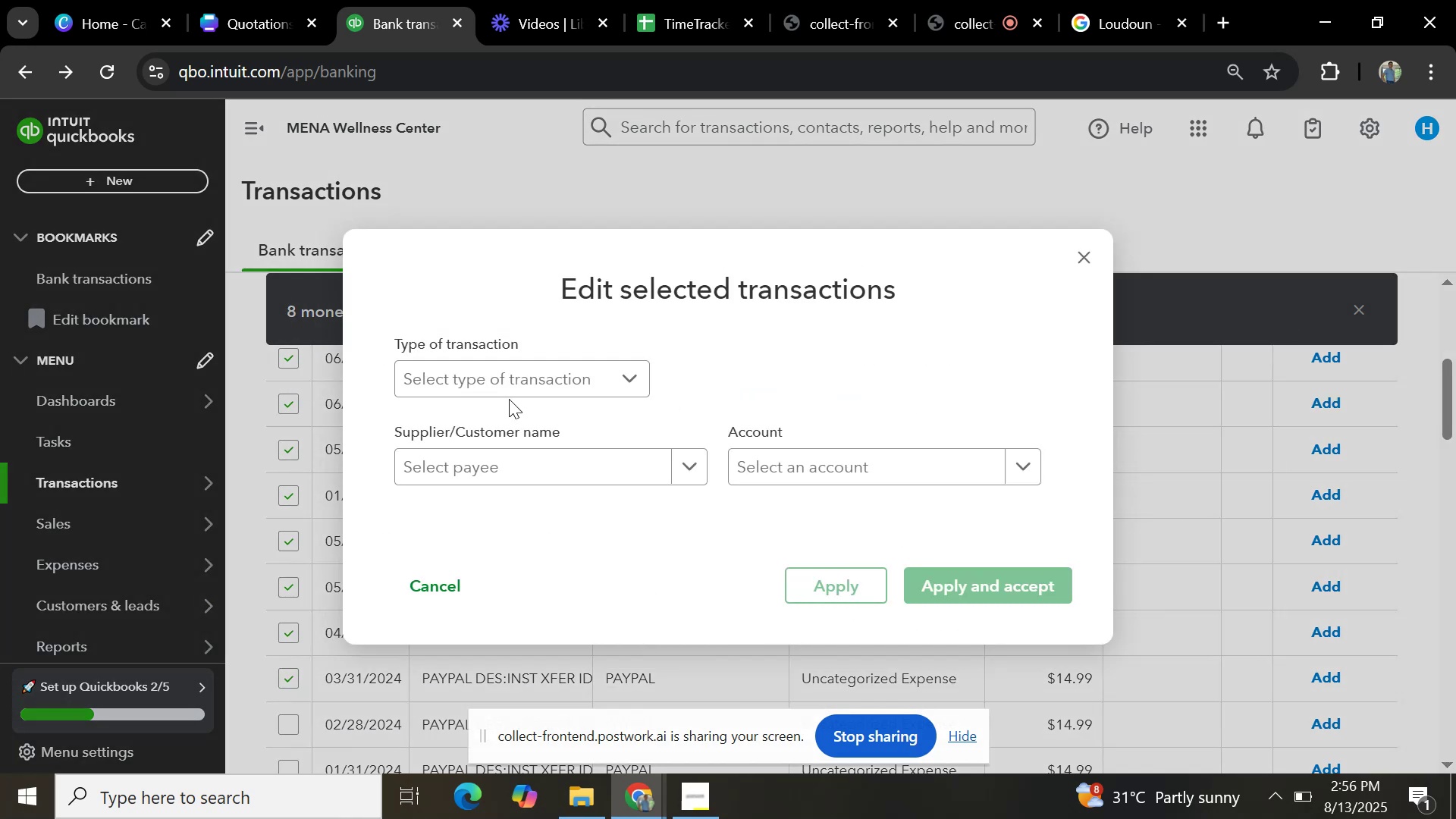 
left_click([554, 373])
 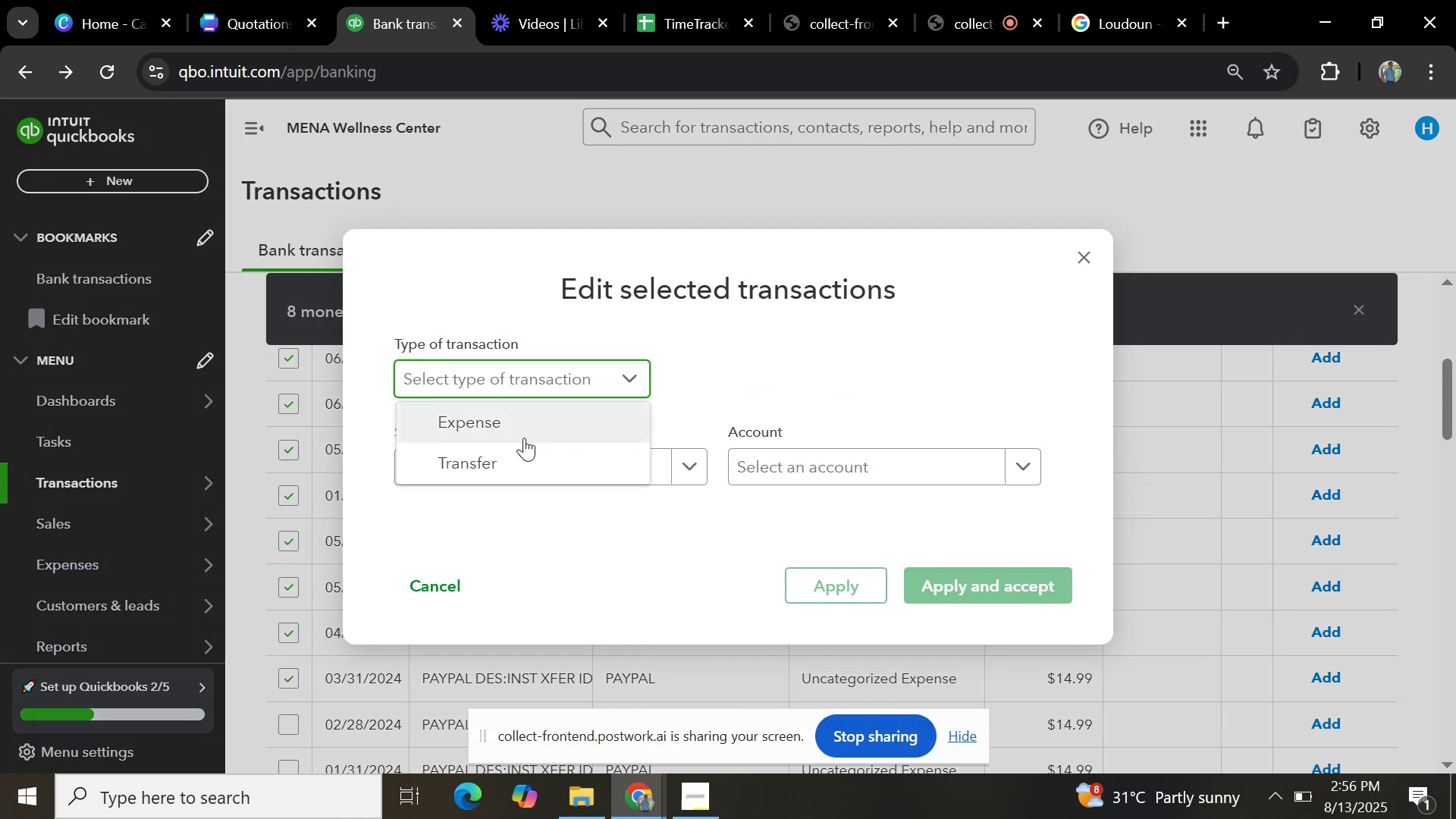 
left_click([529, 428])
 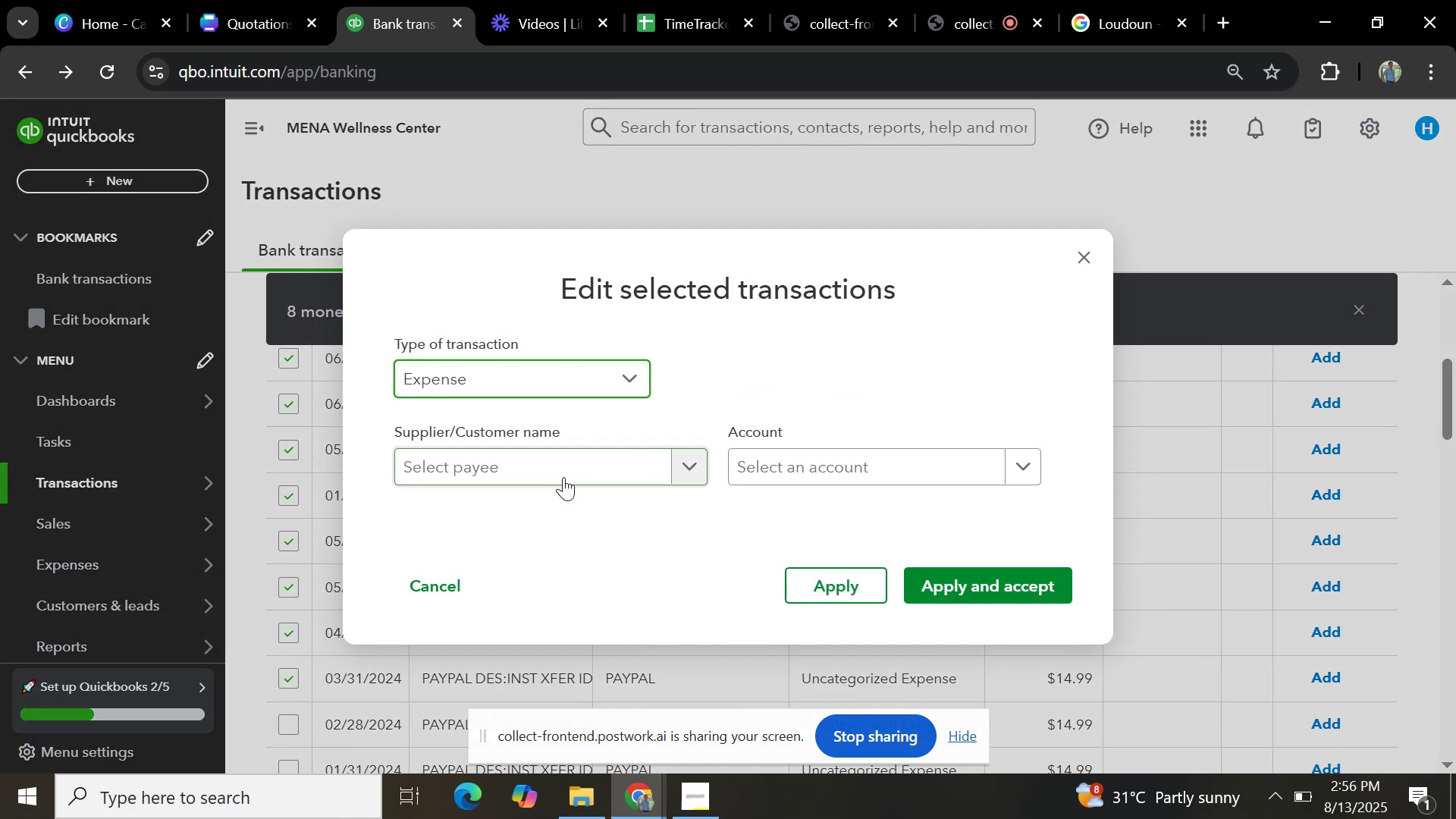 
double_click([563, 477])
 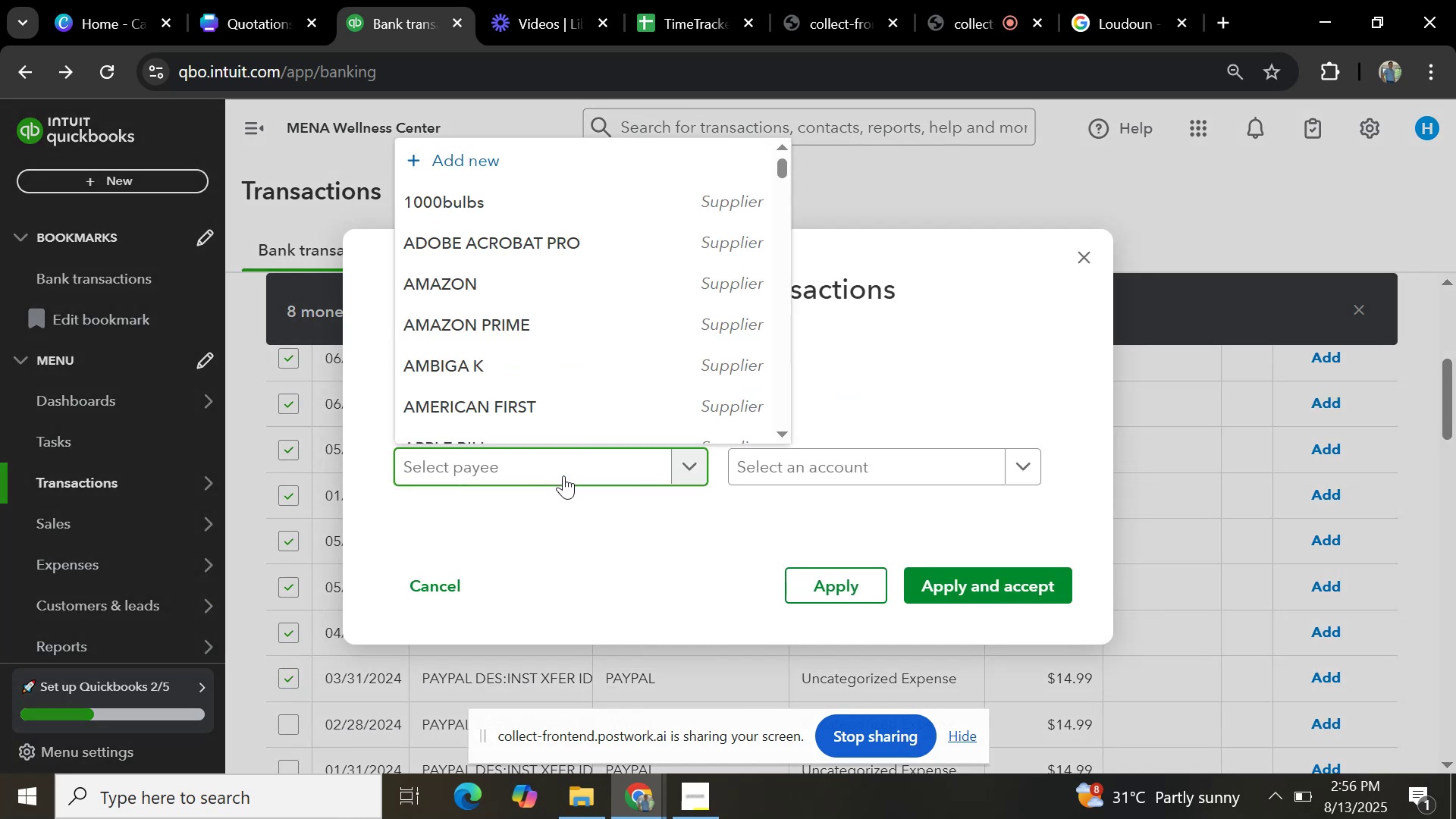 
type(paypal)
 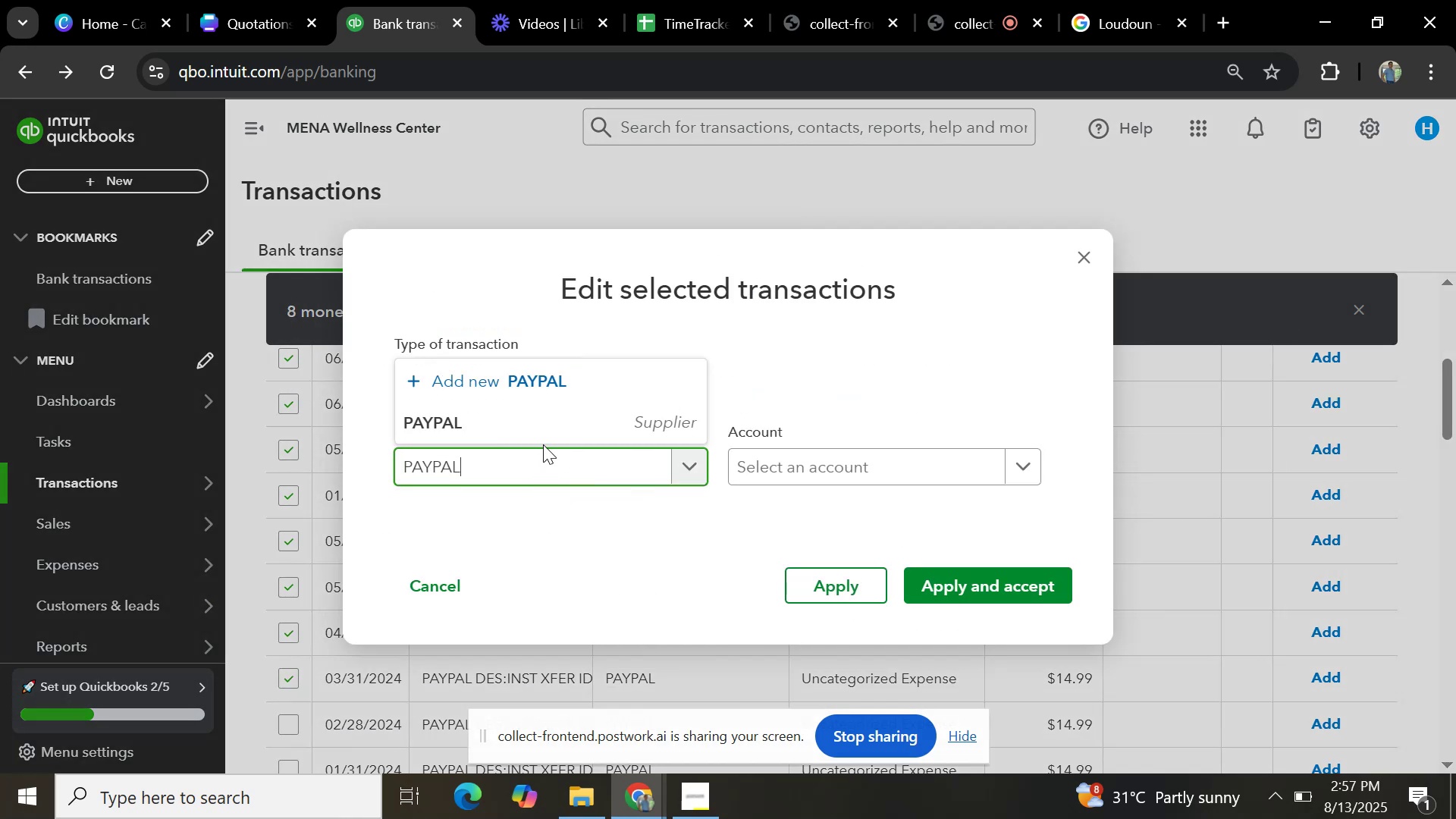 
left_click([540, 422])
 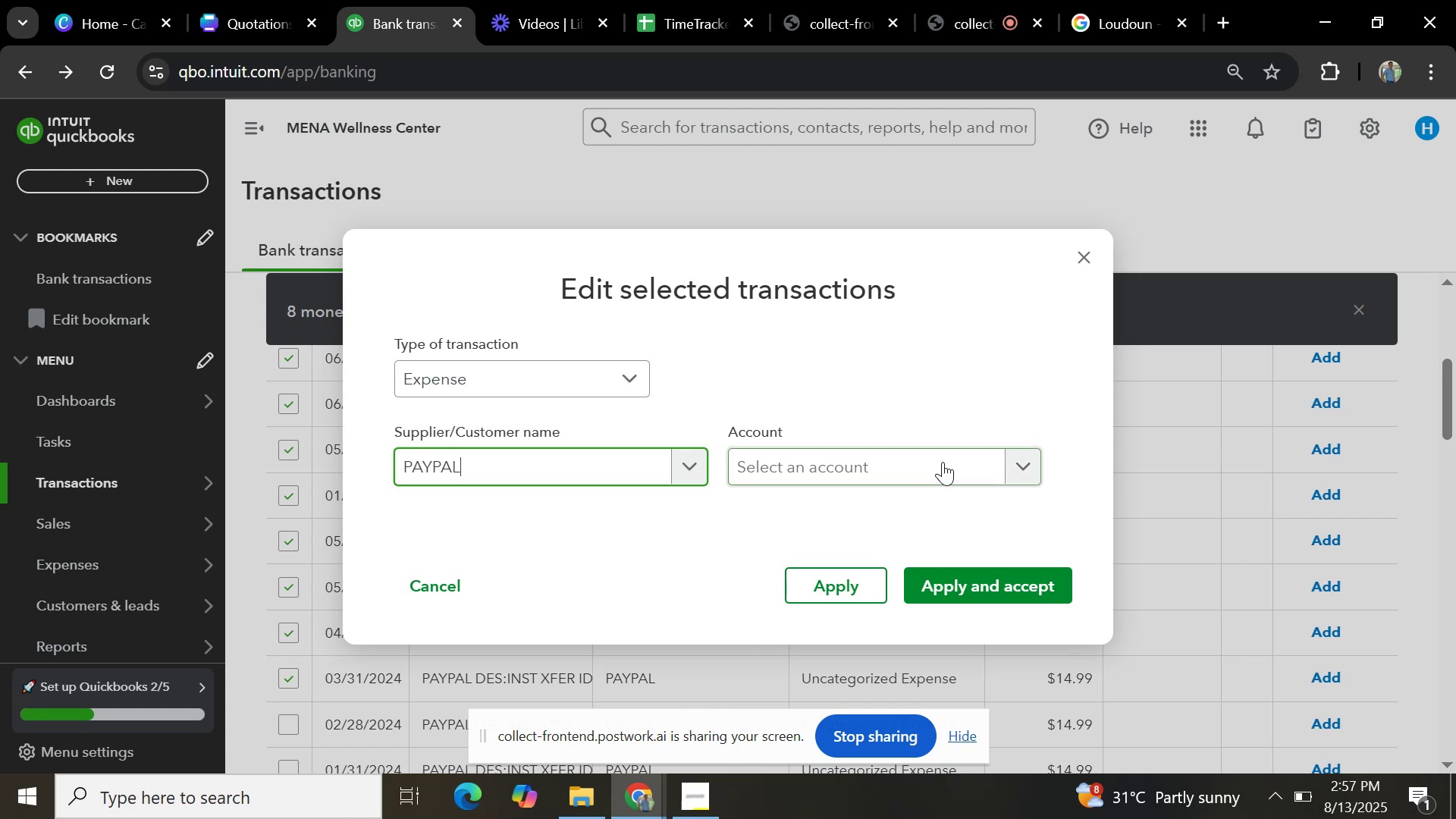 
left_click([943, 462])
 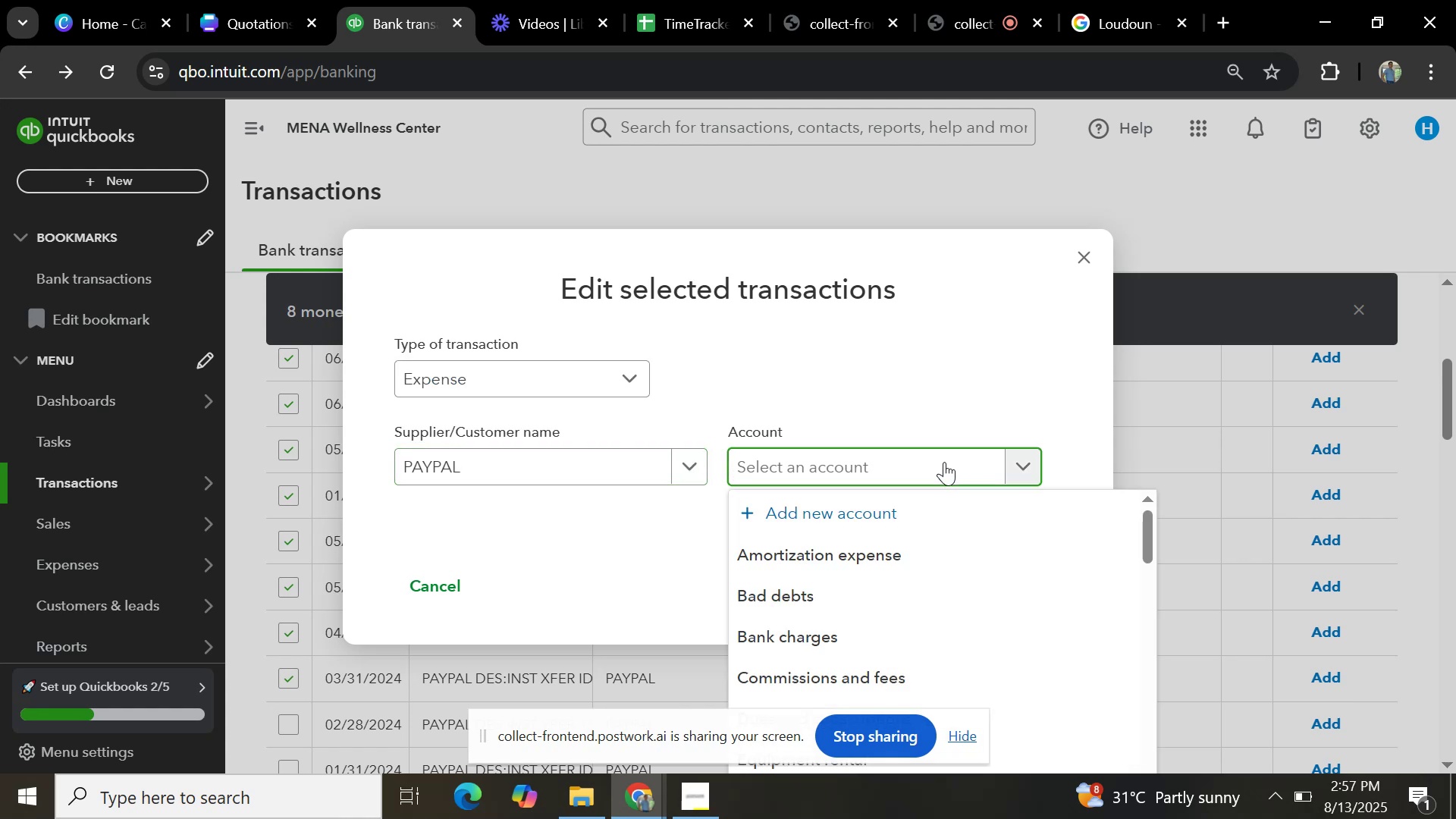 
scroll: coordinate [944, 462], scroll_direction: up, amount: 1.0
 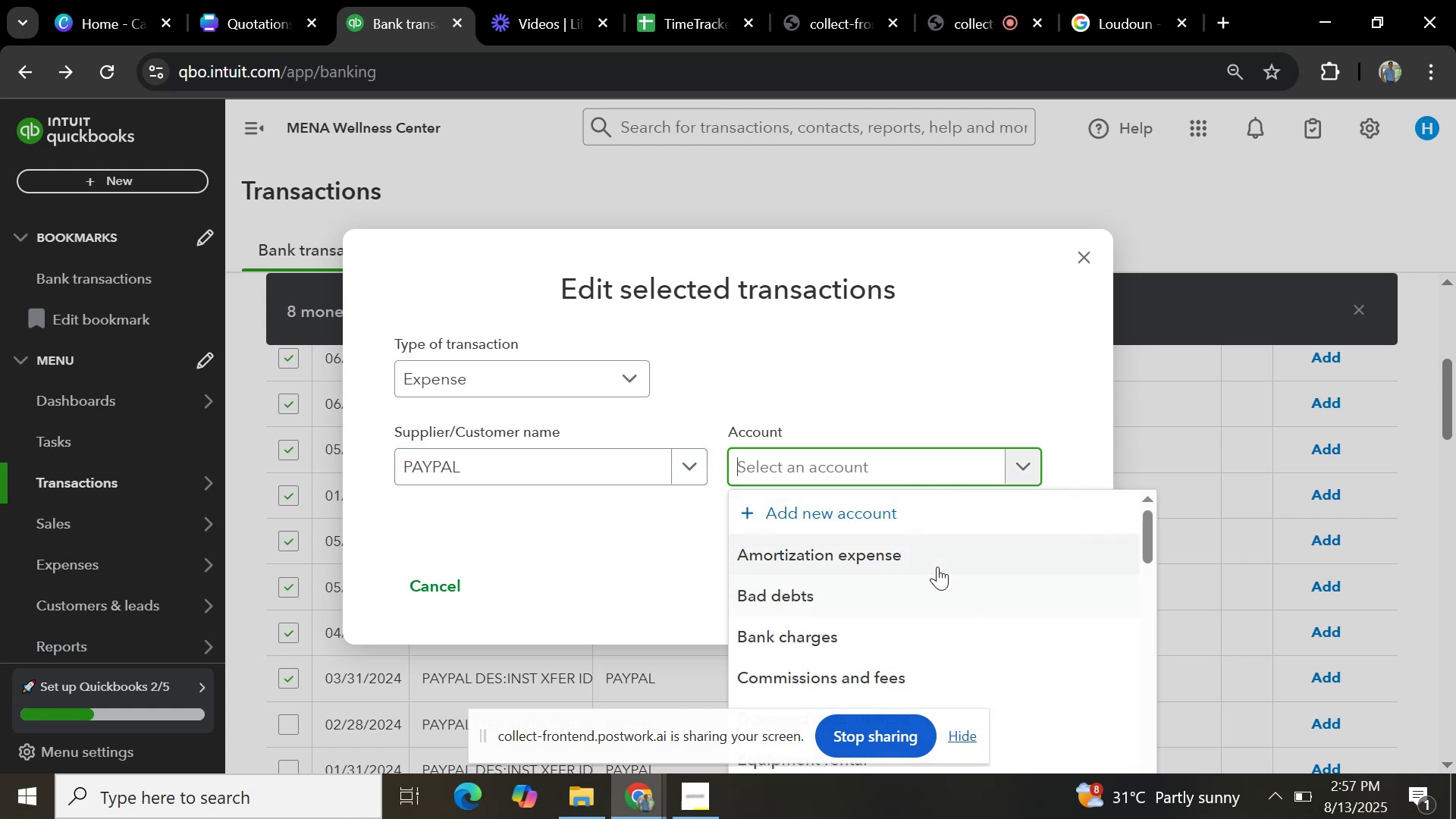 
scroll: coordinate [912, 548], scroll_direction: down, amount: 13.0
 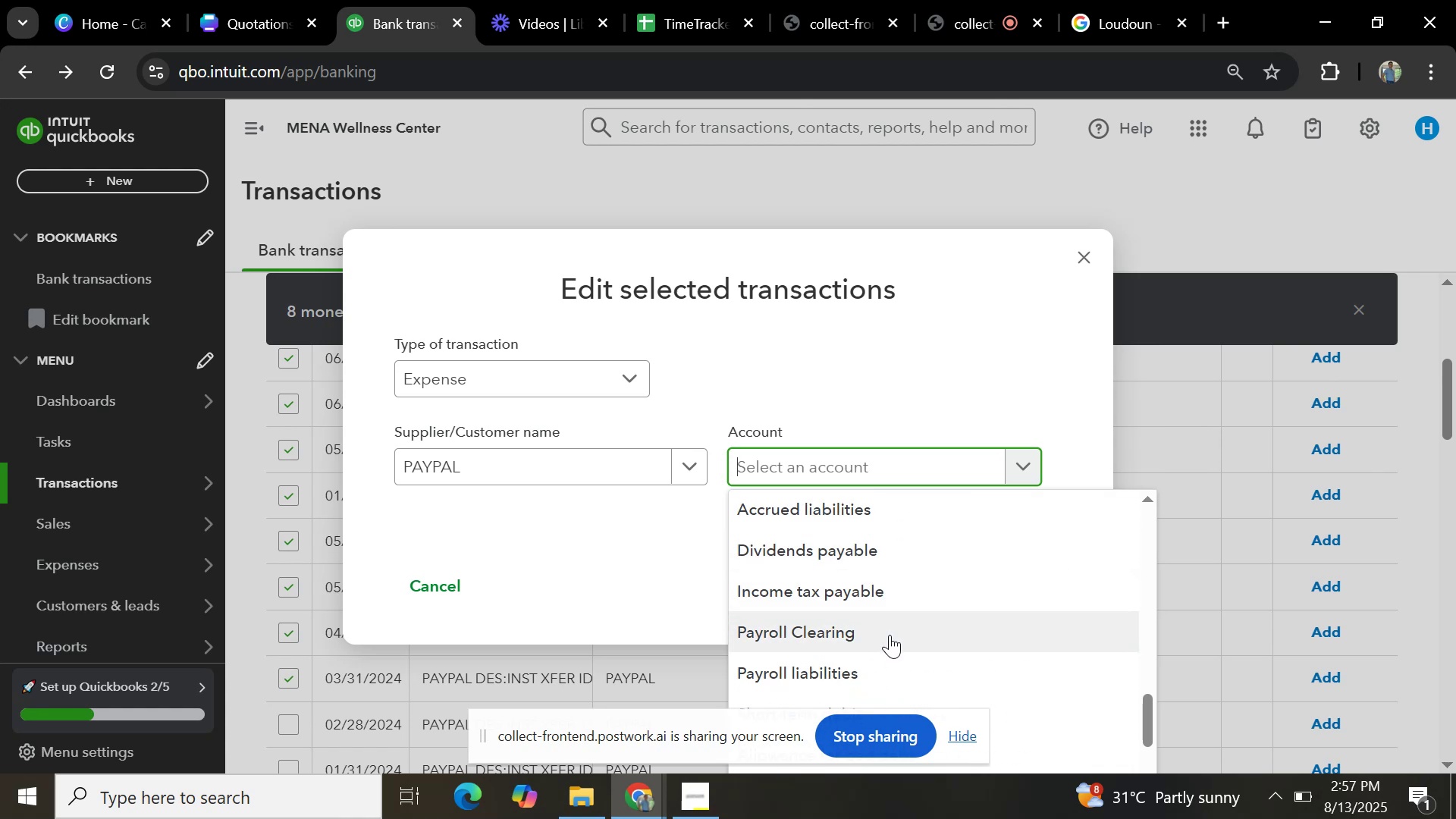 
scroll: coordinate [899, 595], scroll_direction: down, amount: 6.0
 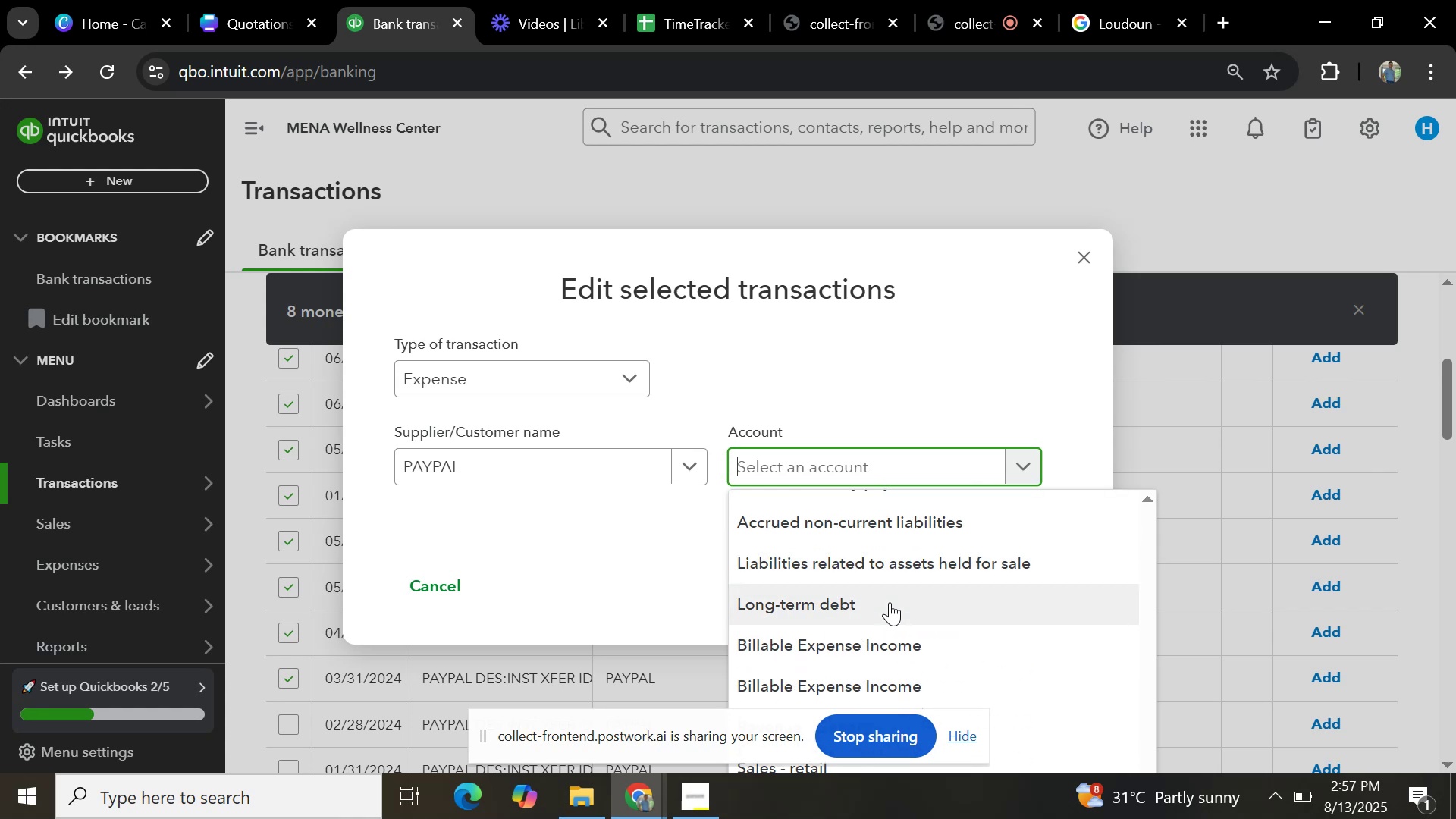 
scroll: coordinate [930, 592], scroll_direction: down, amount: 4.0
 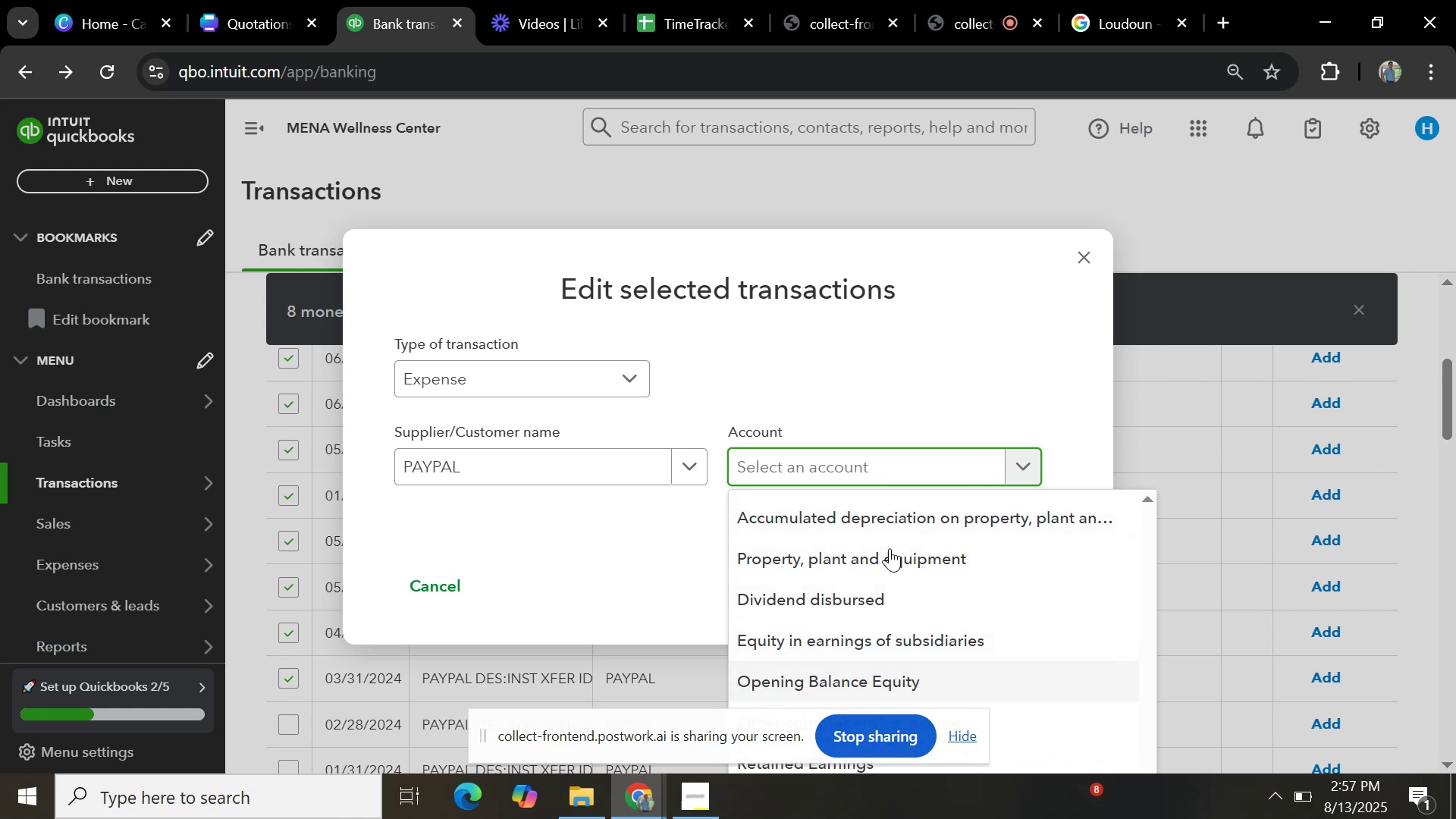 
type(general)
 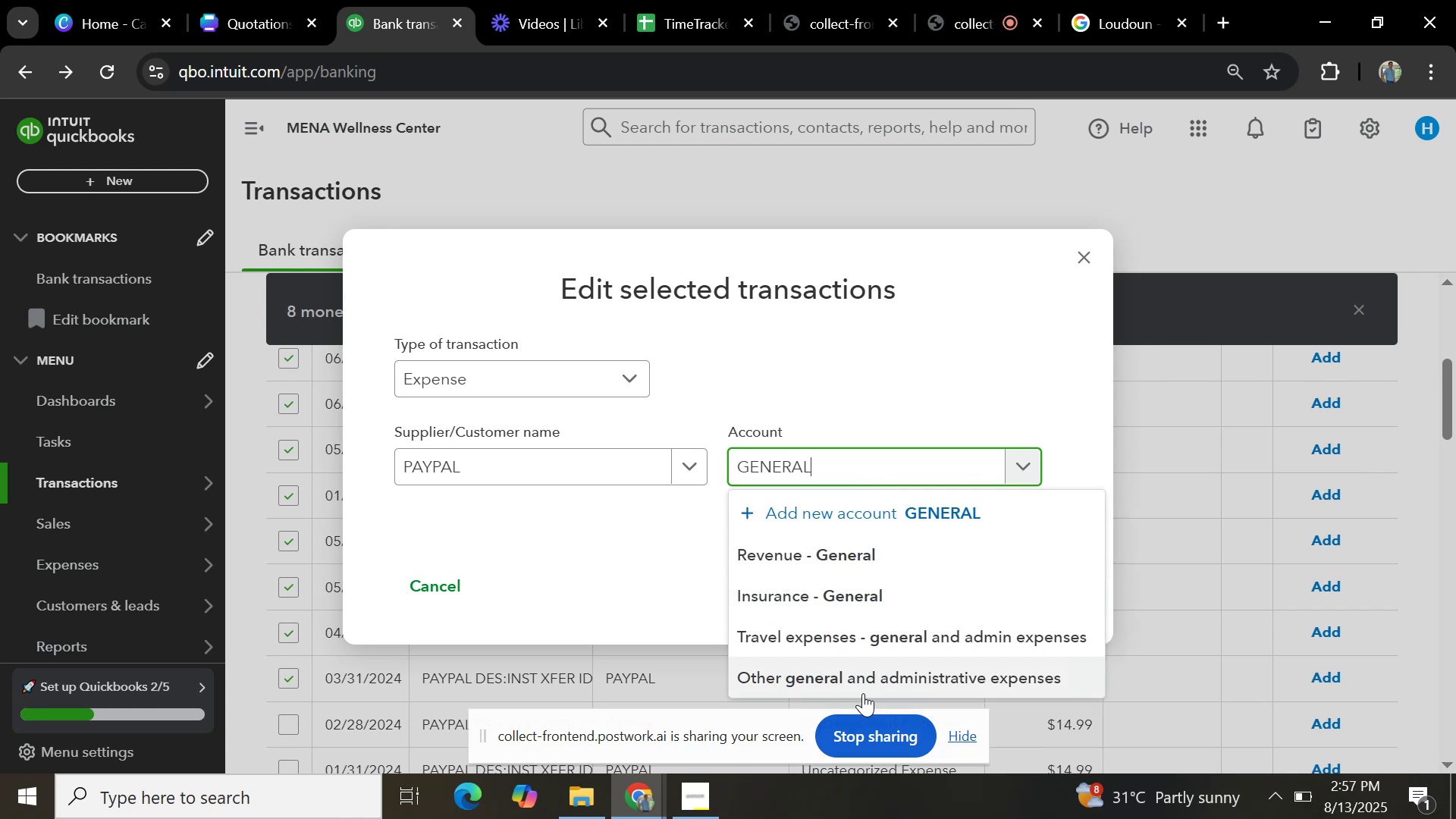 
left_click([864, 683])
 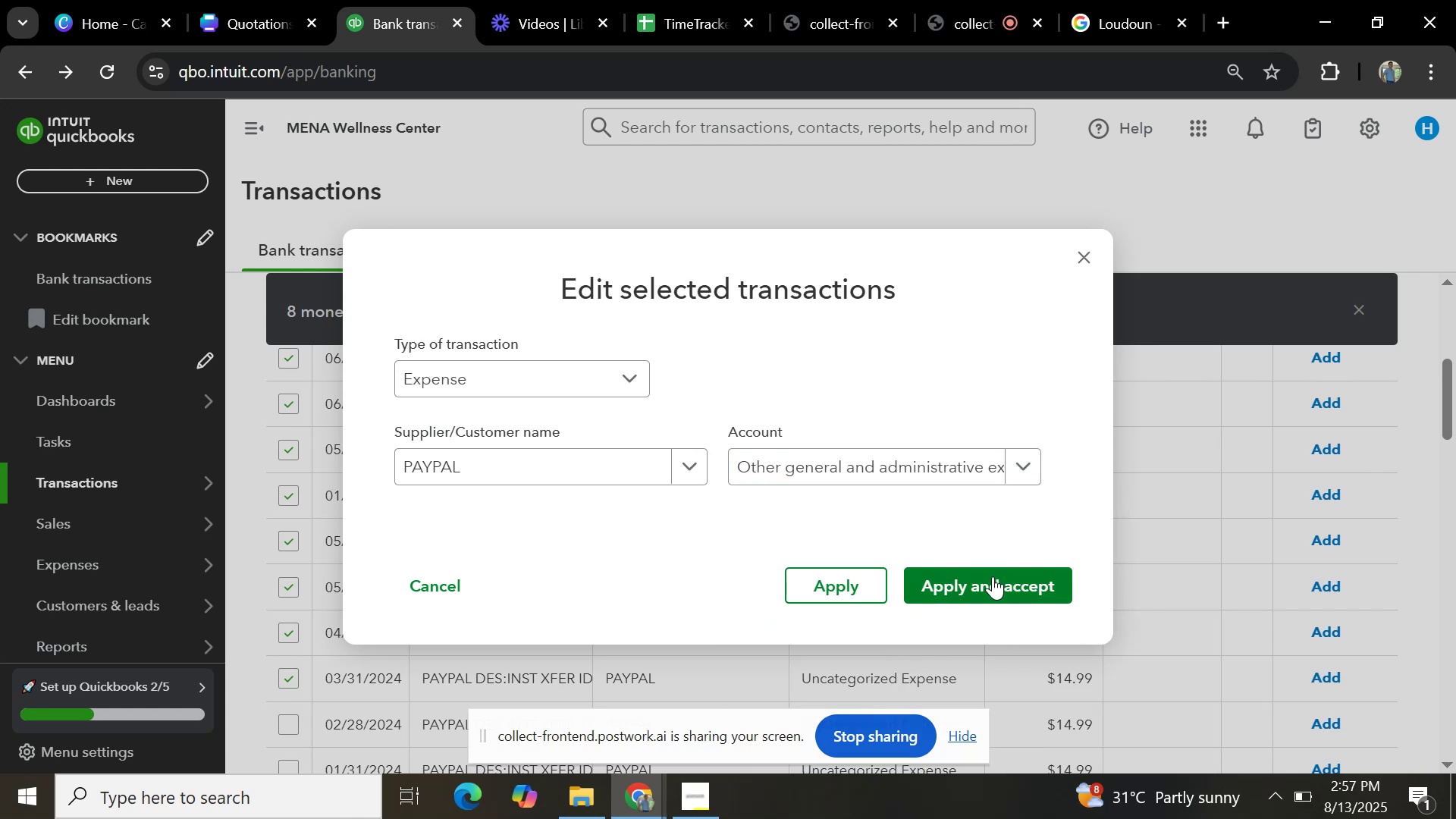 
left_click([993, 576])
 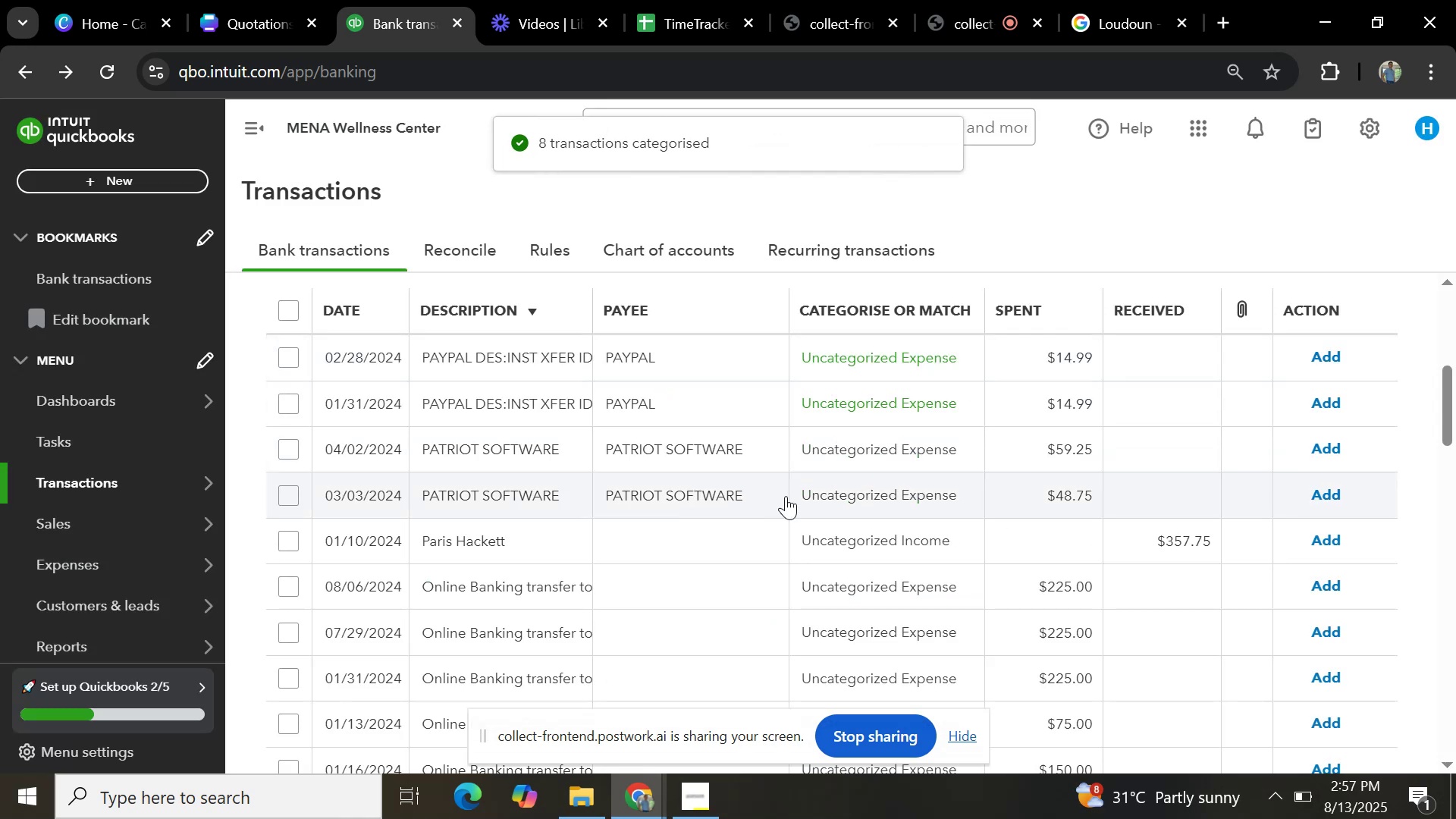 
wait(6.0)
 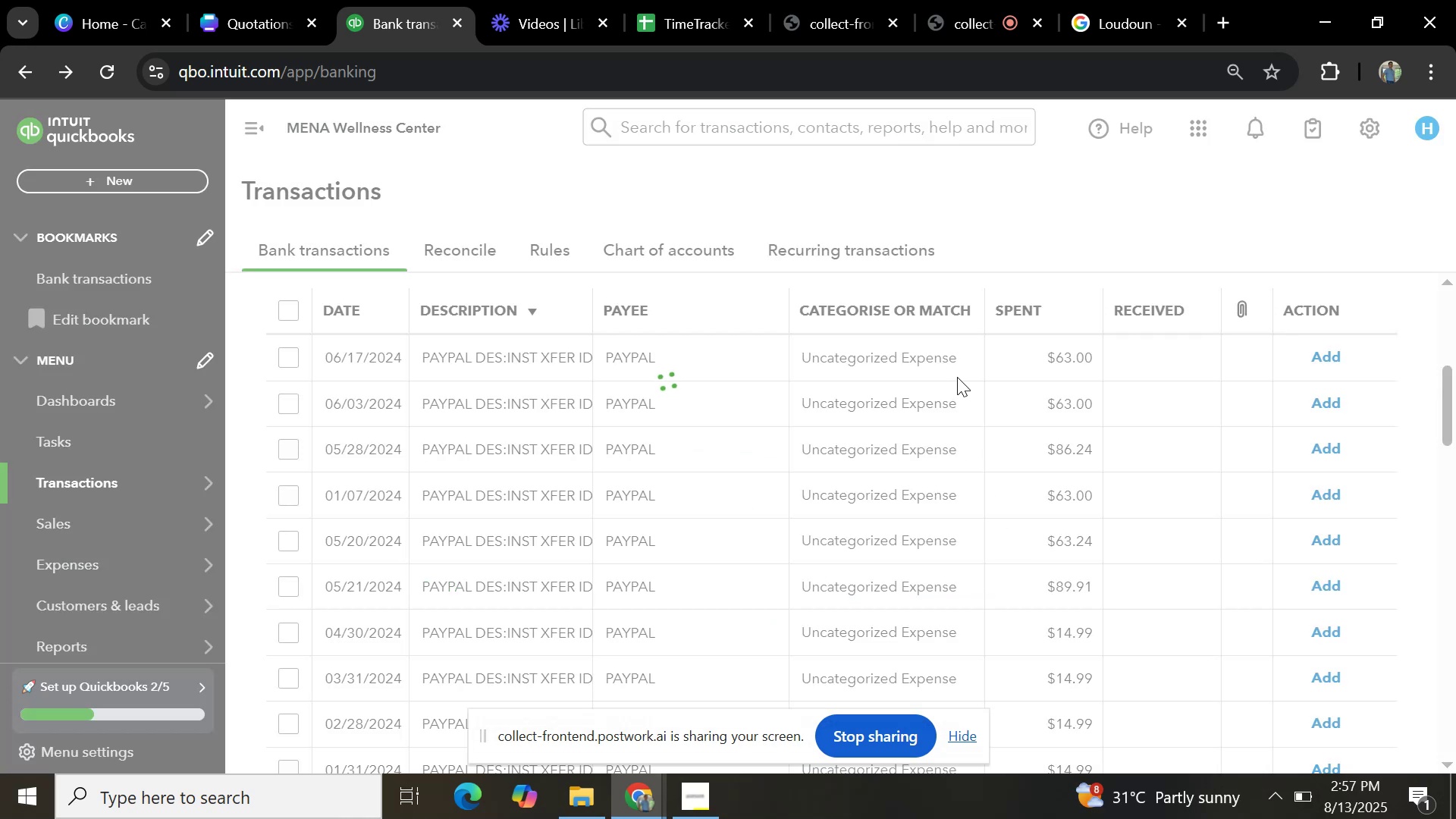 
left_click([554, 597])
 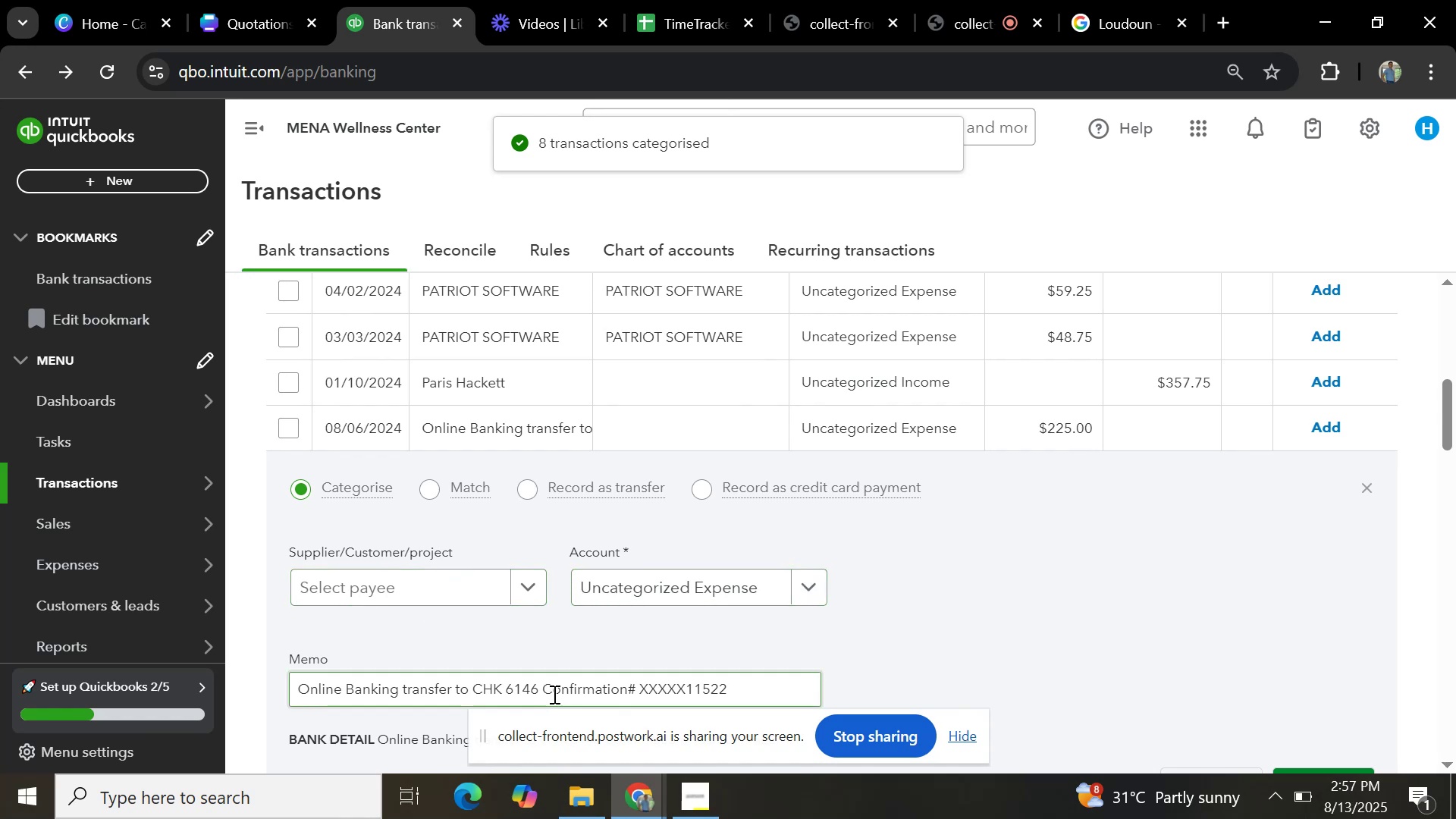 
left_click_drag(start_coordinate=[541, 691], to_coordinate=[475, 698])
 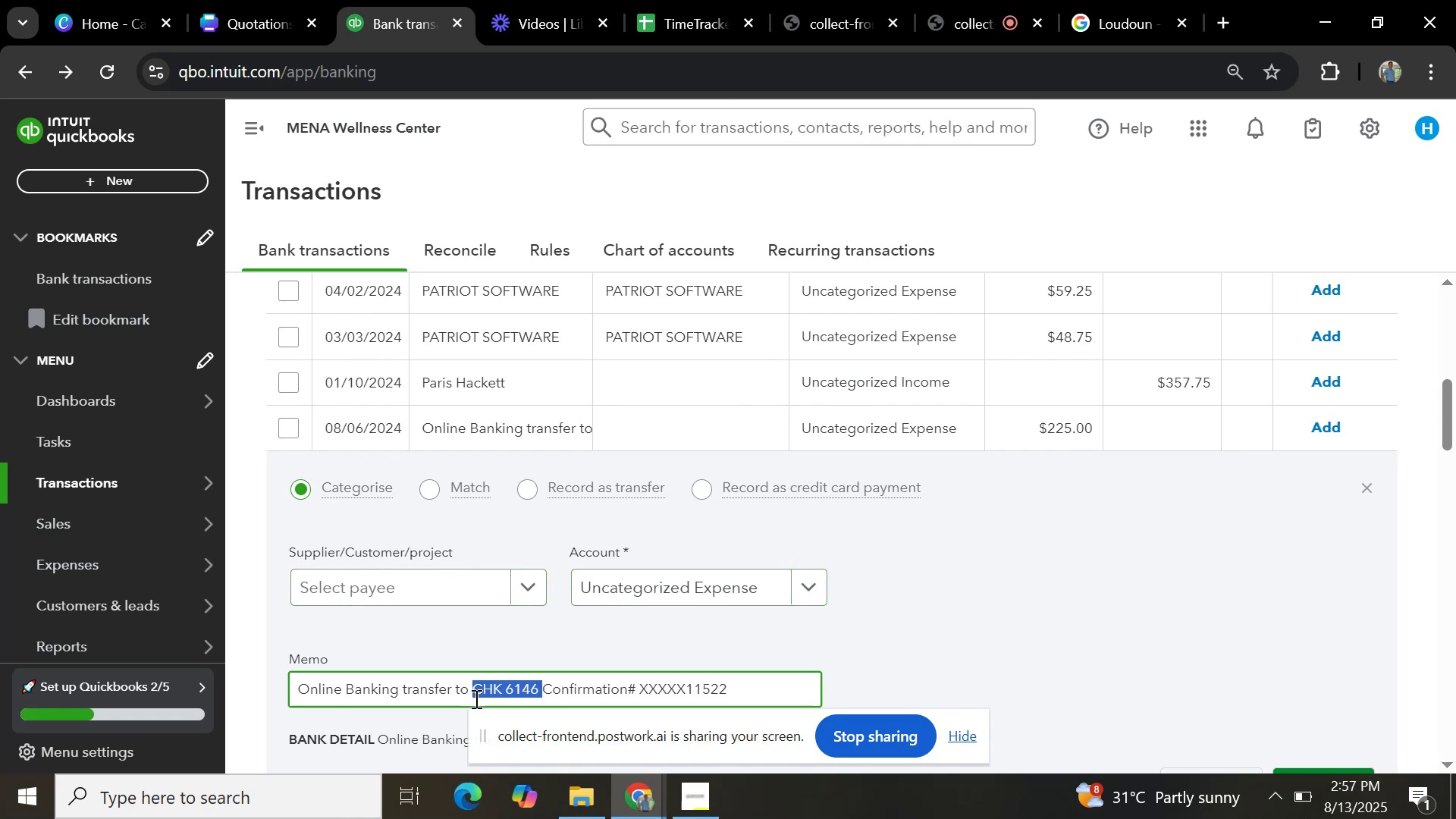 
key(Control+C)
 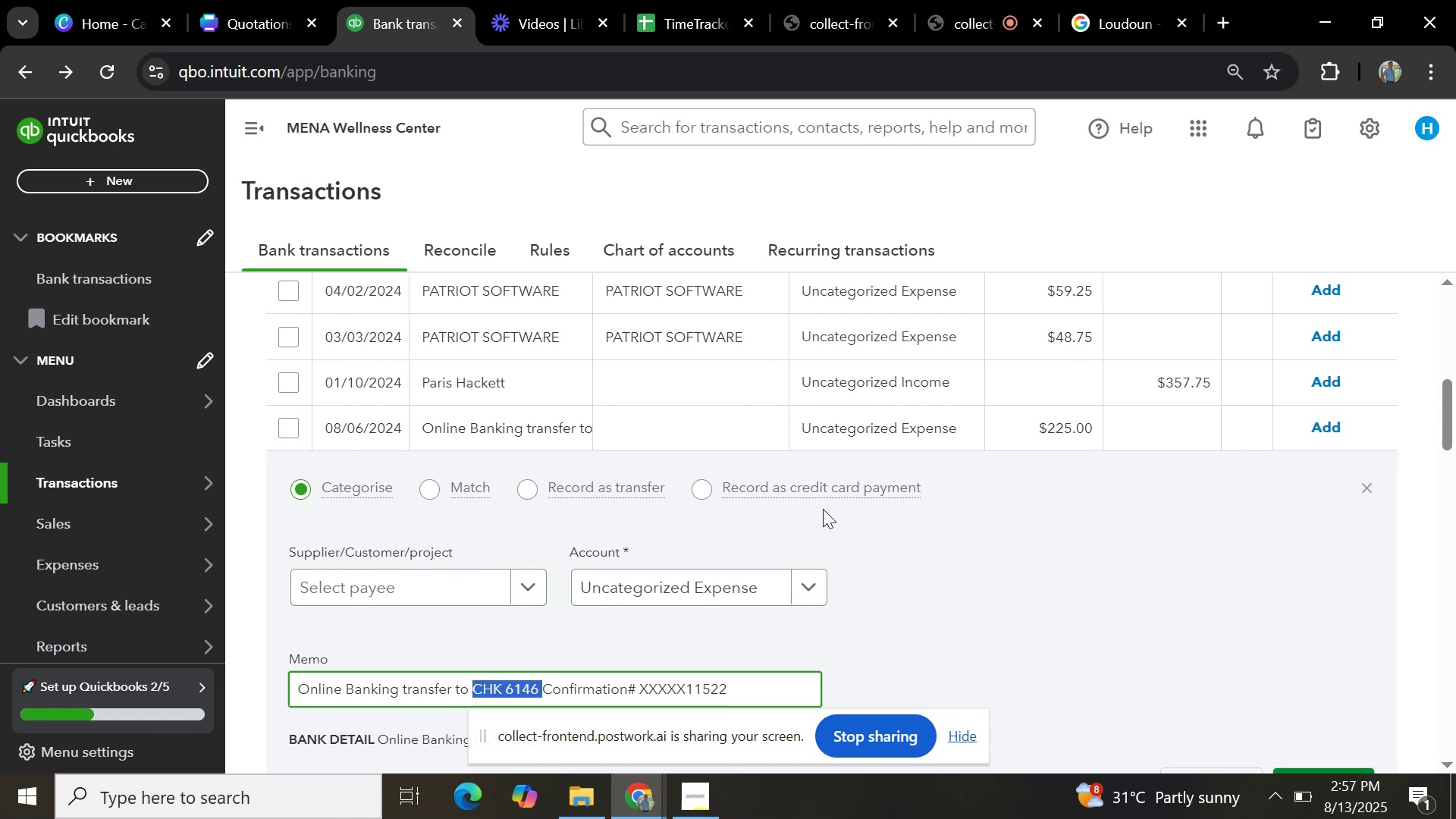 
scroll: coordinate [828, 509], scroll_direction: up, amount: 7.0
 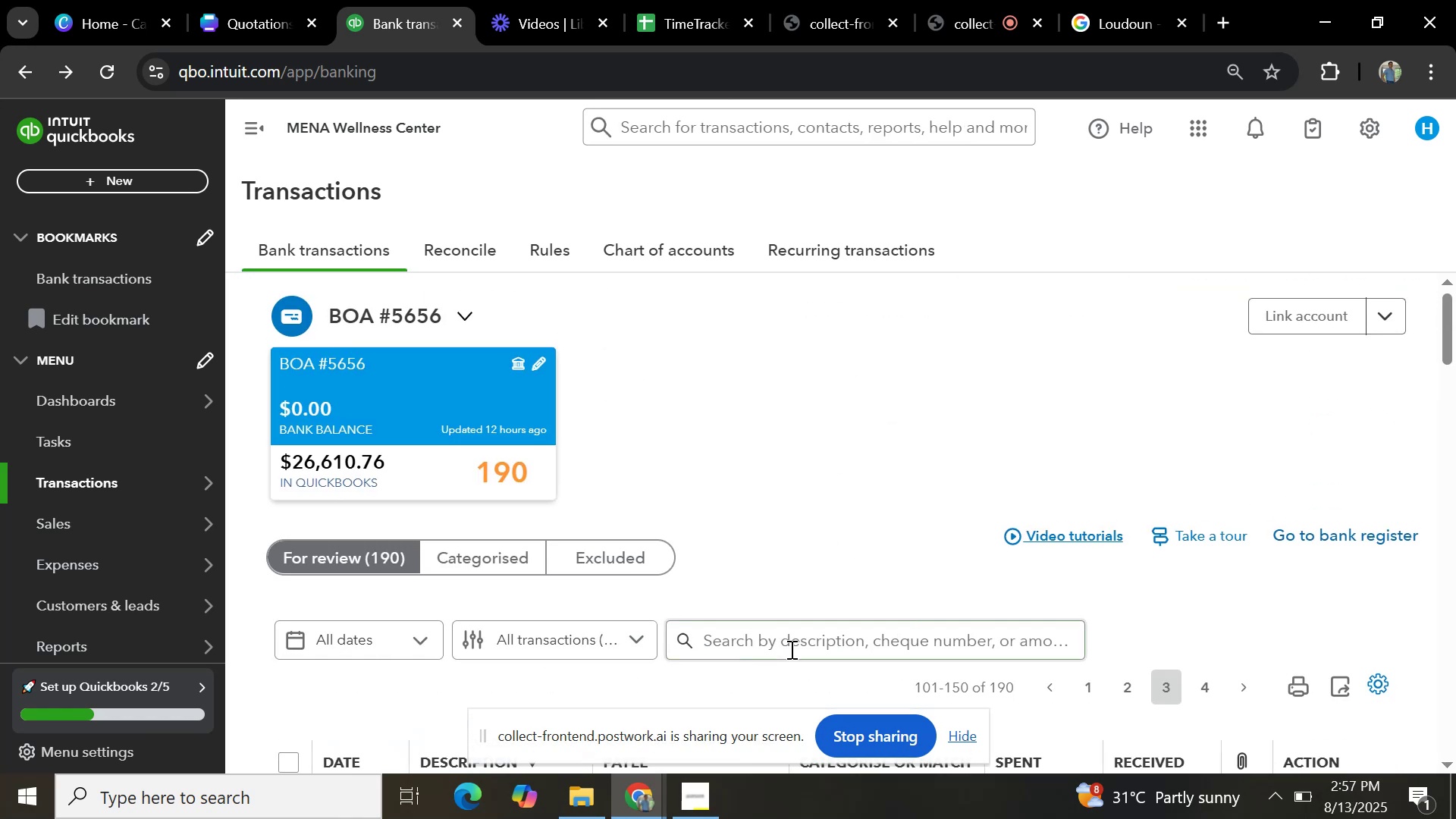 
left_click([790, 648])
 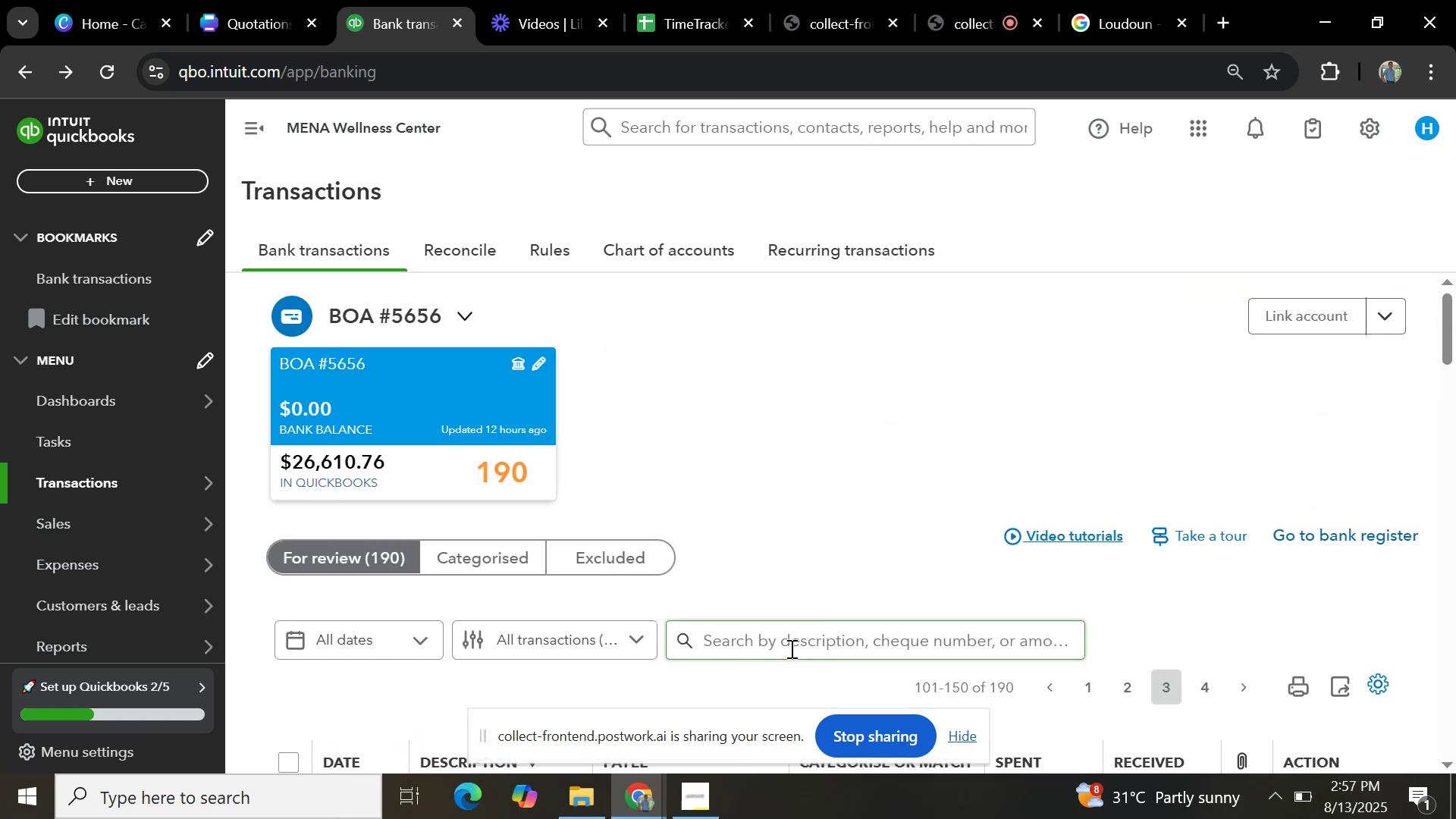 
key(Control+V)
 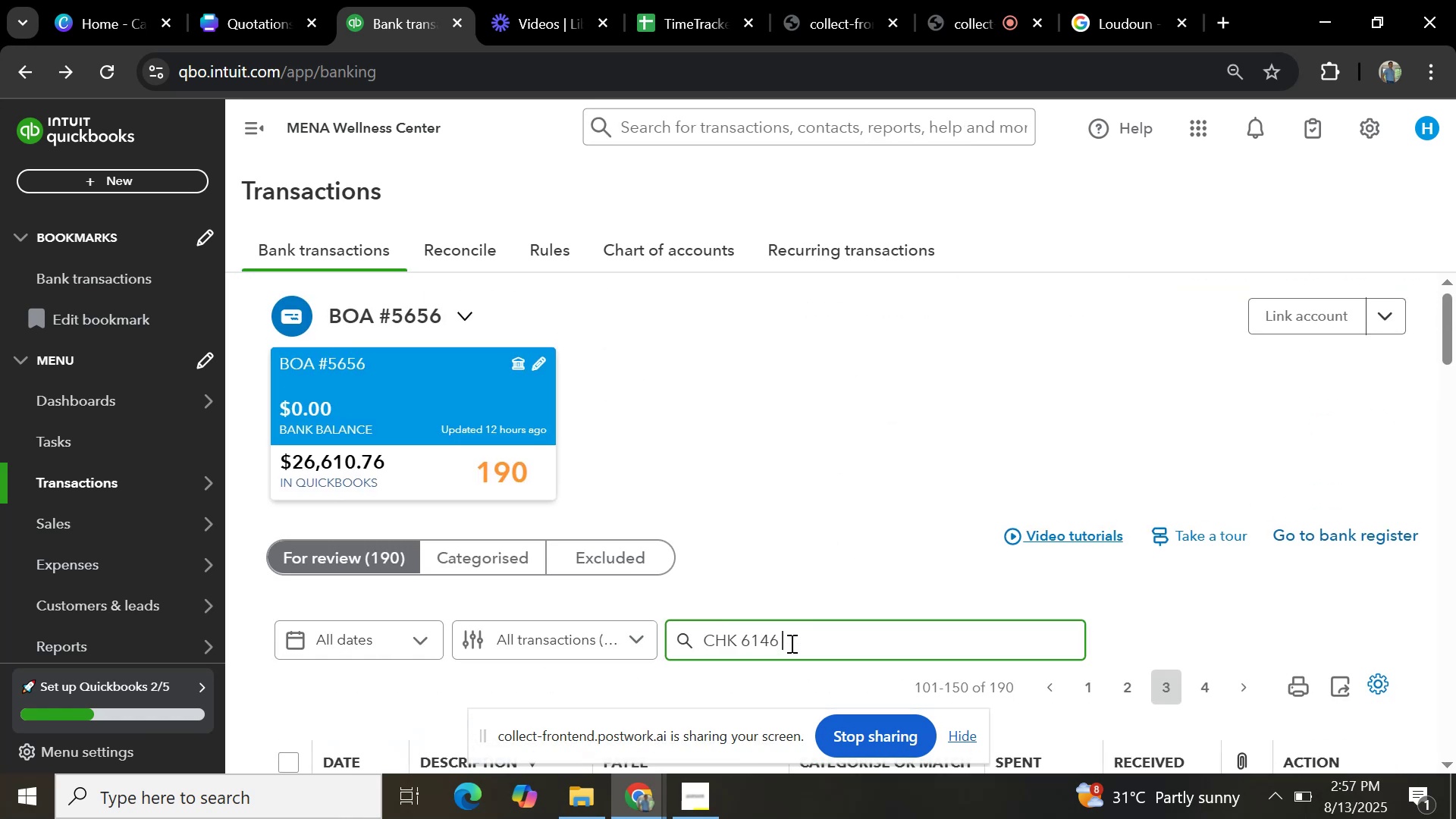 
key(Enter)
 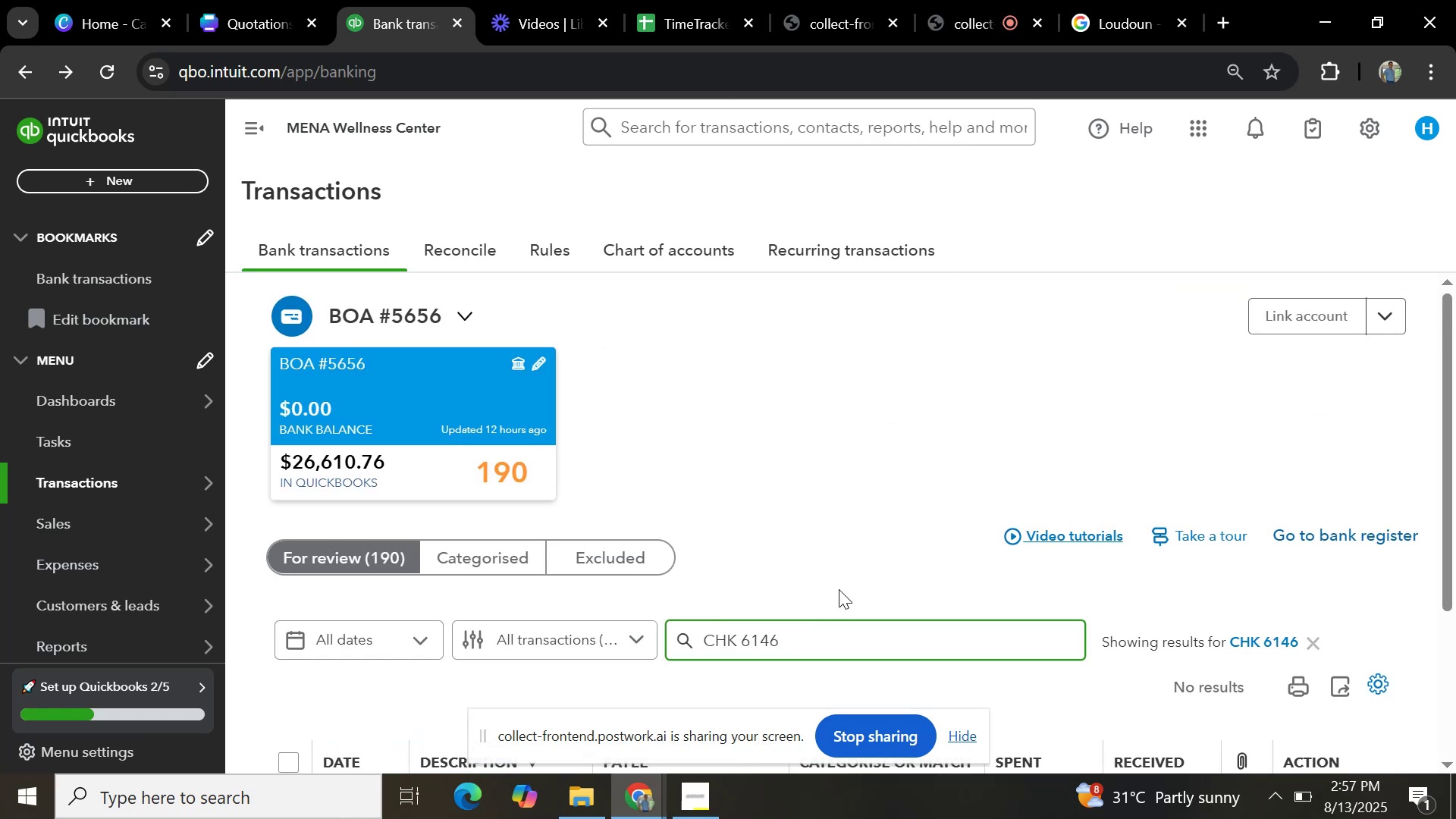 
scroll: coordinate [958, 453], scroll_direction: down, amount: 4.0
 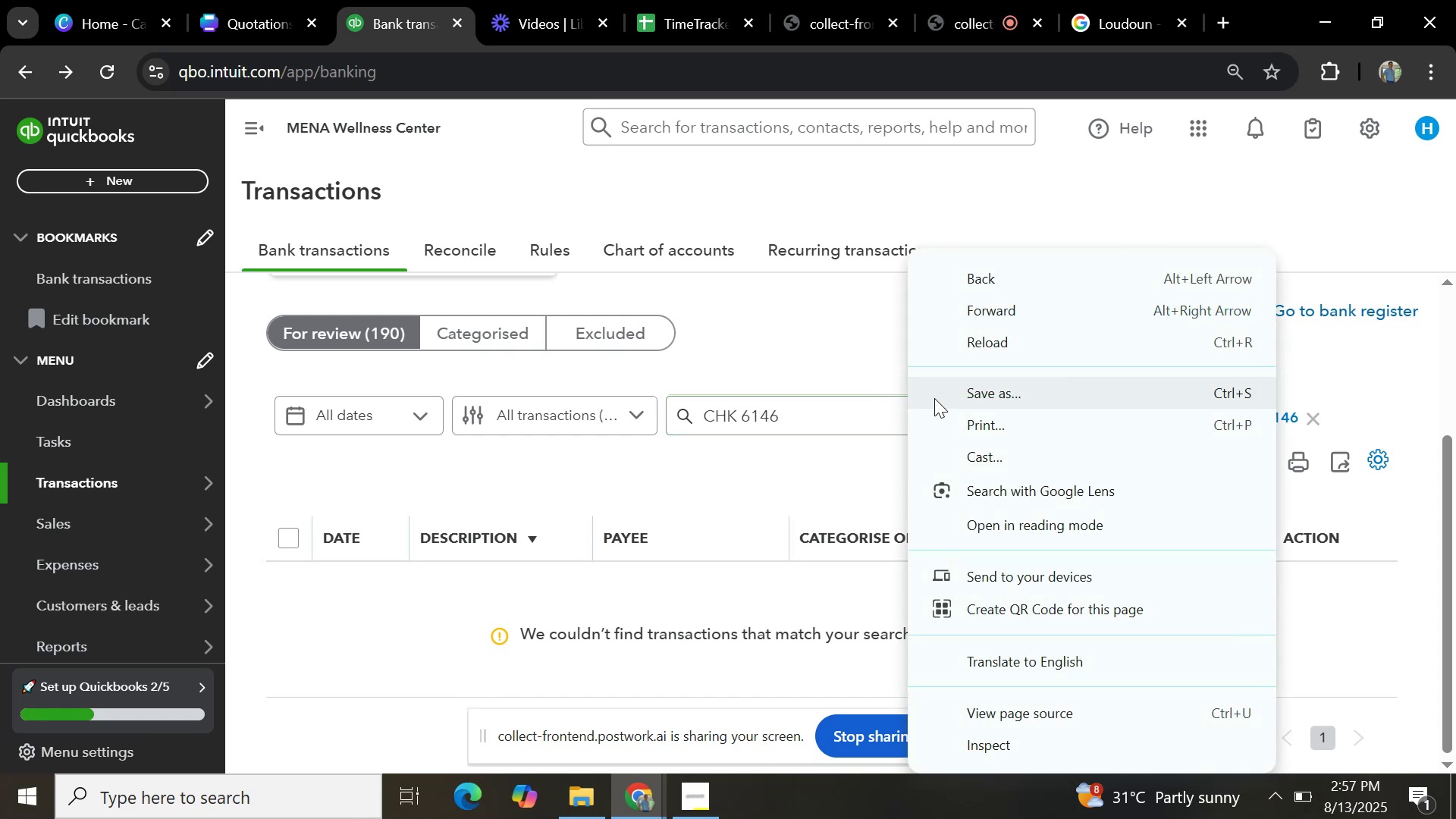 
left_click([985, 350])
 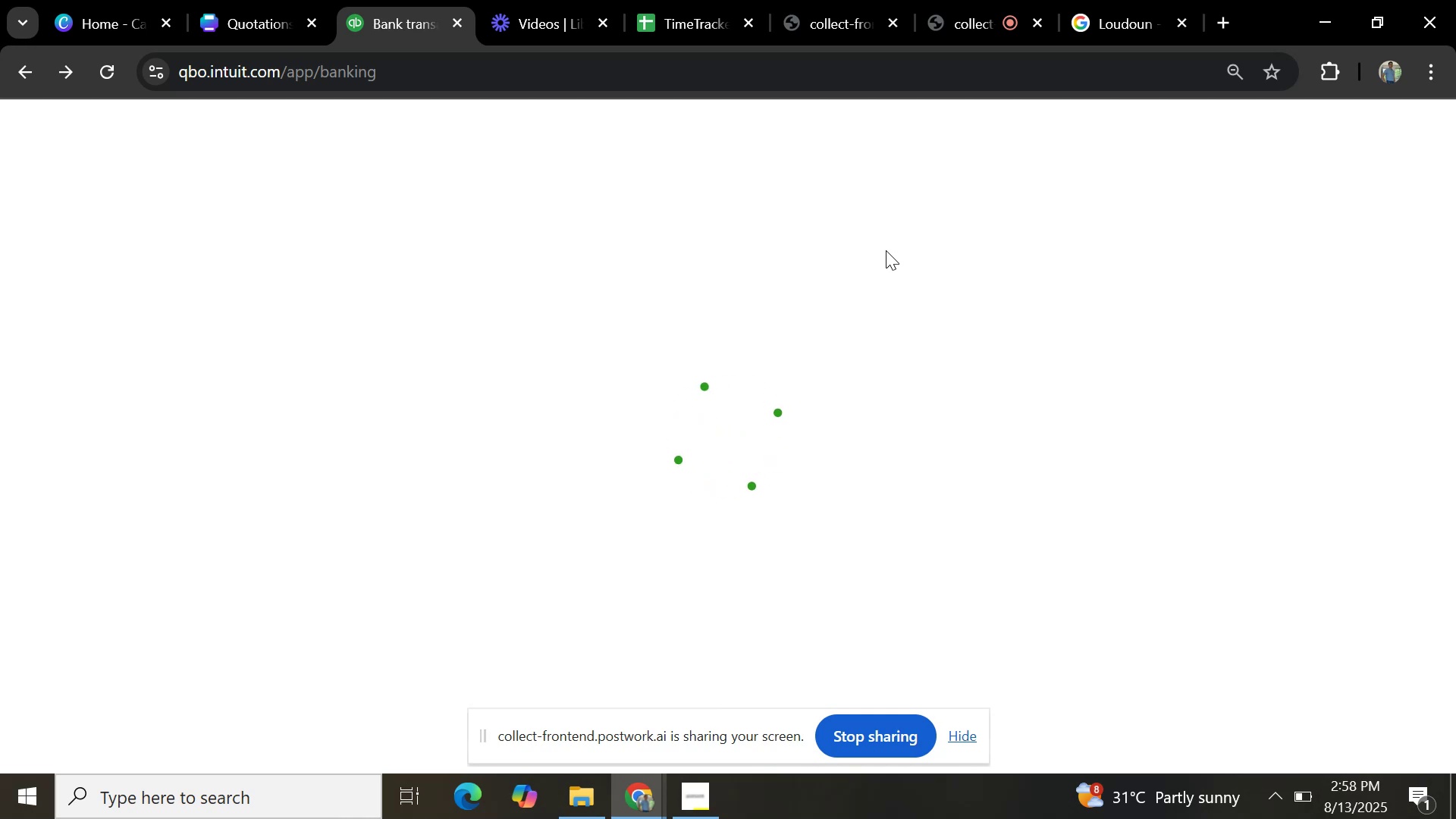 
wait(17.23)
 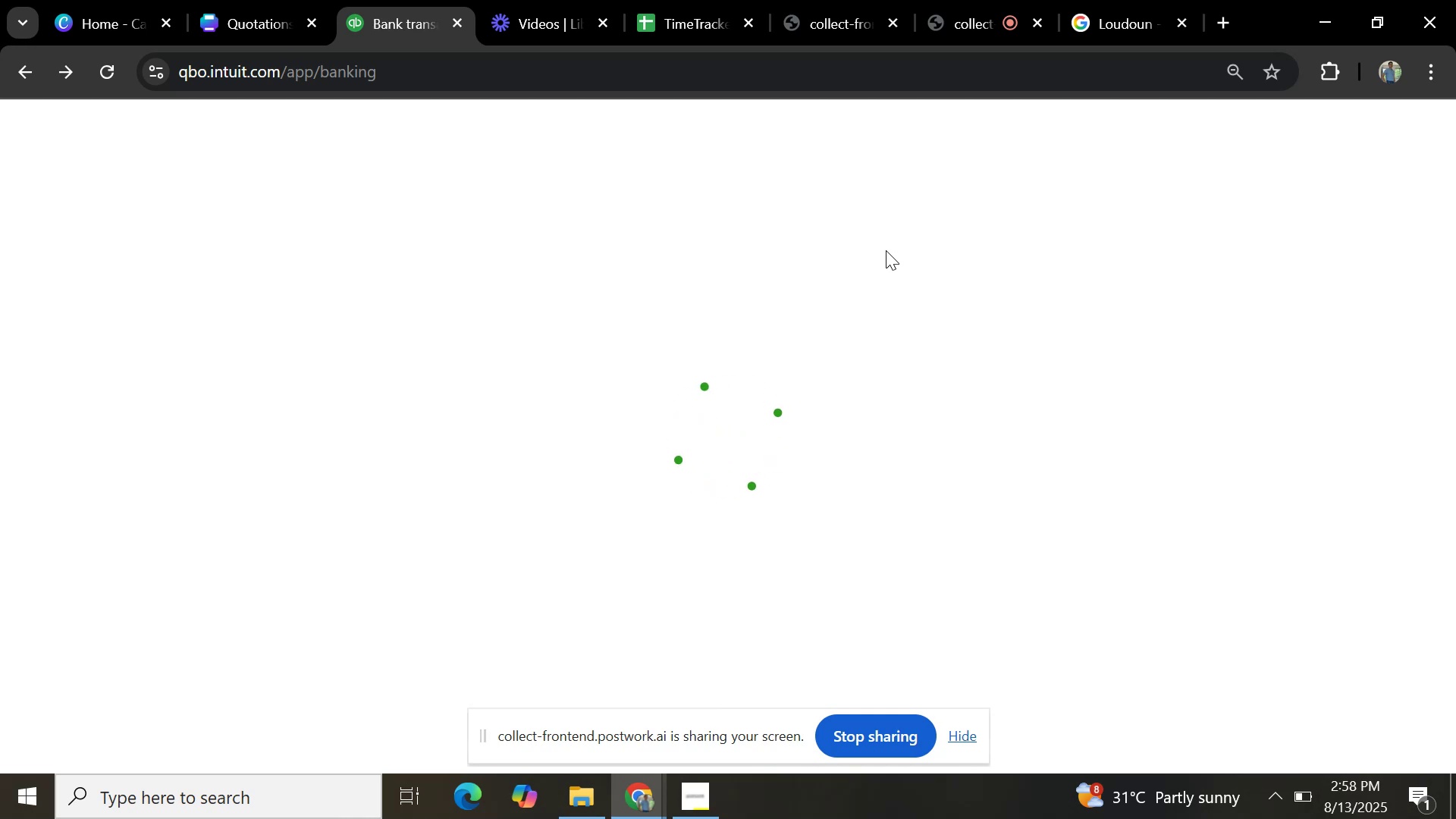 
left_click([747, 635])
 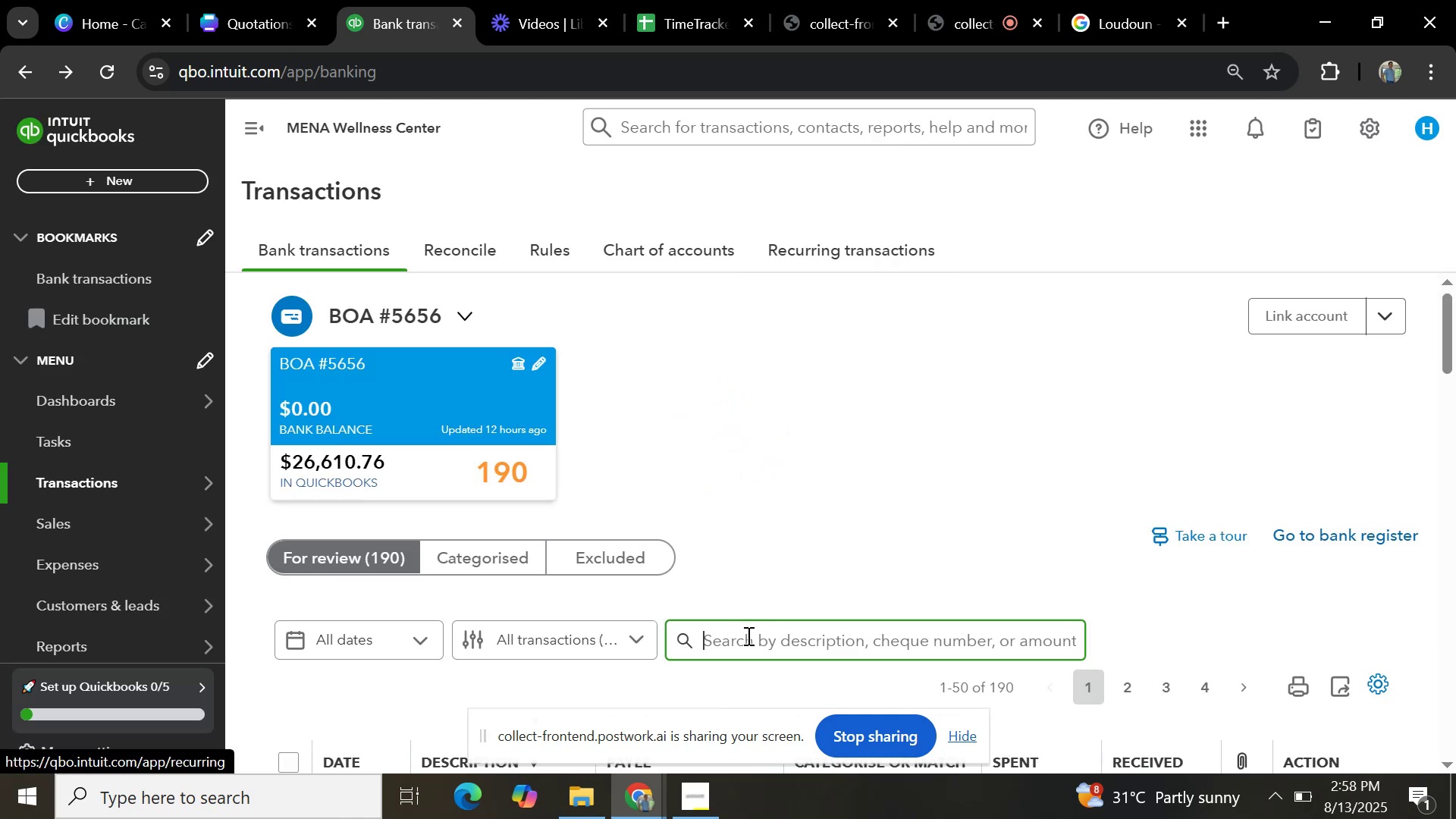 
key(Control+V)
 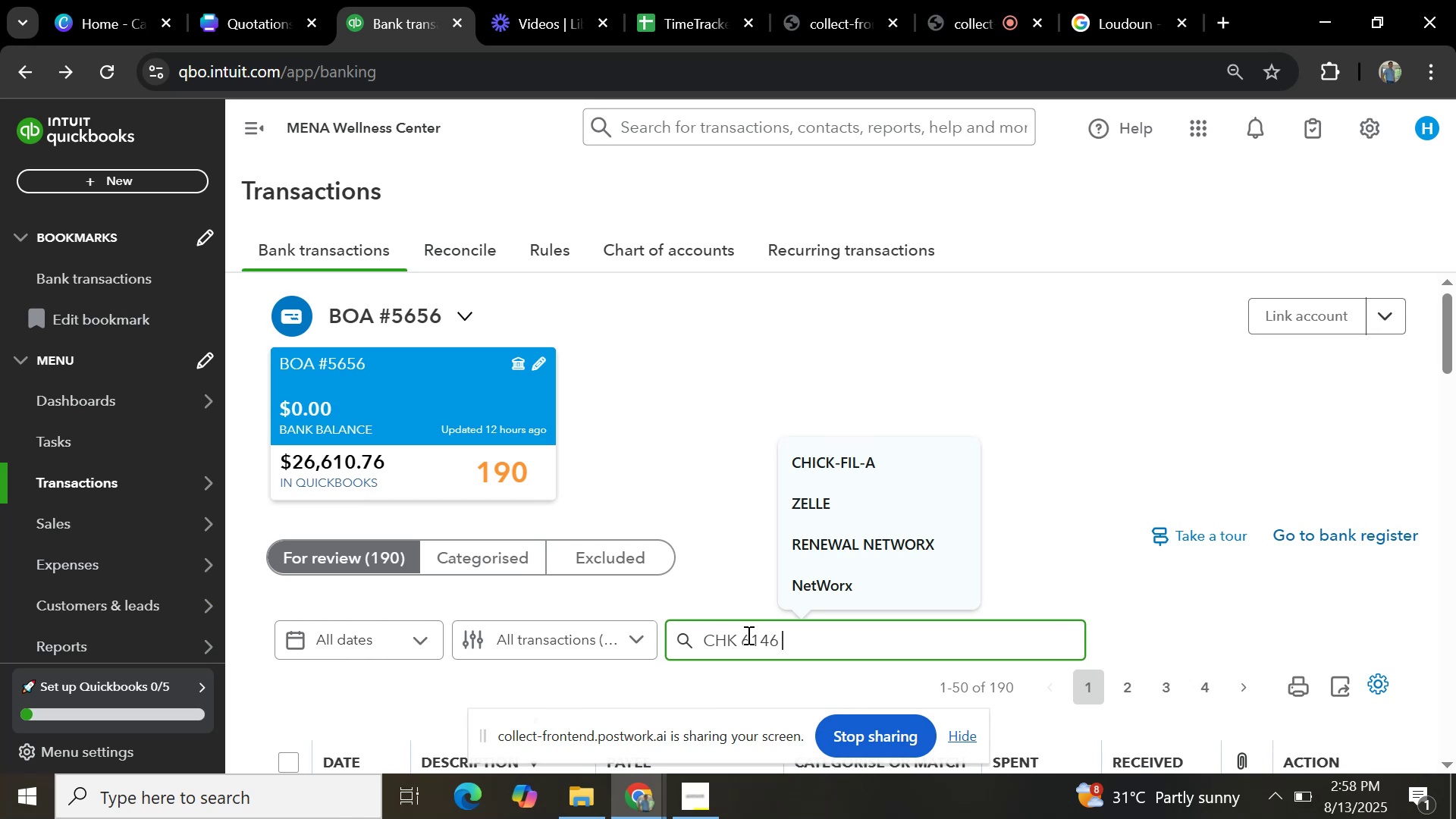 
key(Backspace)
 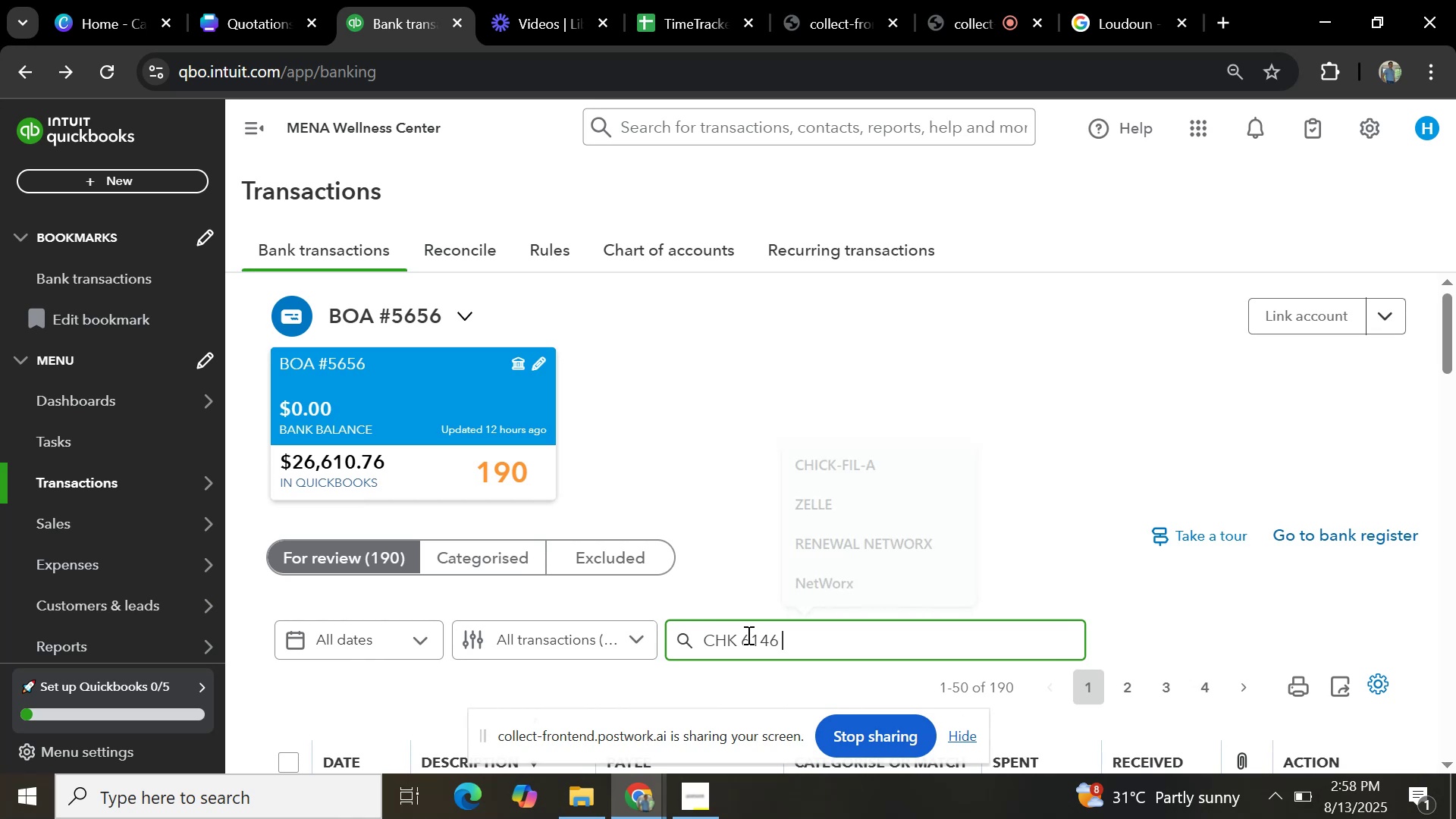 
key(Enter)
 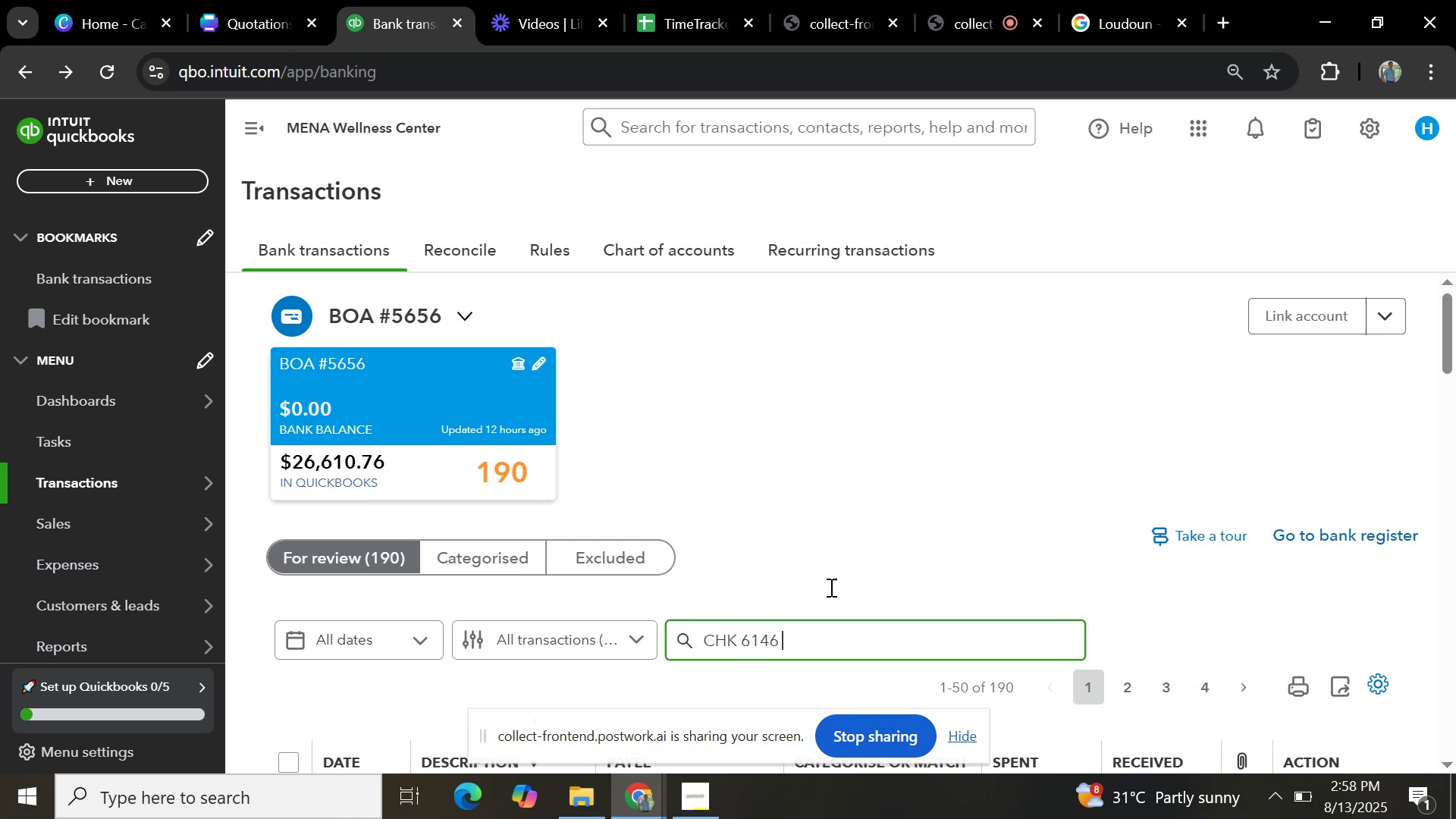 
scroll: coordinate [855, 552], scroll_direction: down, amount: 4.0
 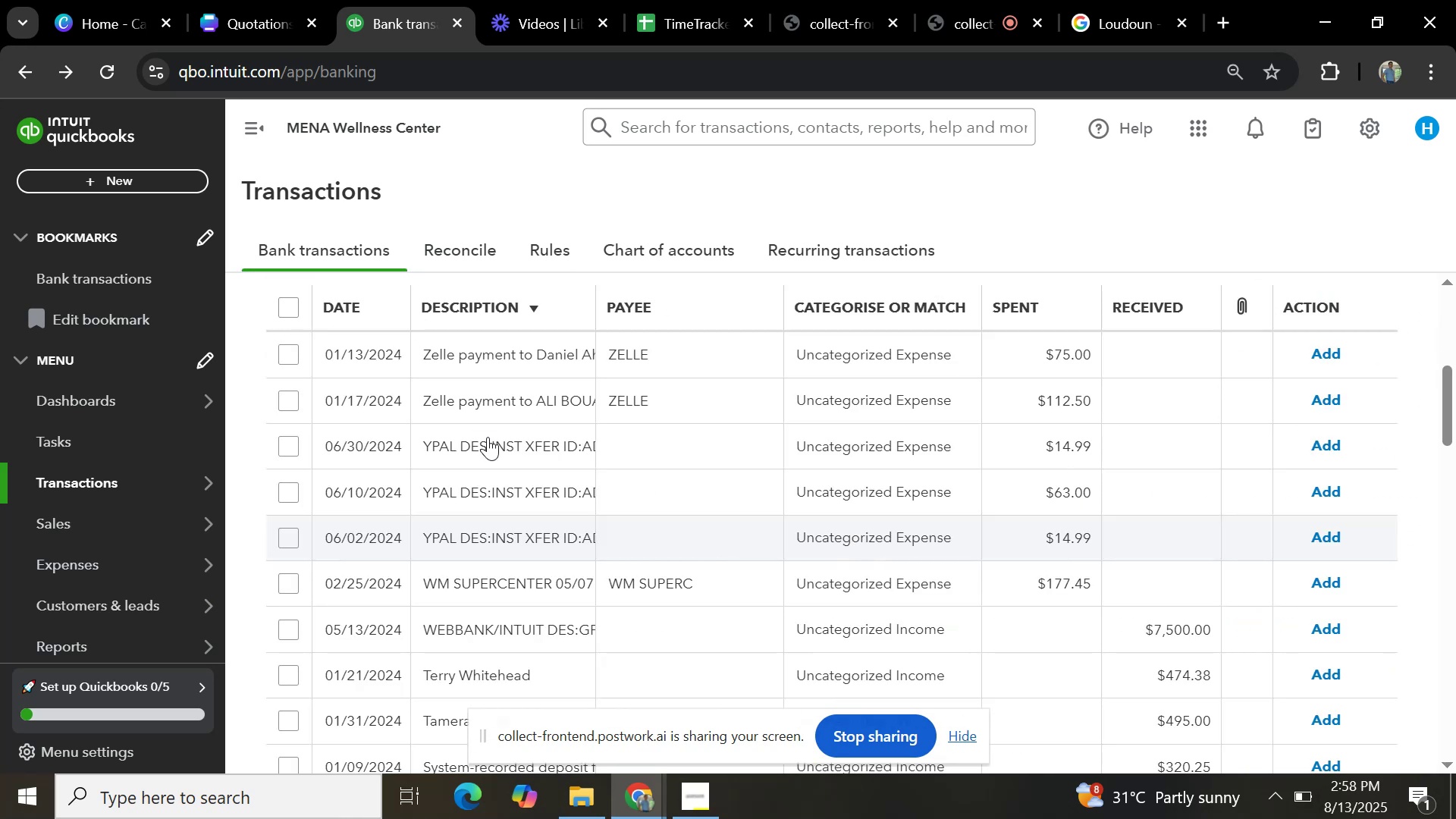 
scroll: coordinate [506, 454], scroll_direction: up, amount: 3.0
 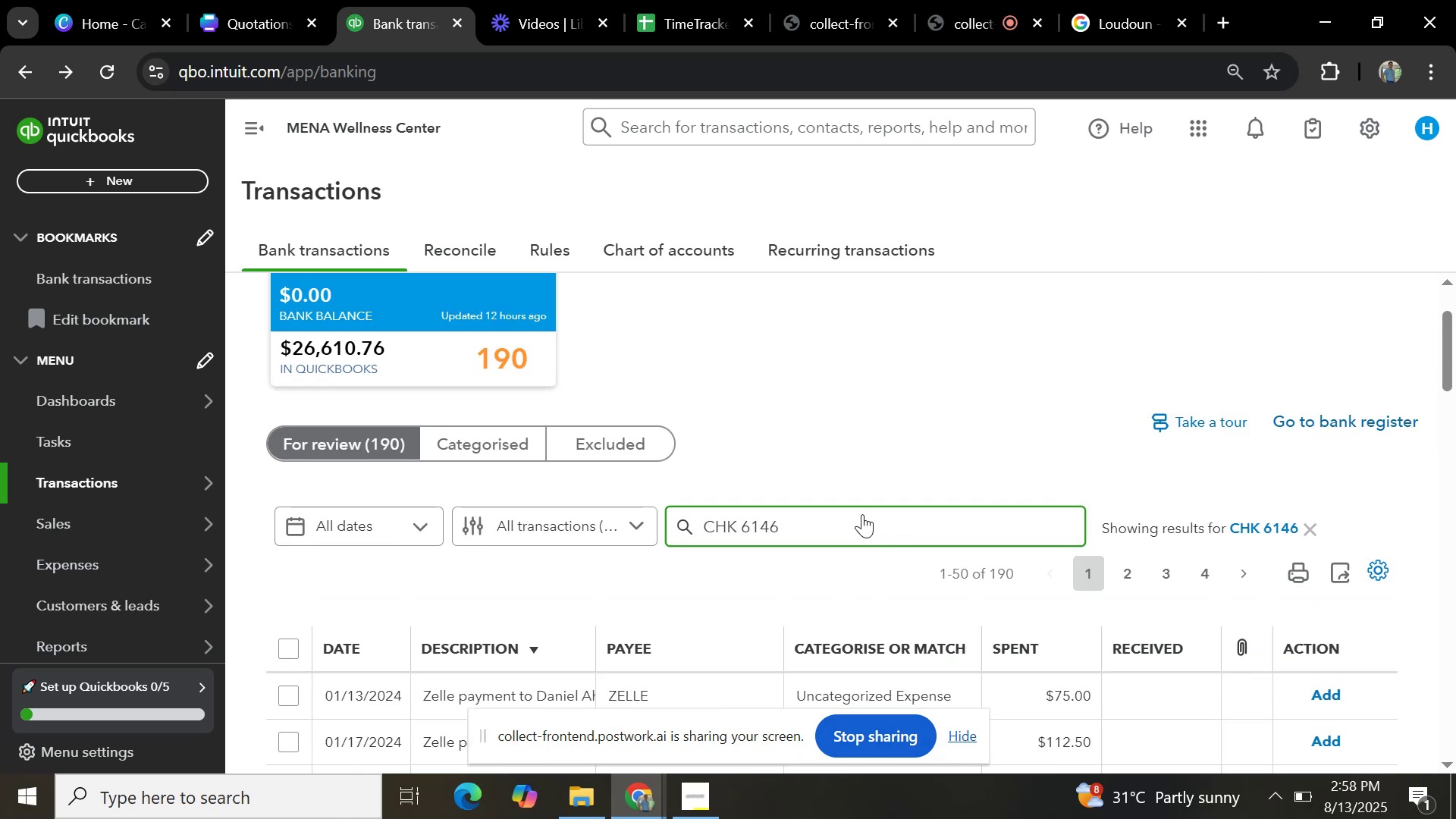 
scroll: coordinate [701, 540], scroll_direction: down, amount: 6.0
 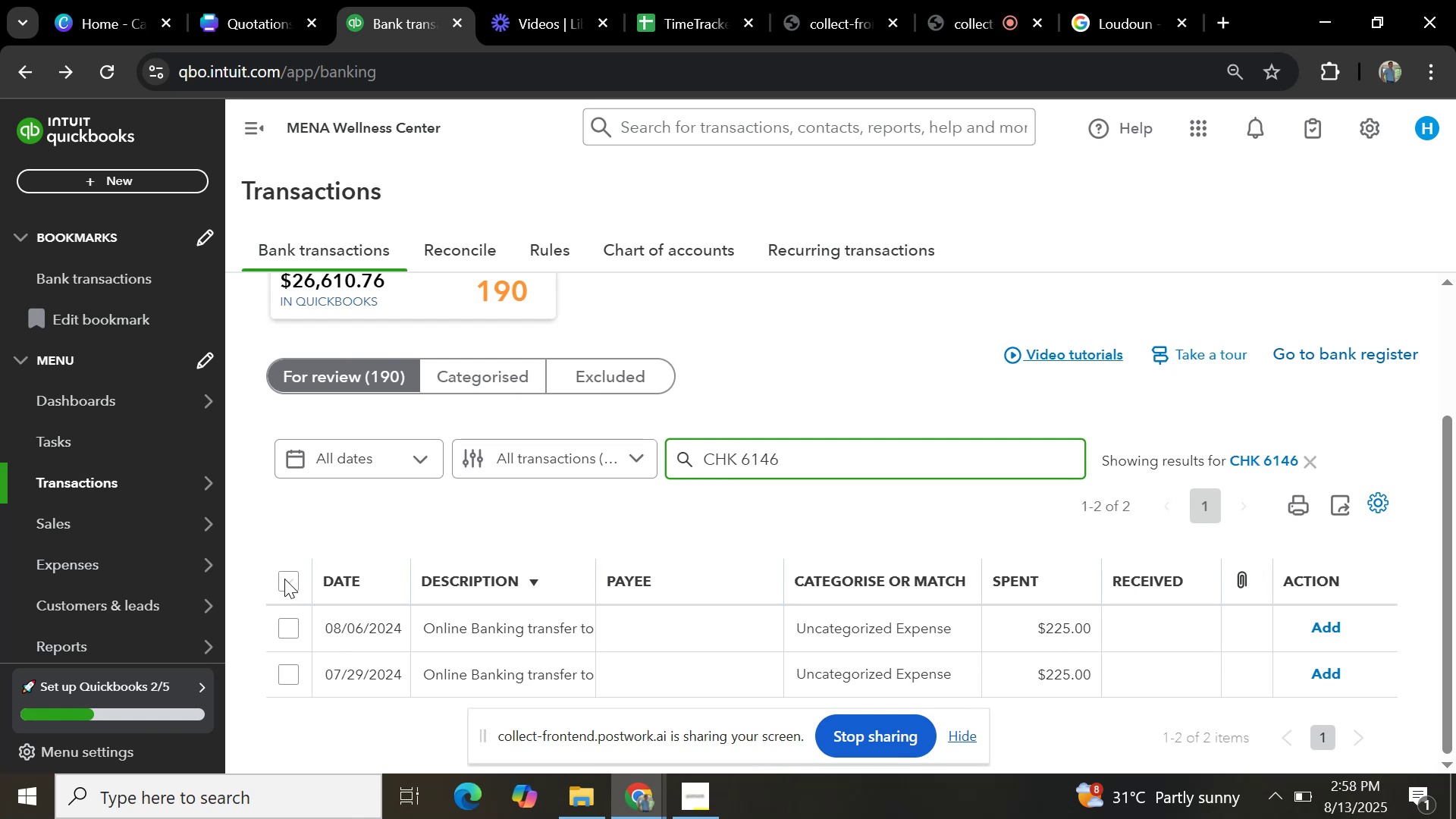 
wait(6.07)
 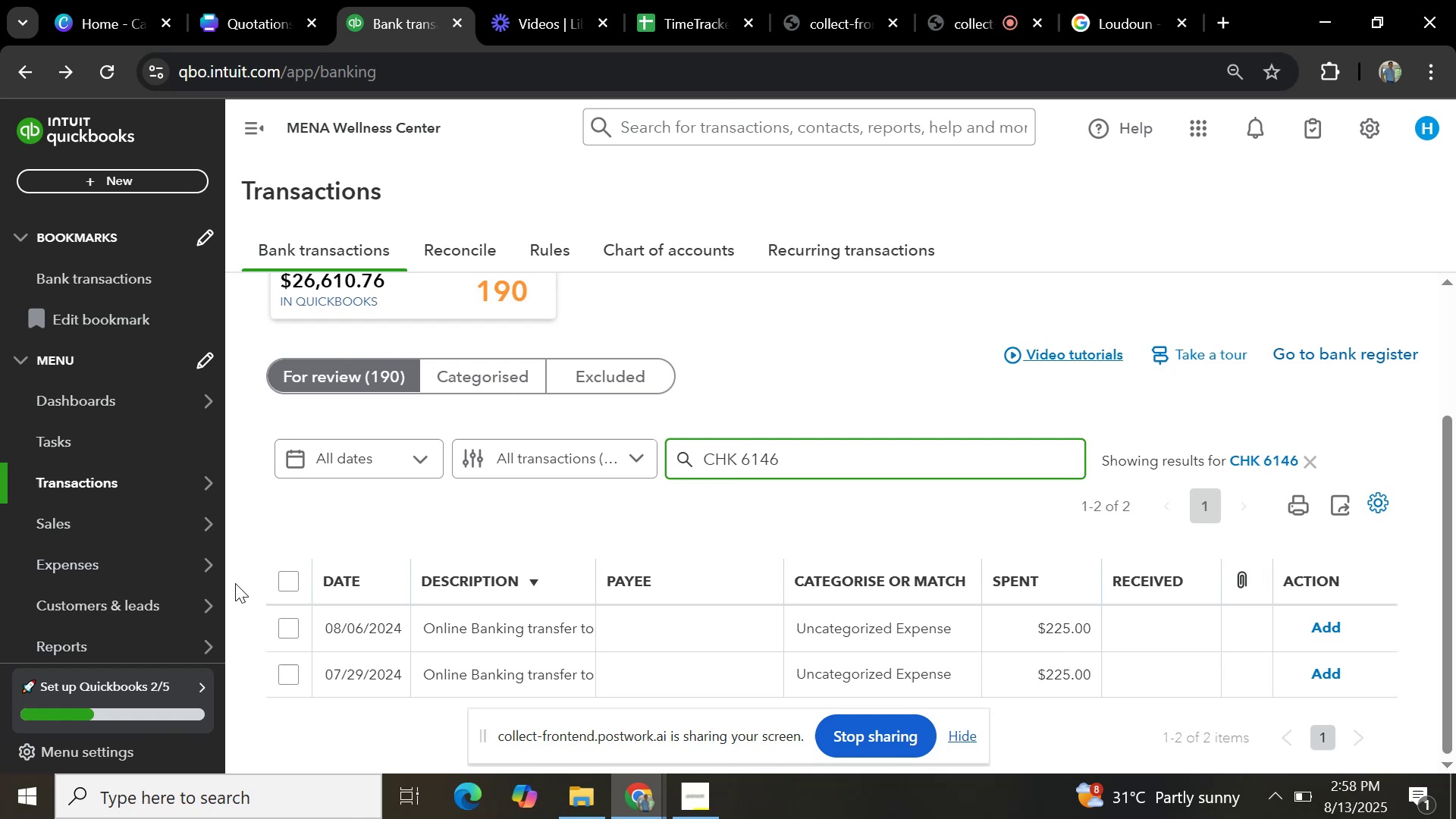 
left_click([284, 579])
 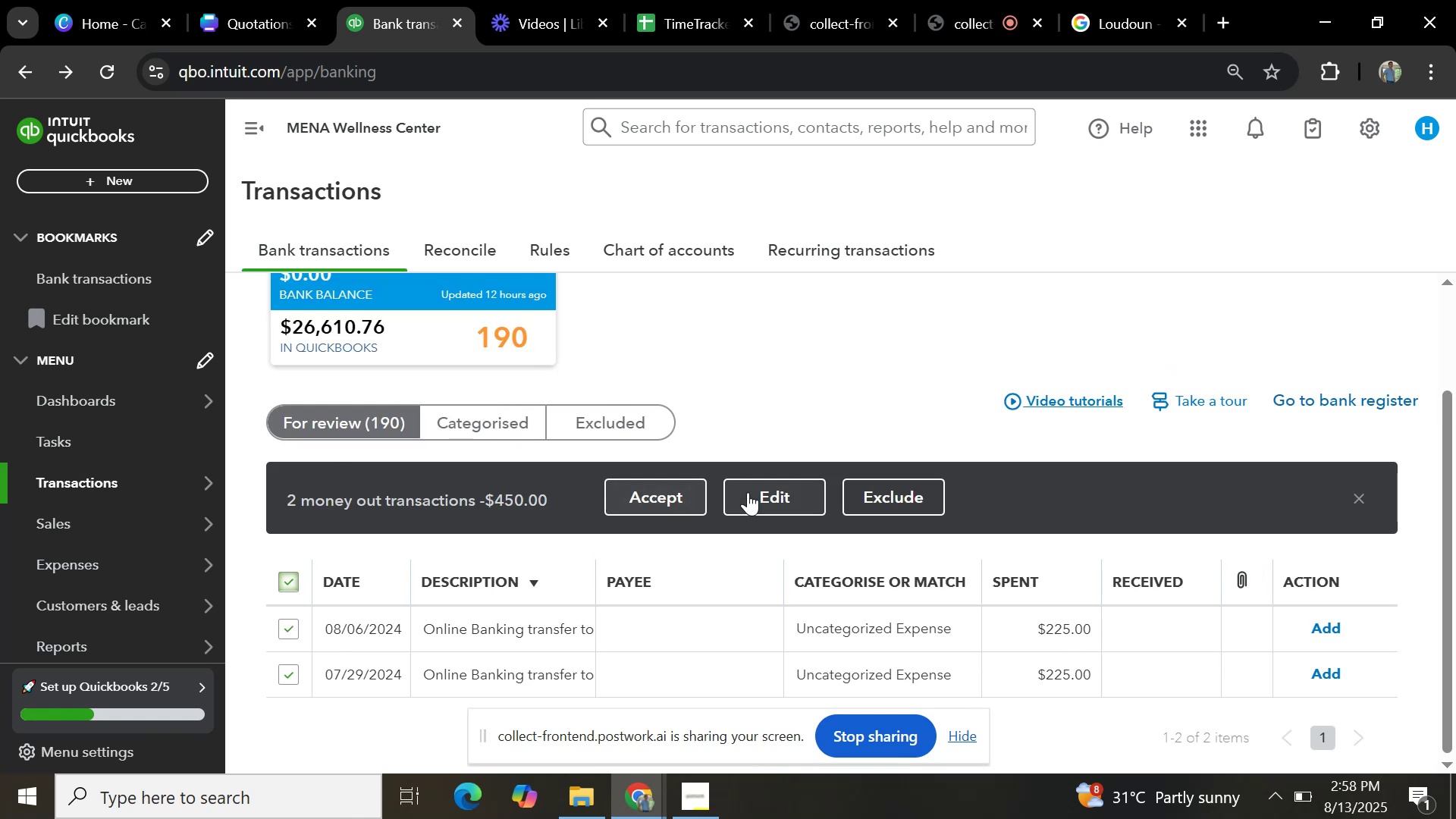 
left_click([760, 493])
 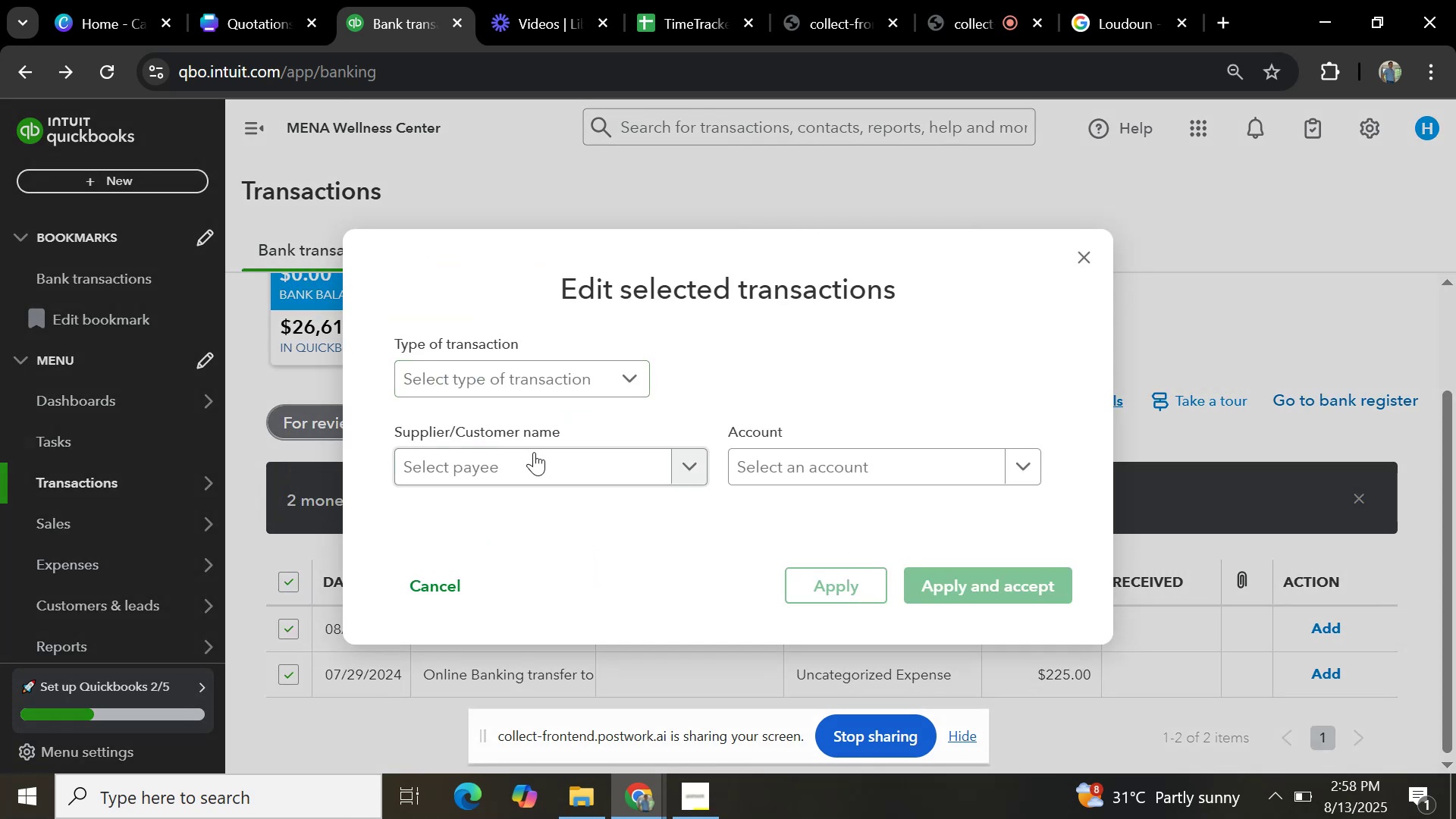 
left_click([570, 400])
 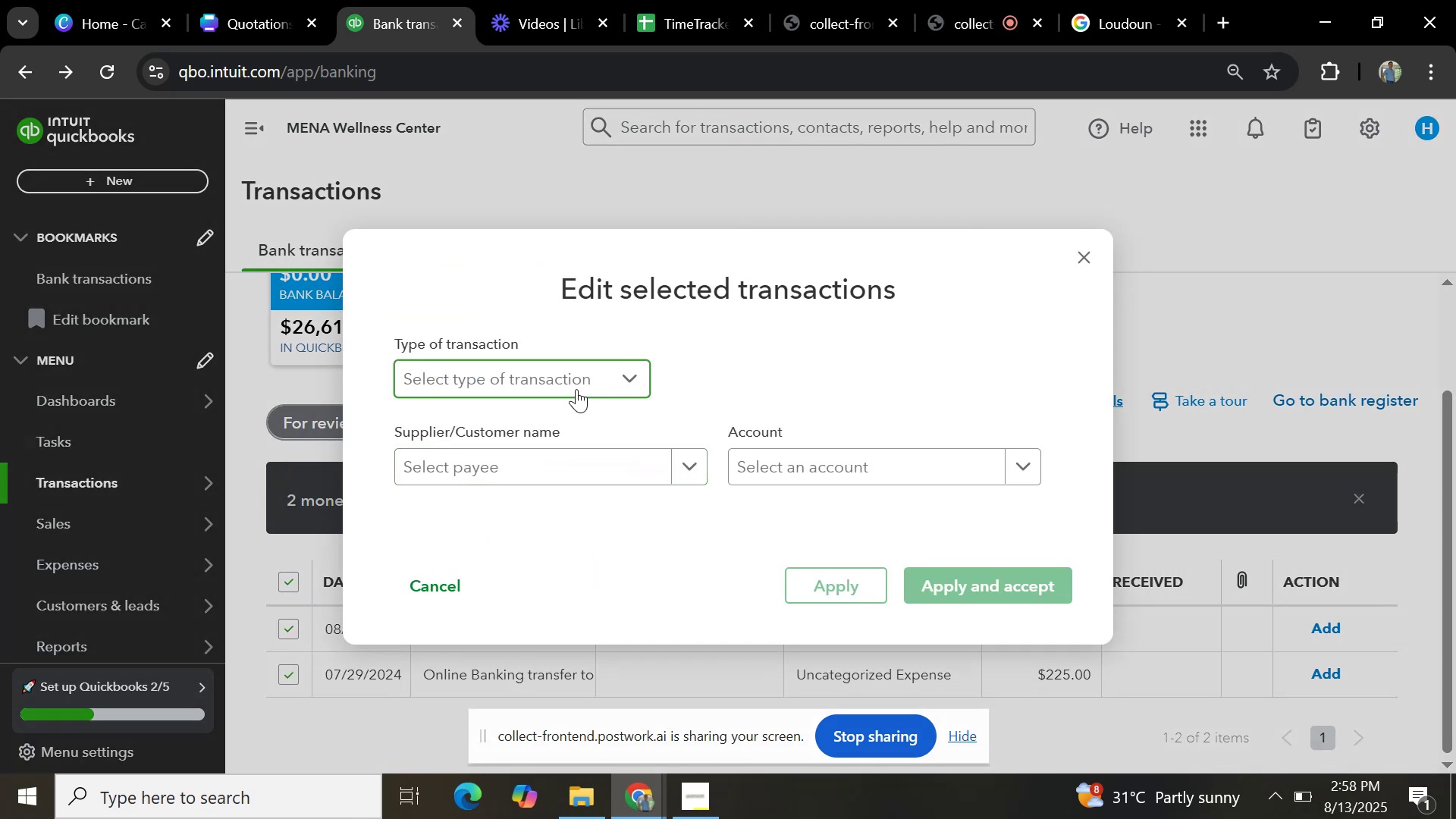 
double_click([576, 389])
 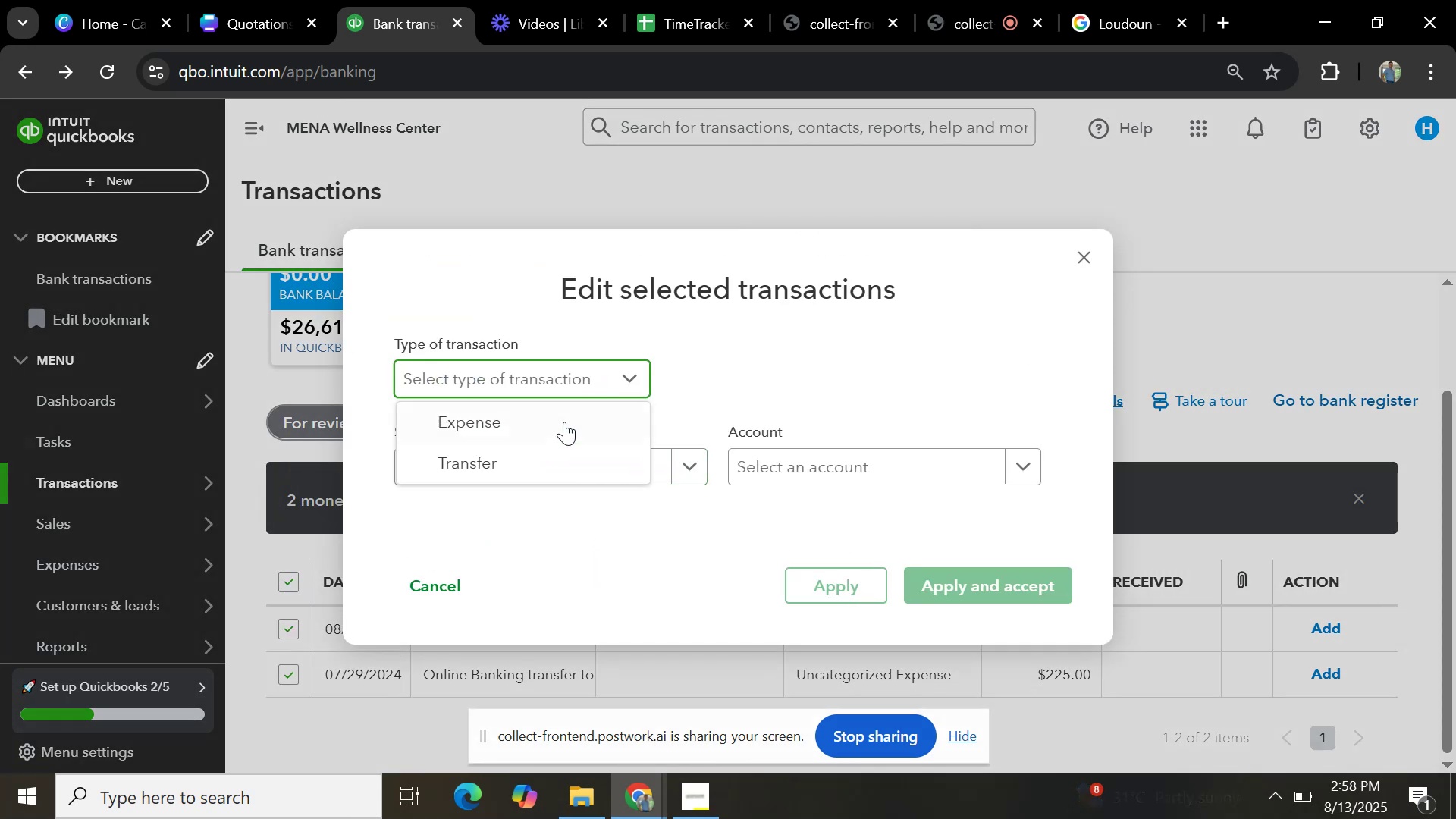 
left_click([556, 430])
 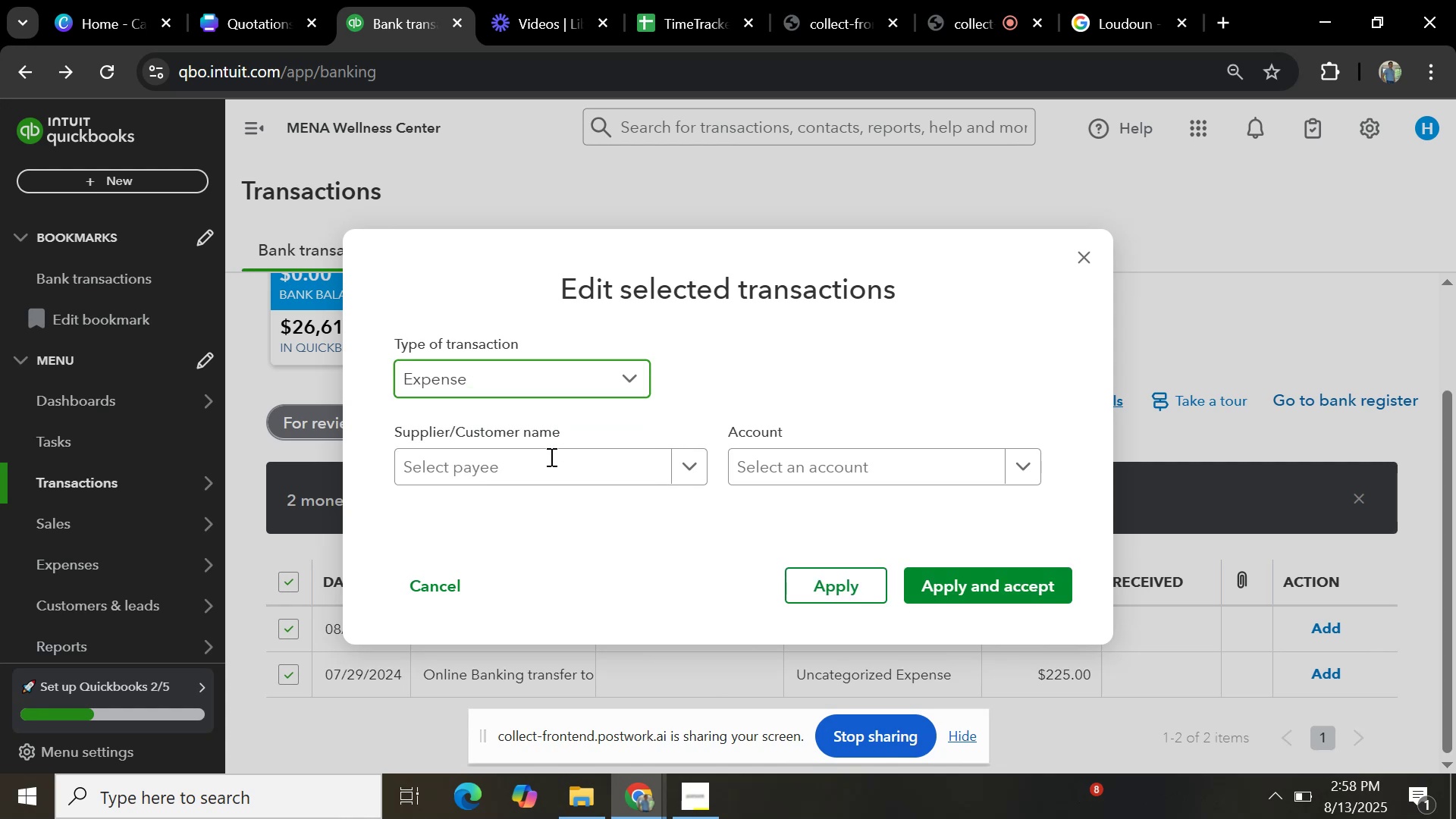 
left_click([550, 462])
 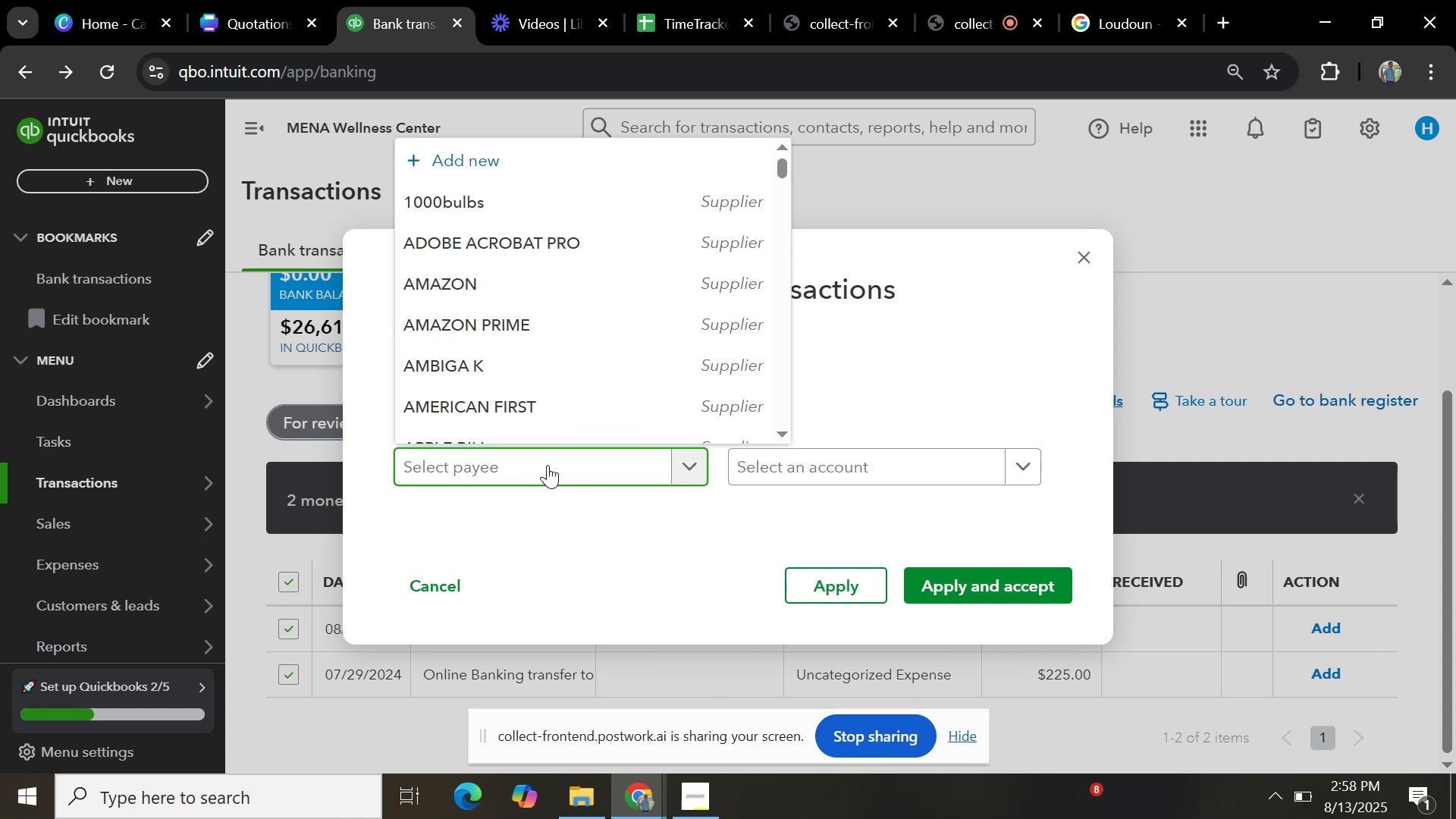 
type(chk)
 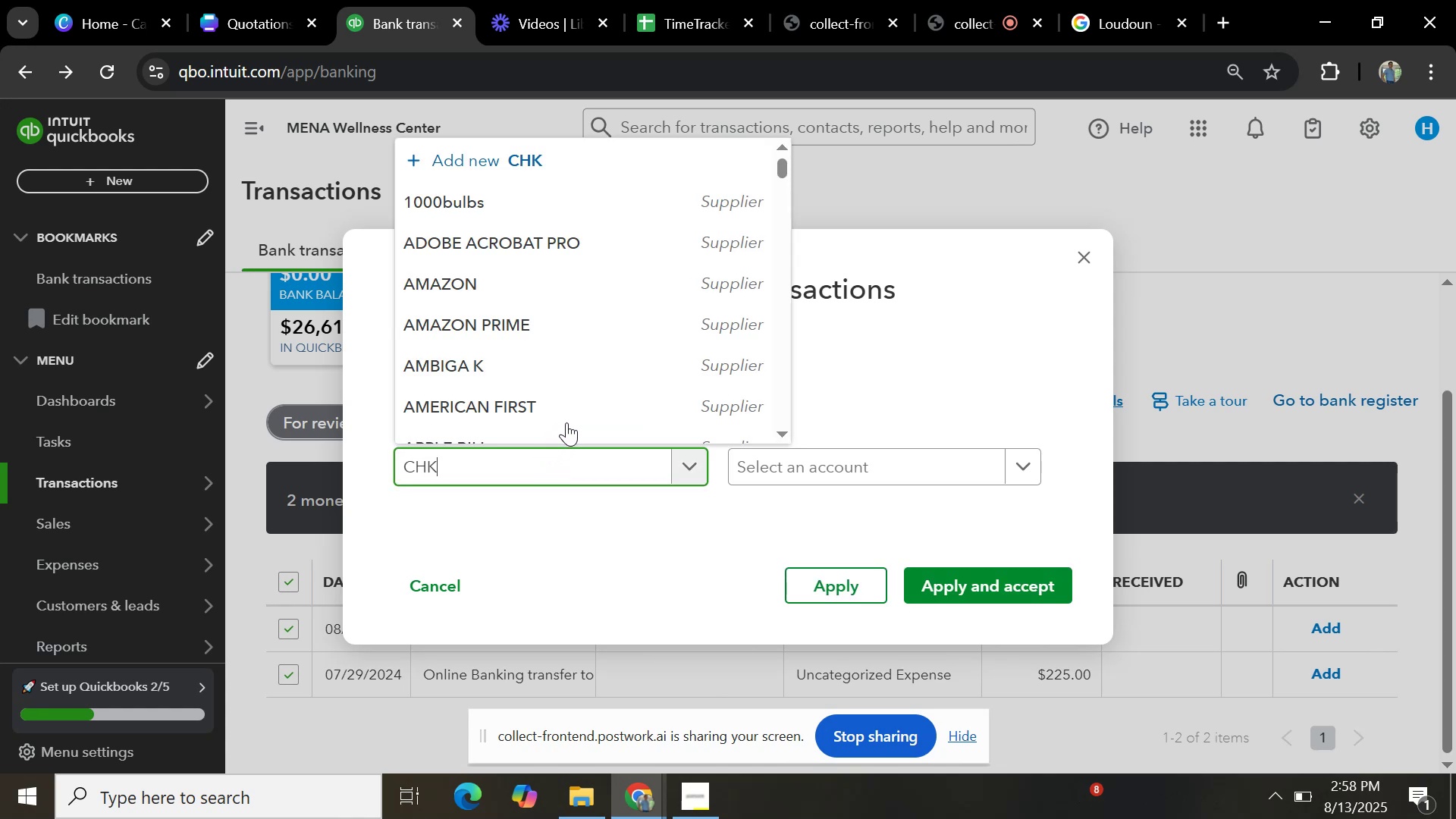 
scroll: coordinate [598, 318], scroll_direction: down, amount: 2.0
 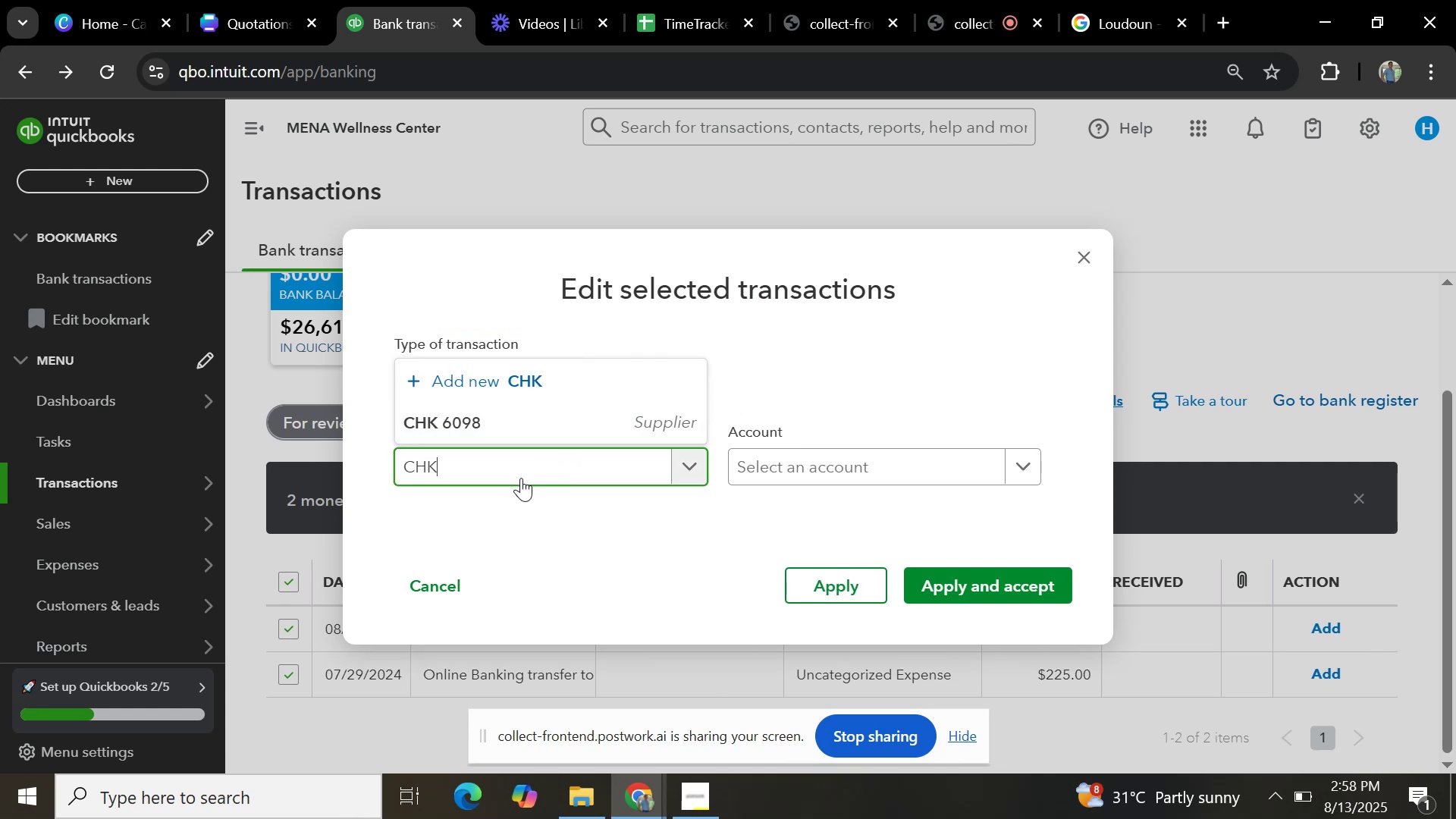 
key(Backspace)
 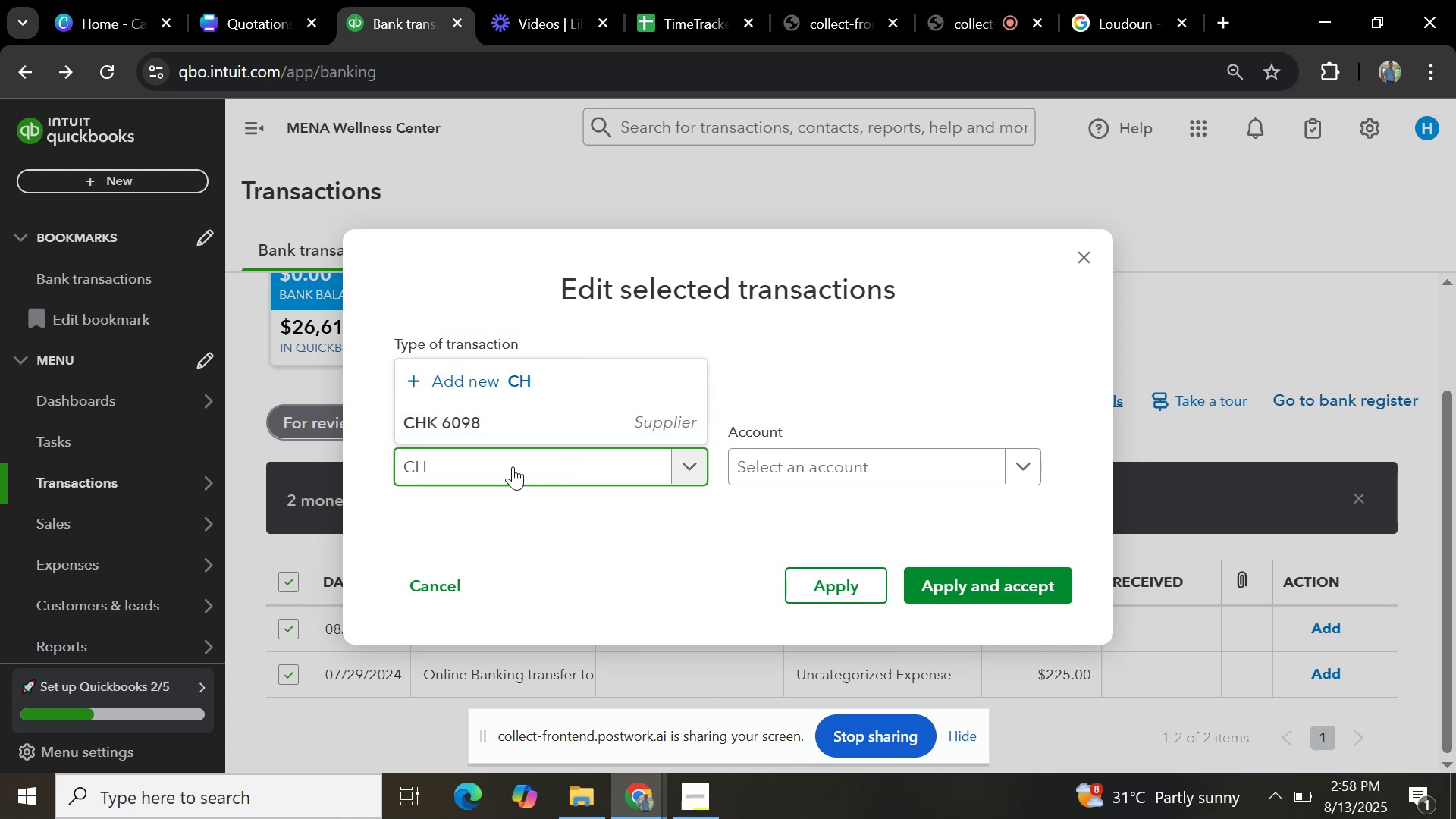 
key(Backspace)
 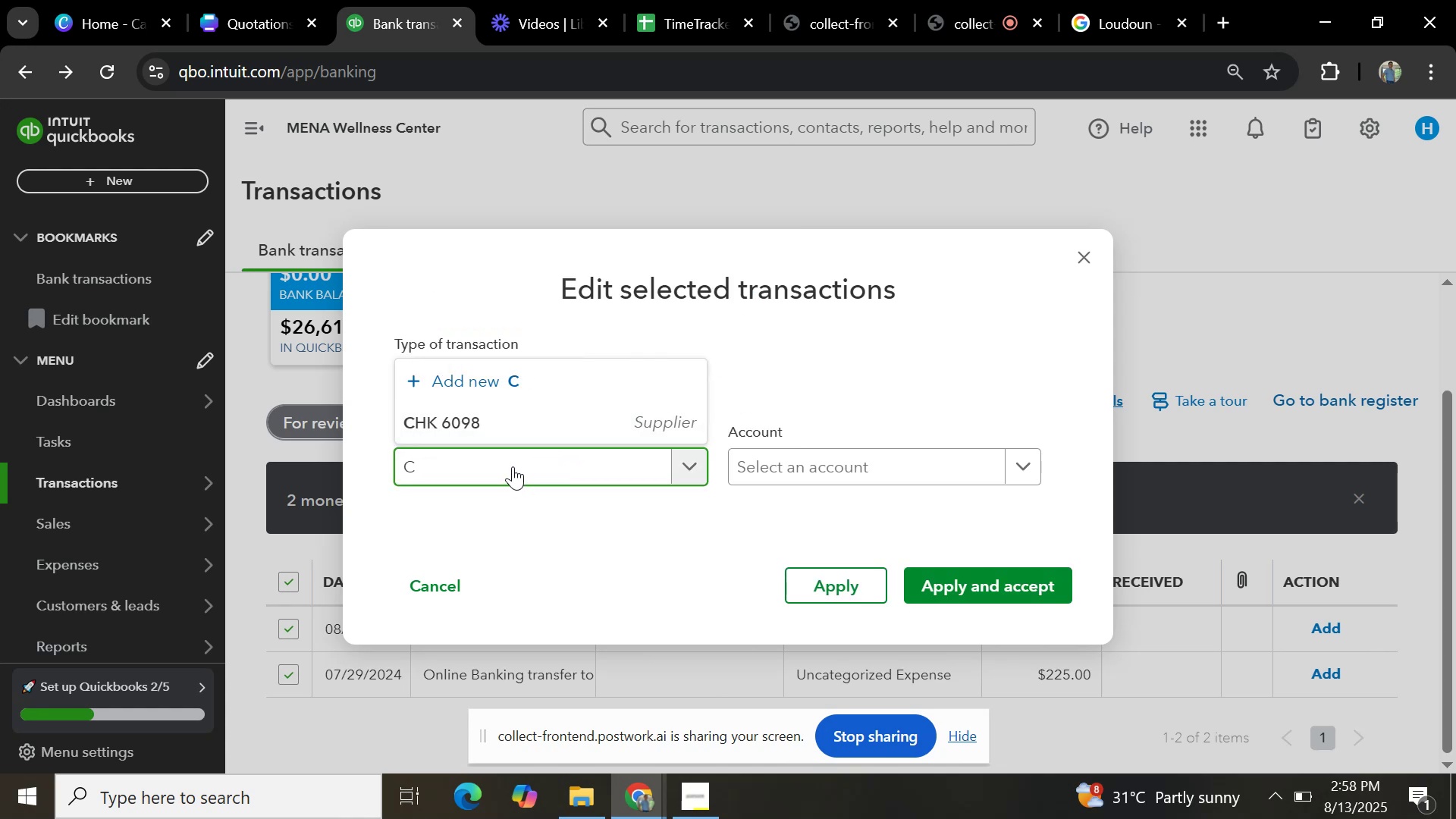 
key(Backspace)
 